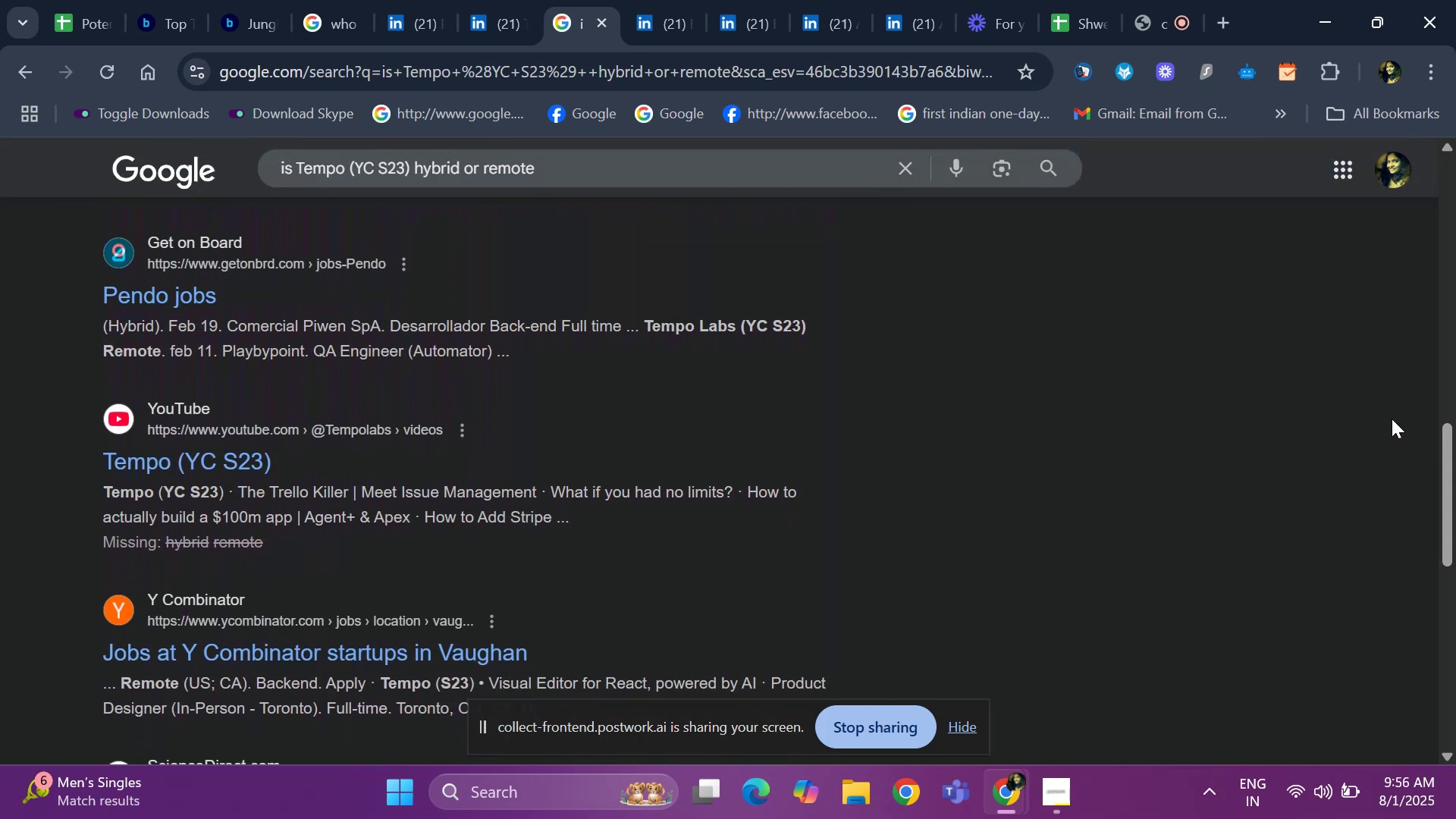 
left_click([660, 35])
 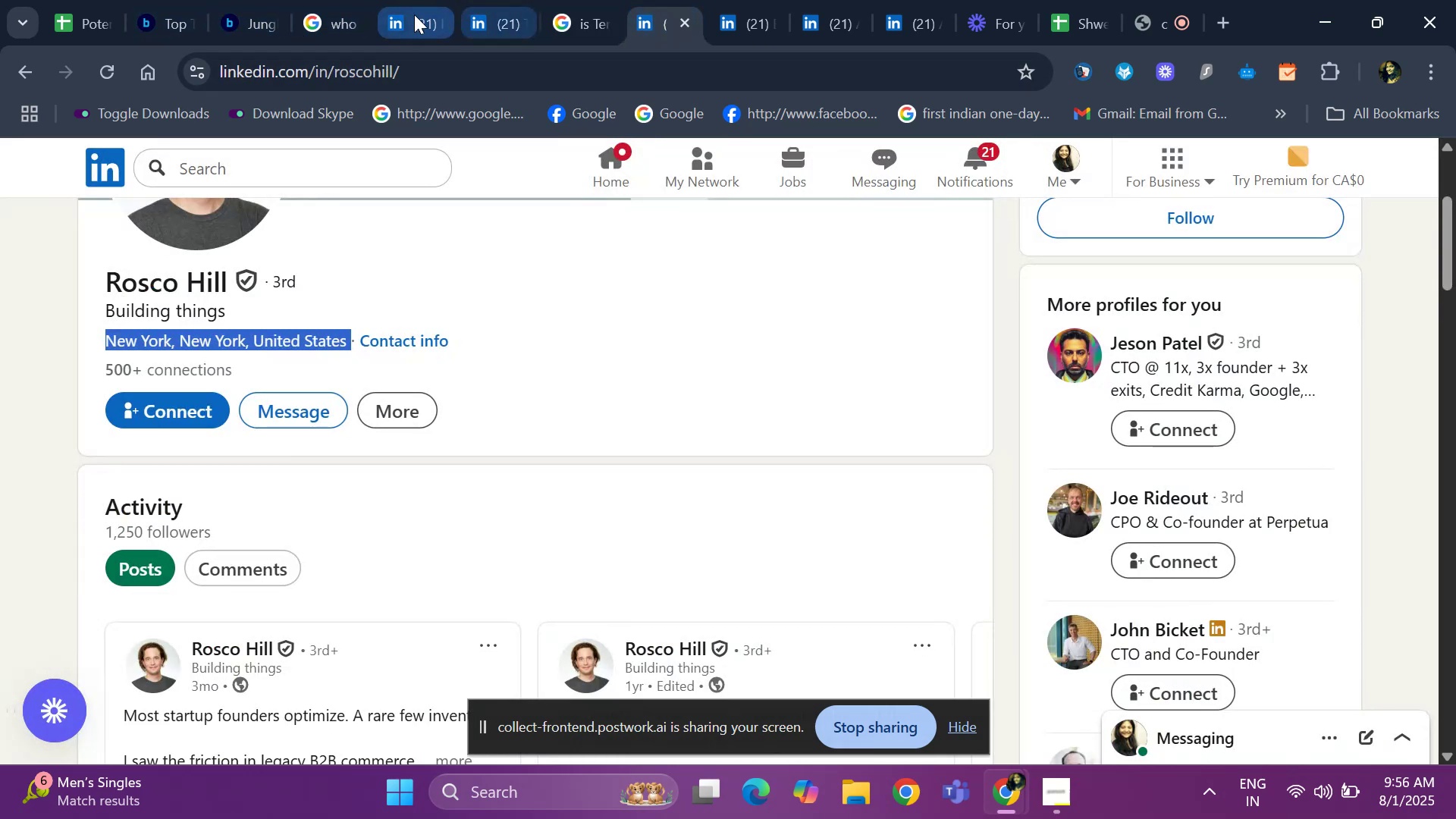 
left_click([391, 18])
 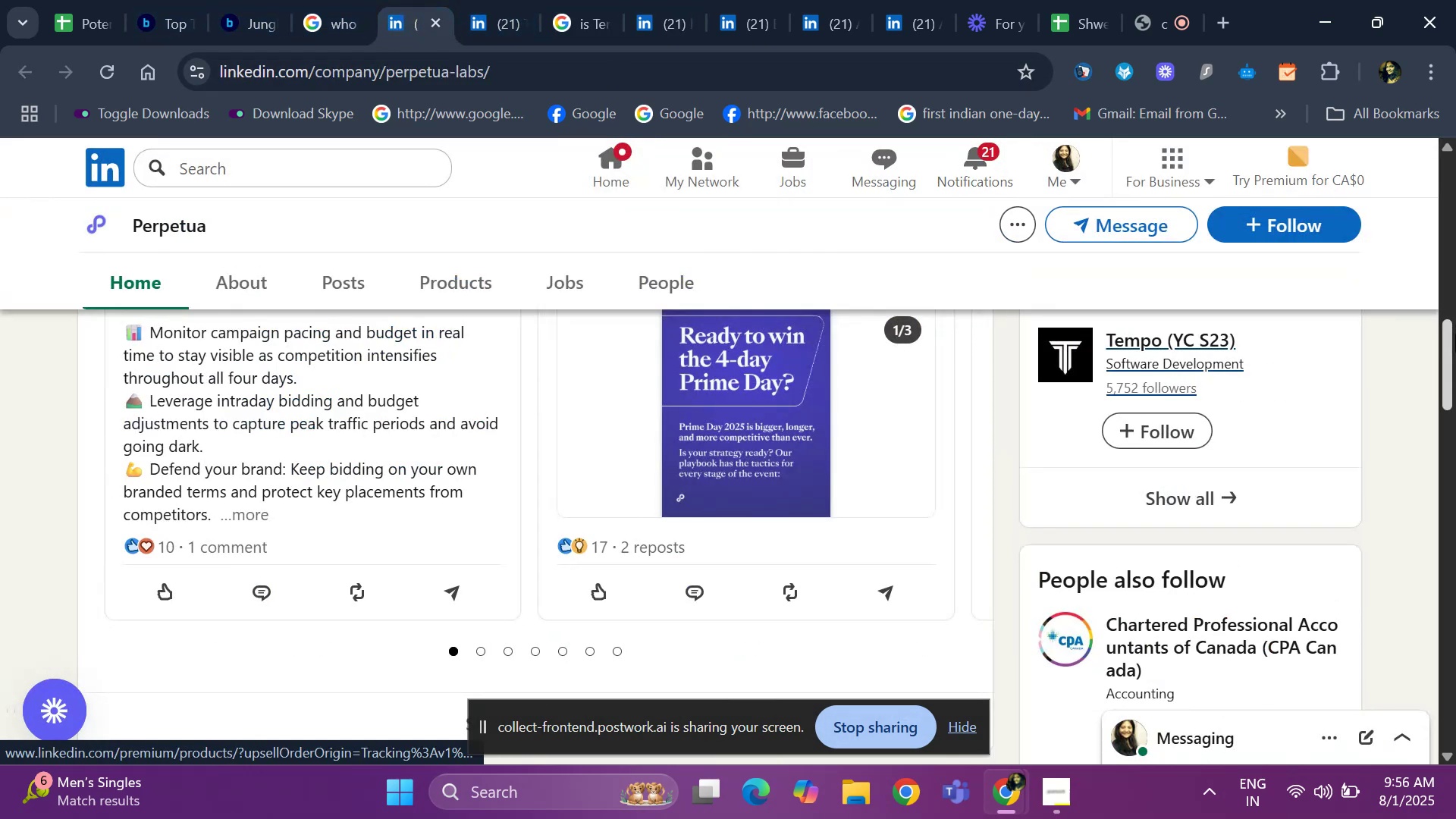 
left_click_drag(start_coordinate=[1442, 382], to_coordinate=[1455, 373])
 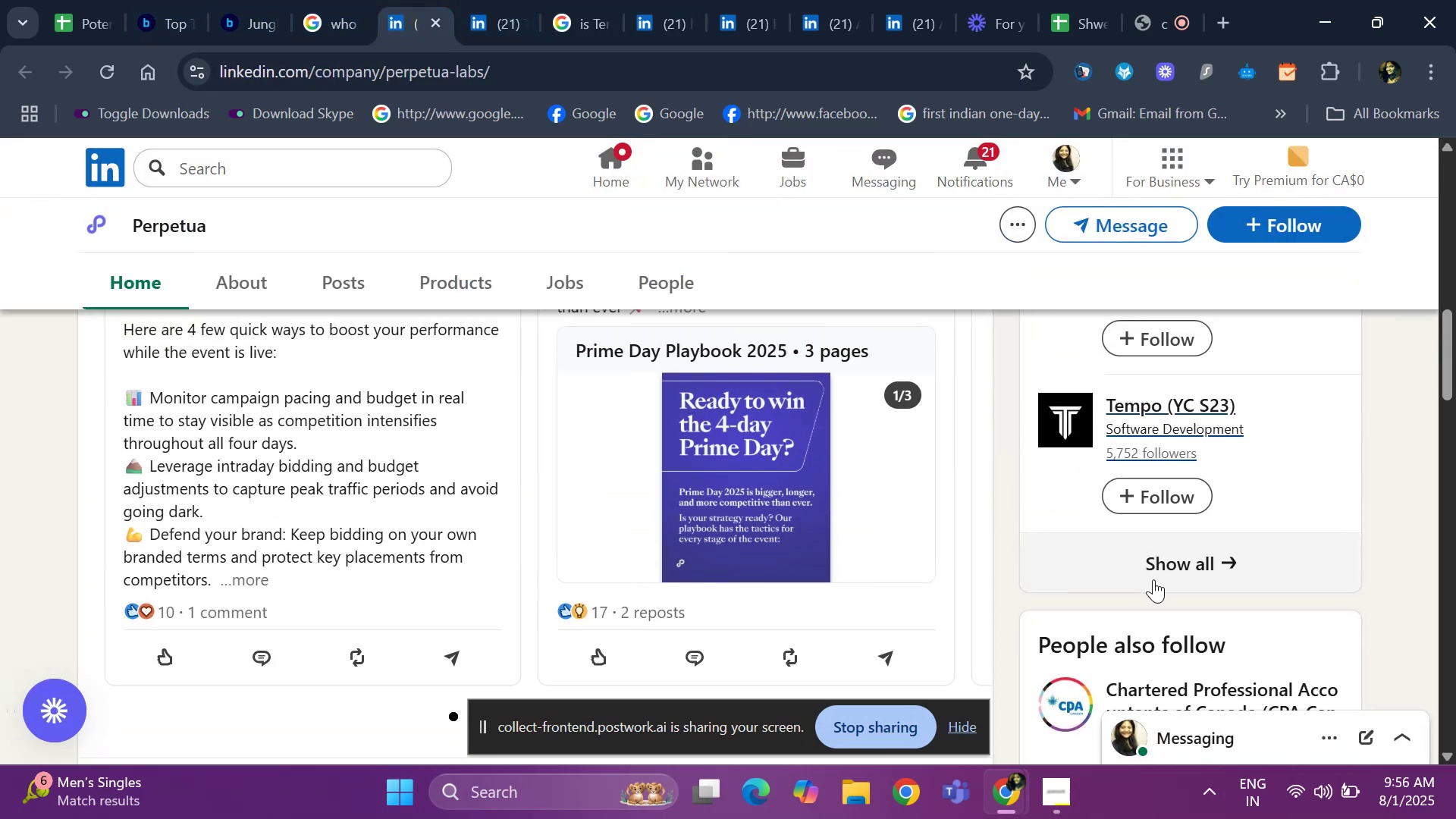 
left_click([1153, 579])
 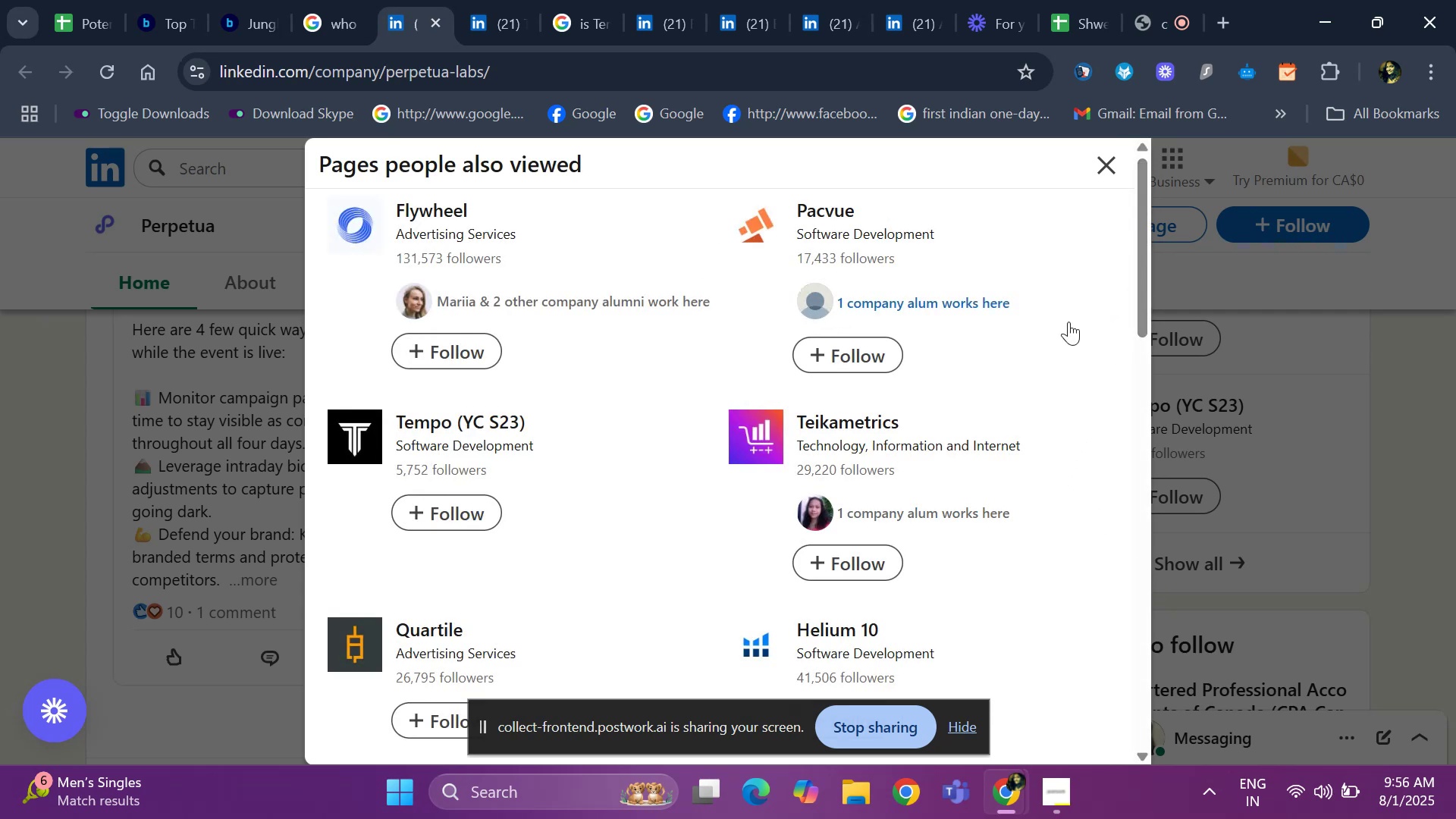 
wait(5.78)
 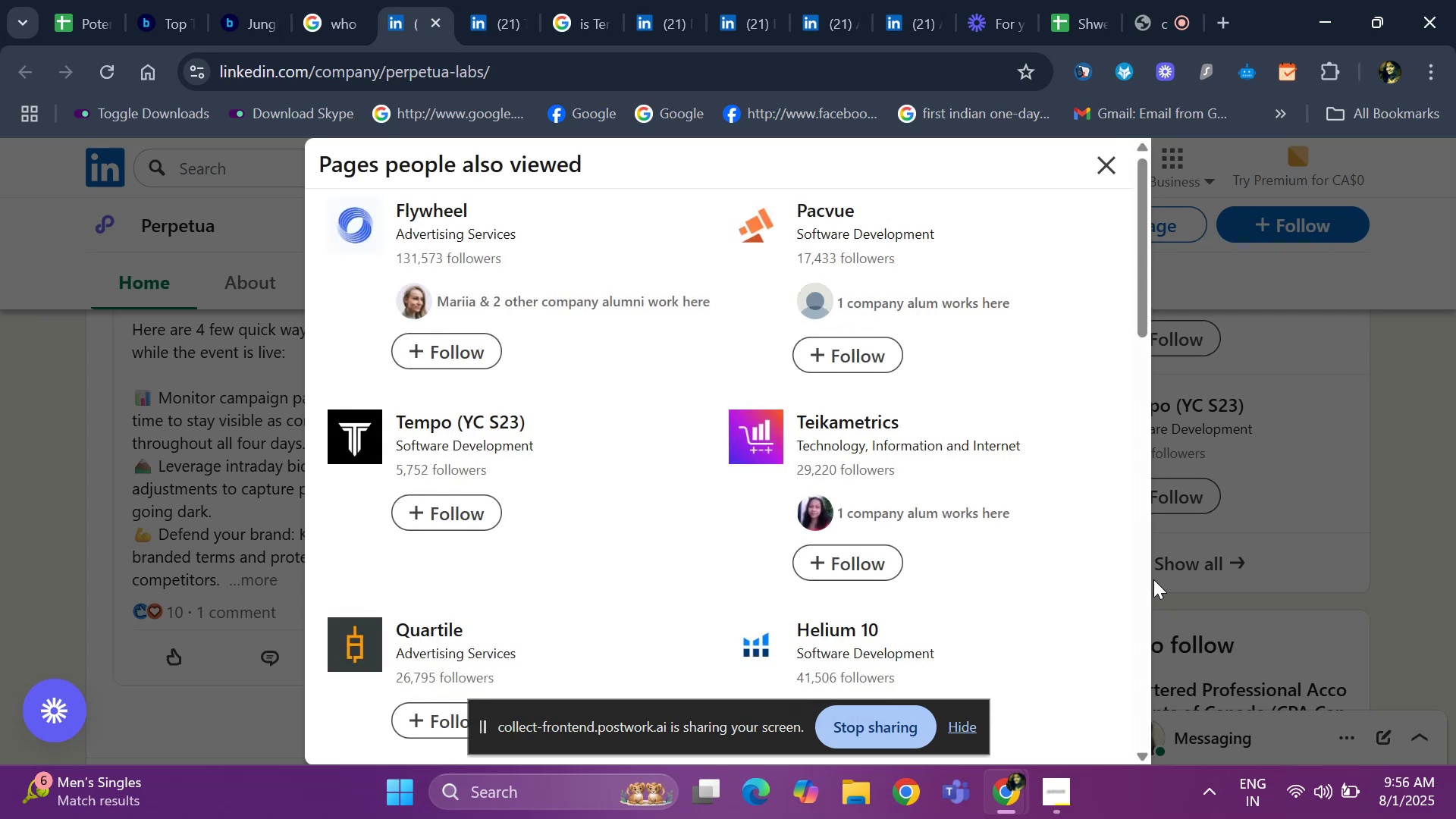 
right_click([881, 425])
 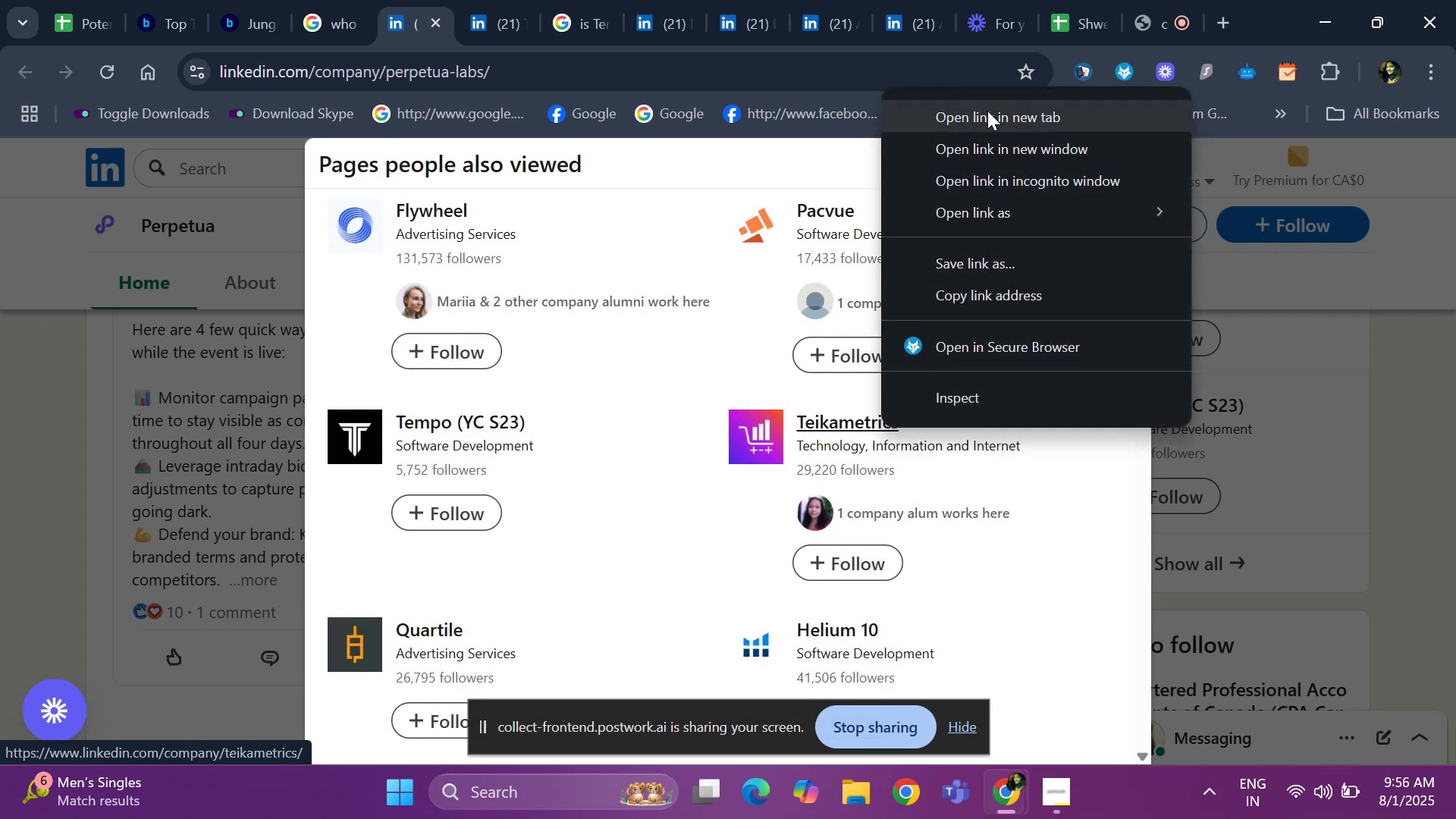 
left_click([986, 119])
 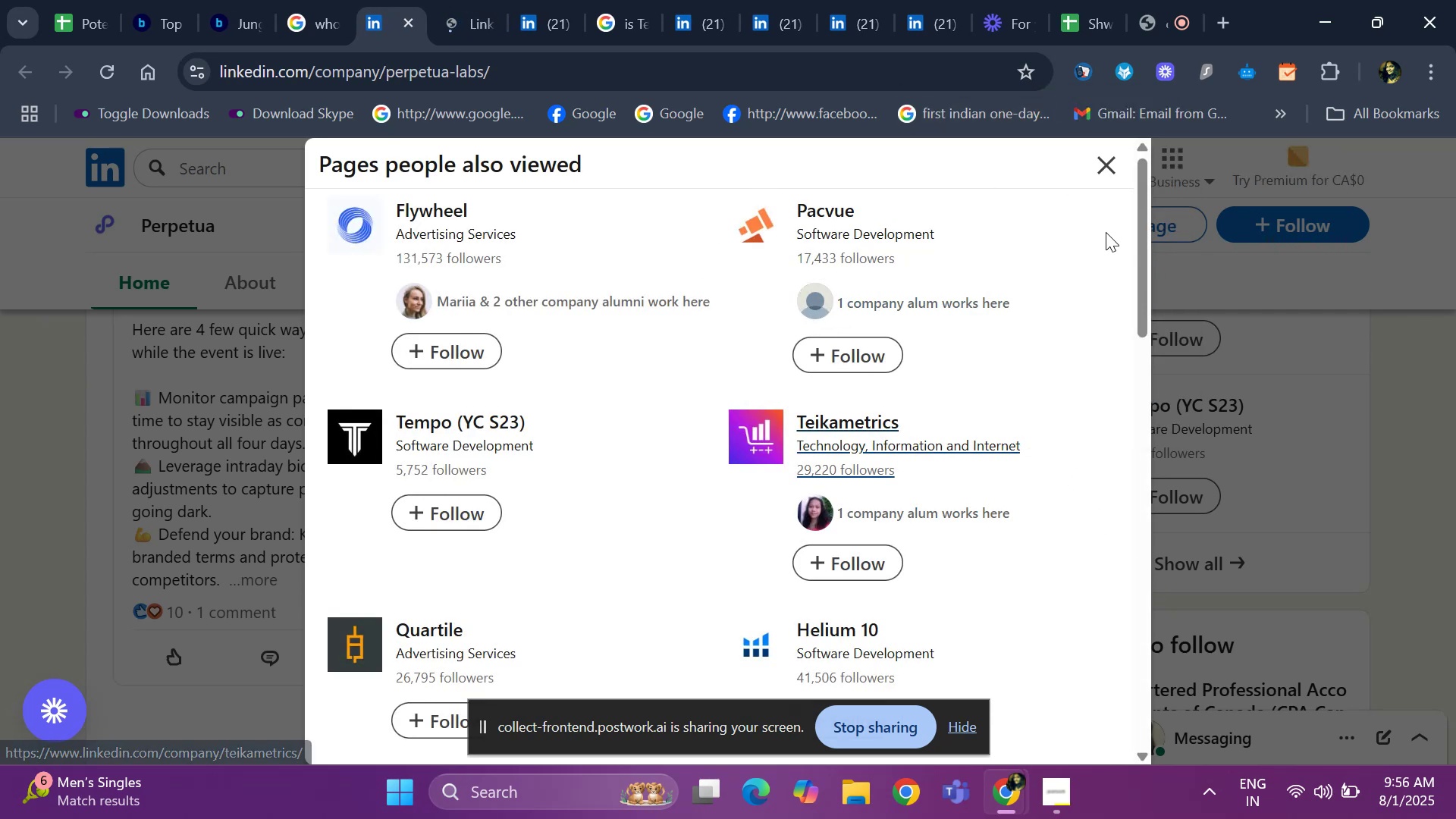 
left_click_drag(start_coordinate=[1147, 237], to_coordinate=[1163, 345])
 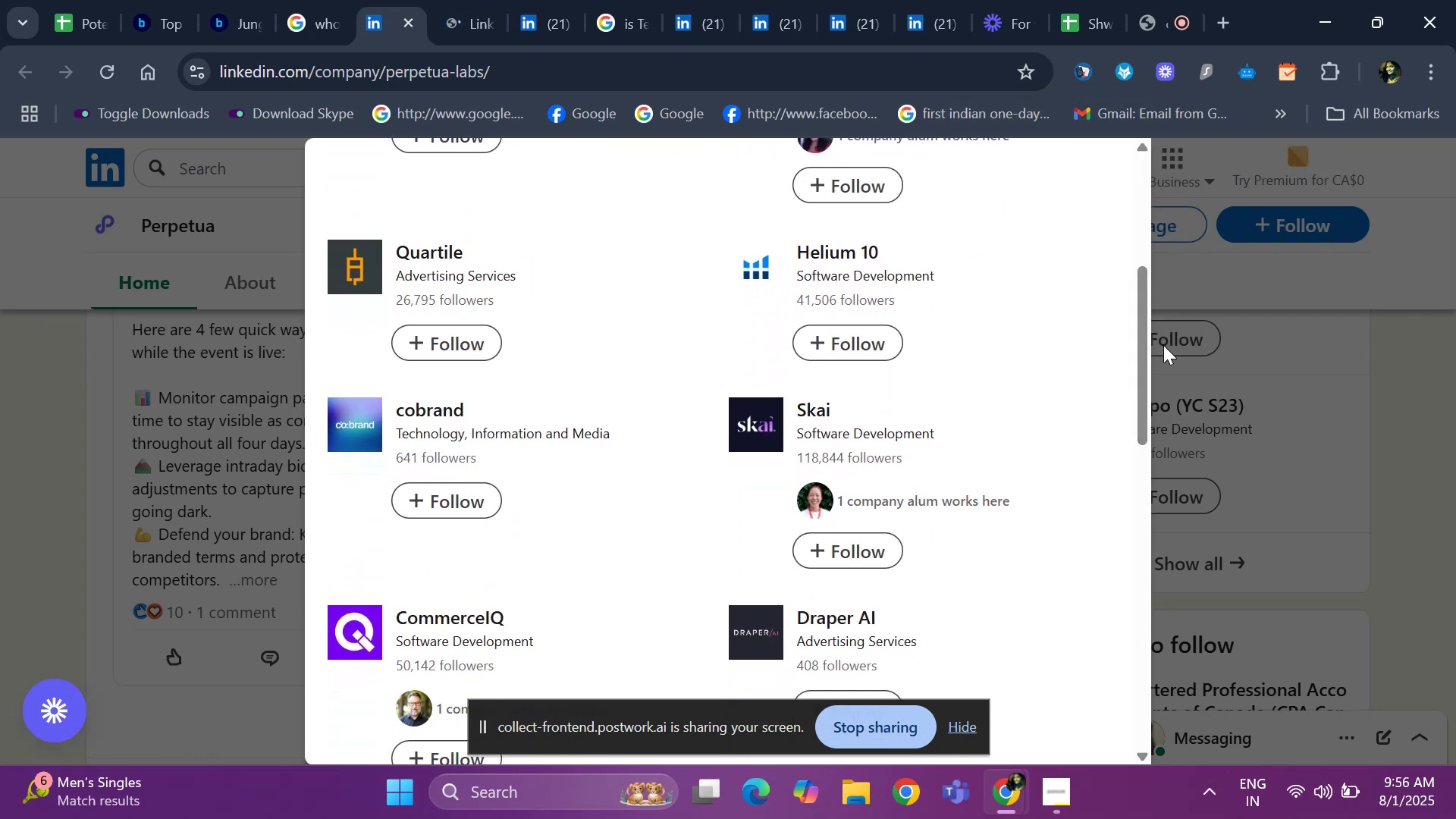 
left_click_drag(start_coordinate=[1163, 345], to_coordinate=[1163, 358])
 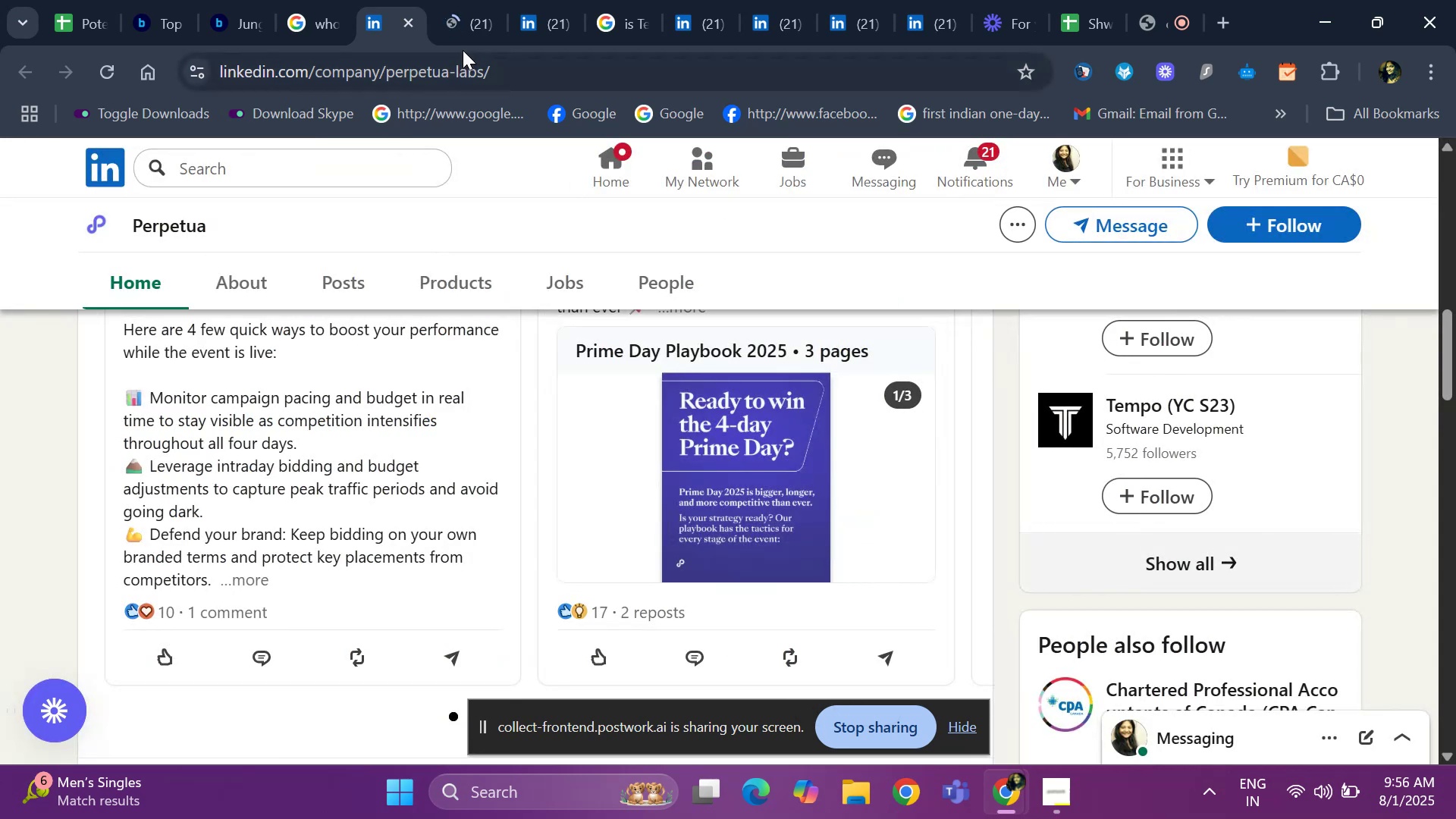 
left_click([466, 17])
 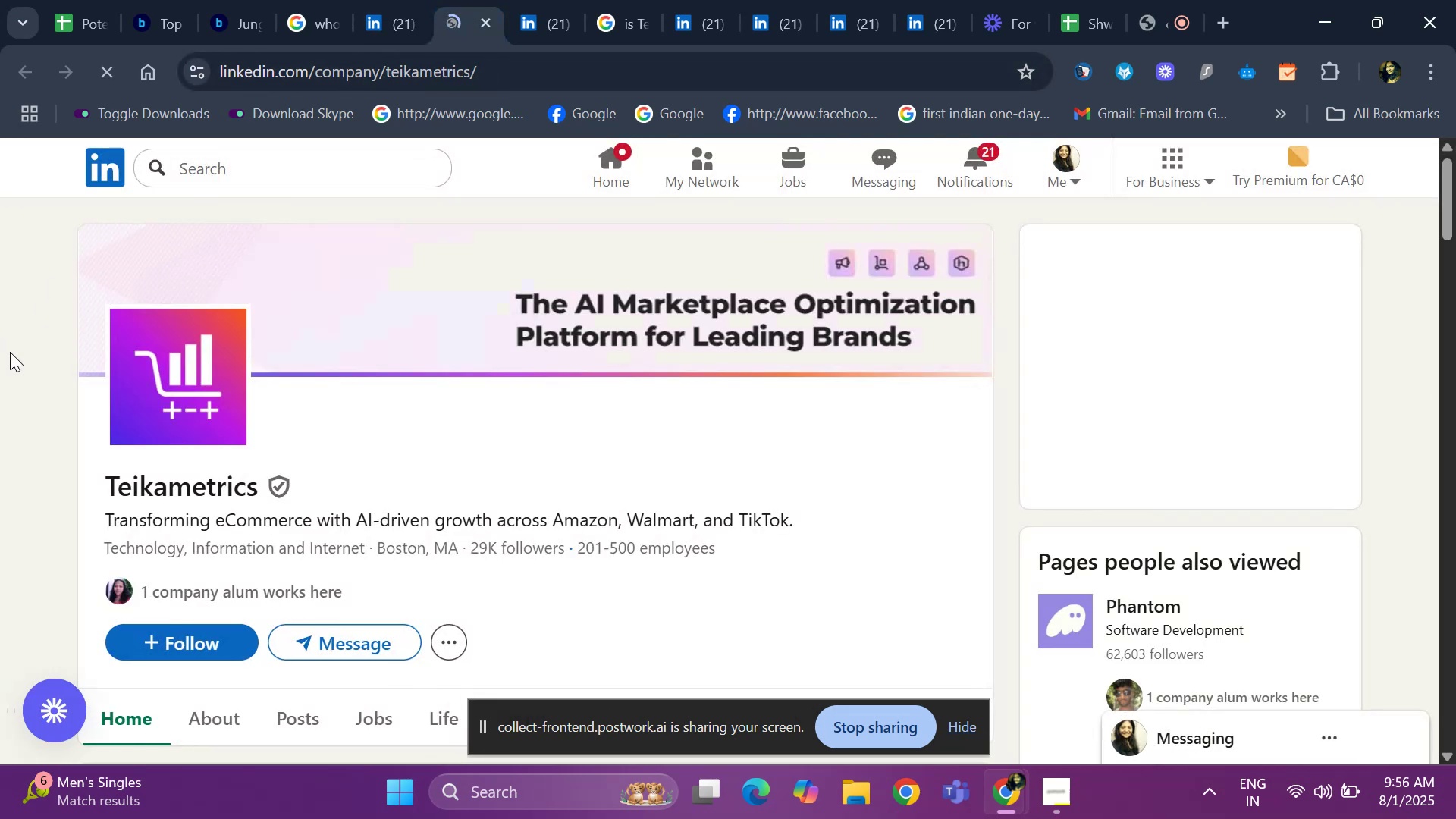 
left_click_drag(start_coordinate=[83, 447], to_coordinate=[264, 492])
 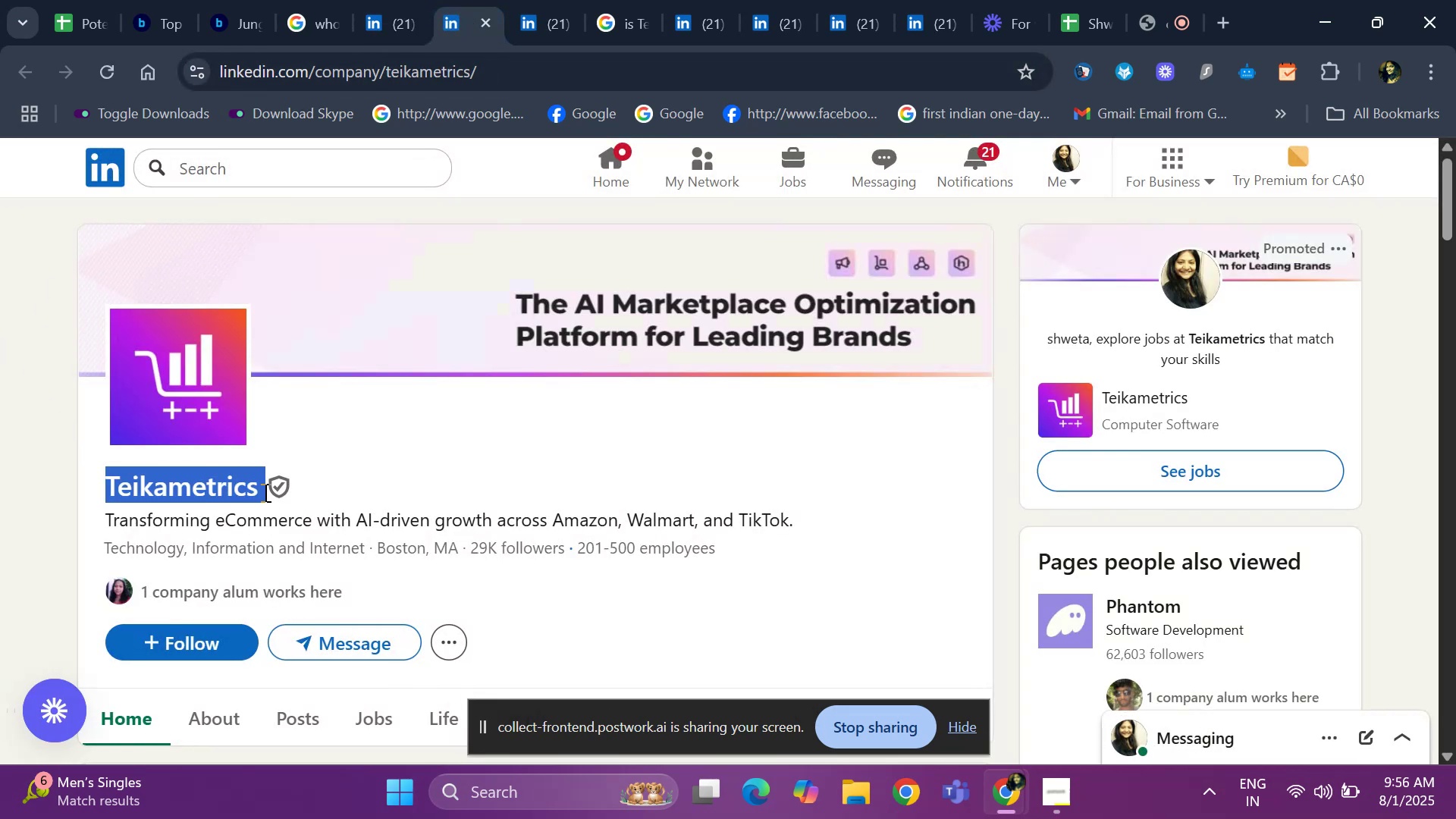 
key(Control+ControlLeft)
 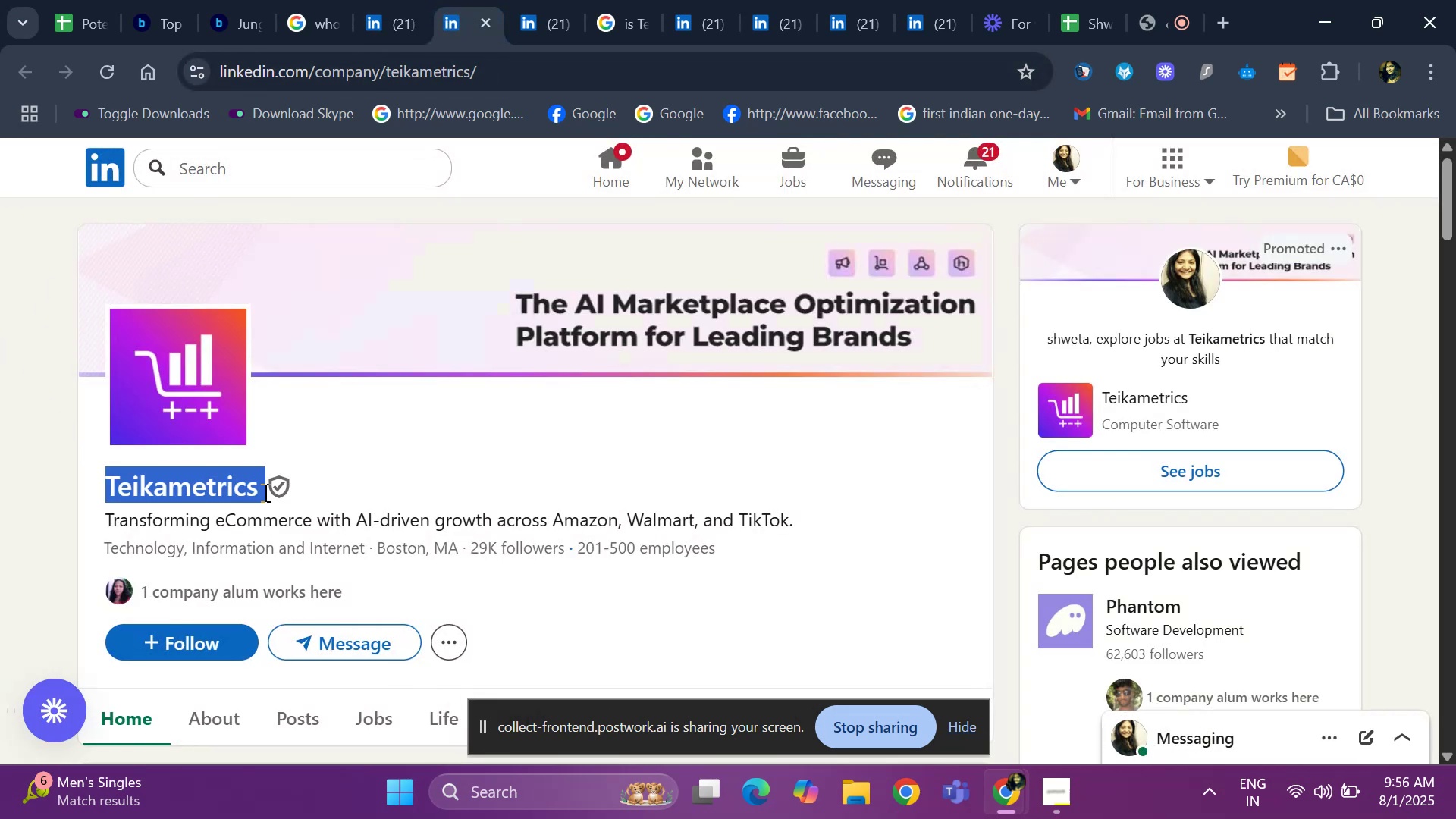 
key(Control+C)
 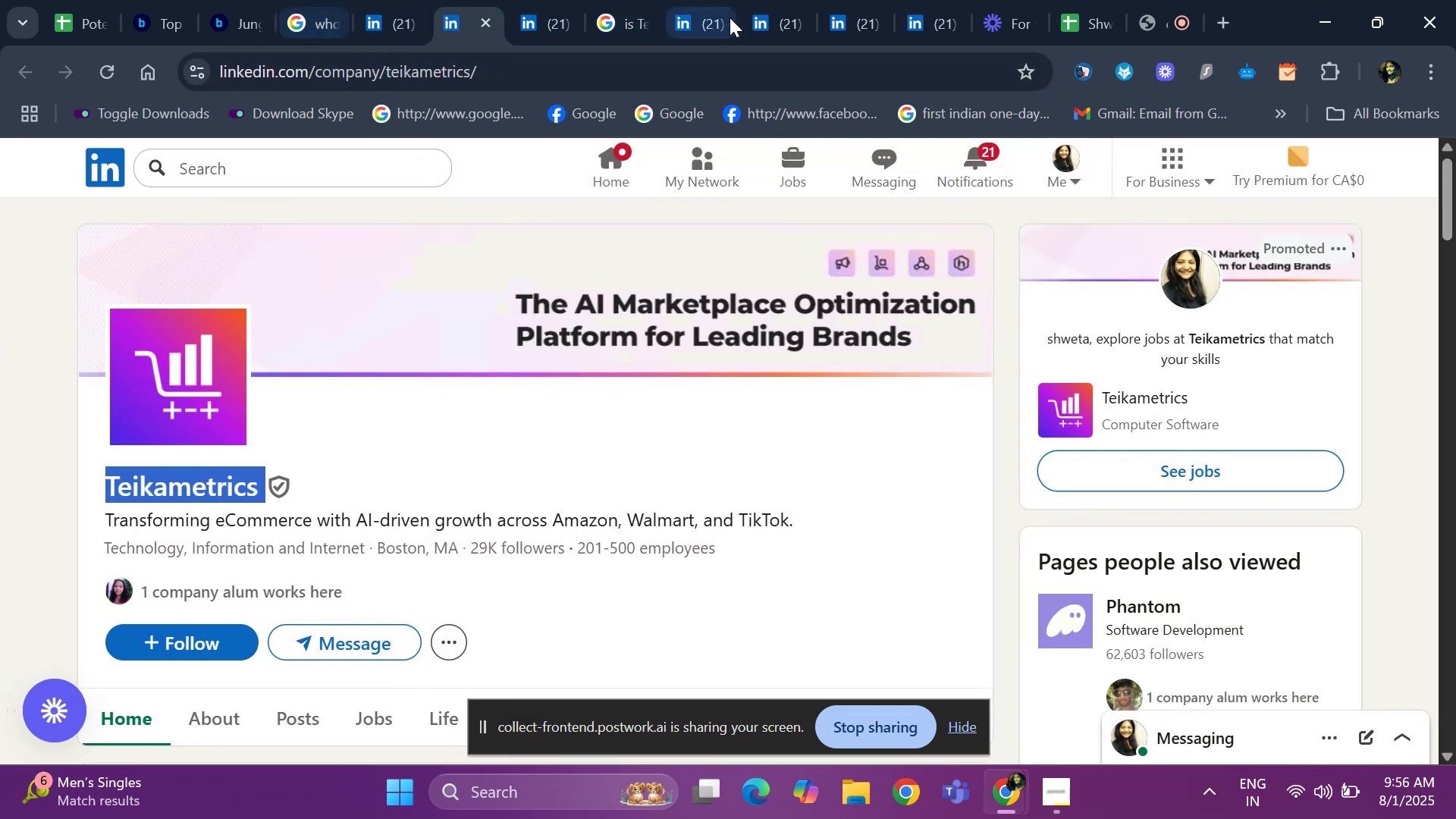 
left_click([624, 25])
 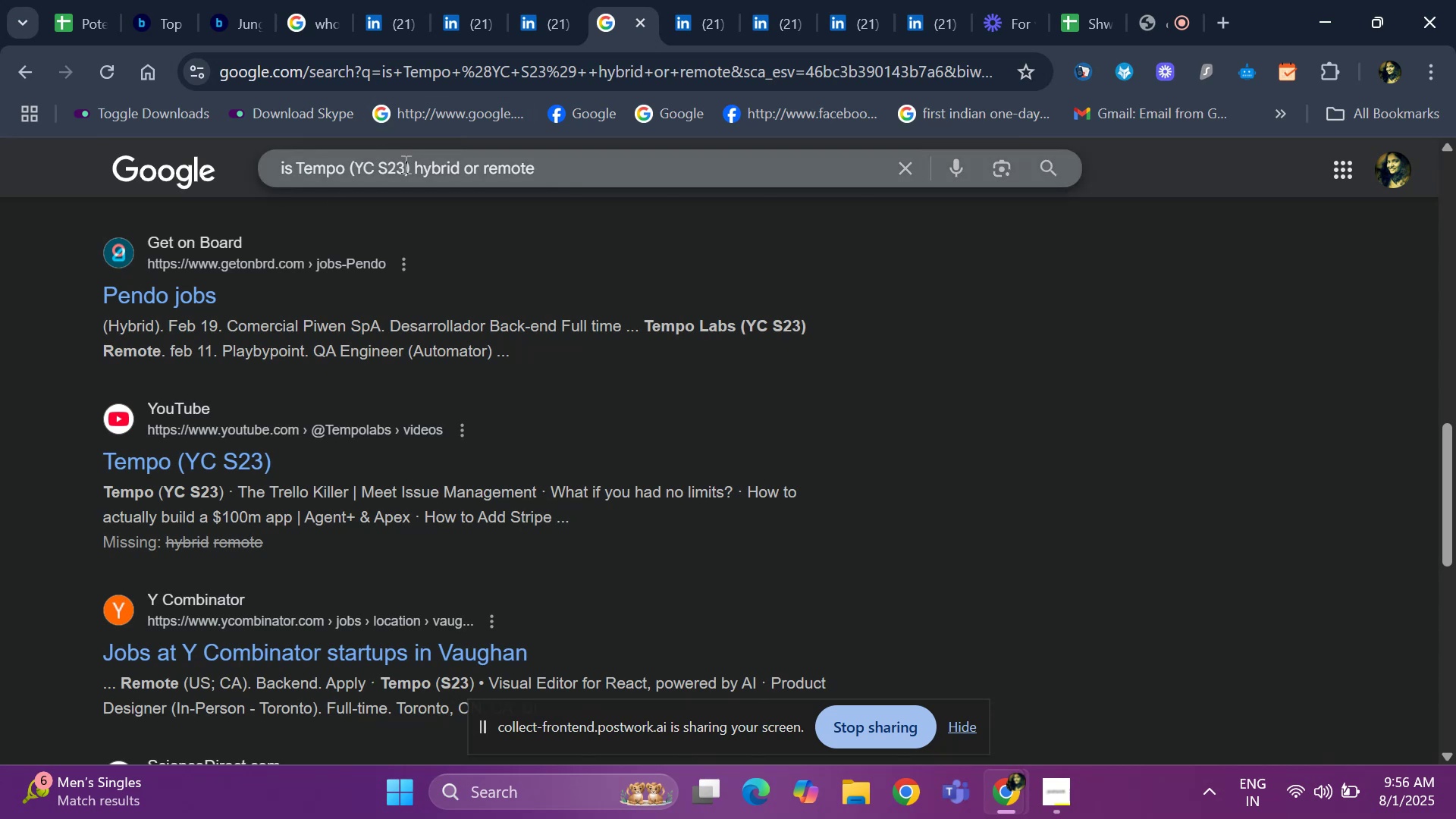 
left_click([408, 168])
 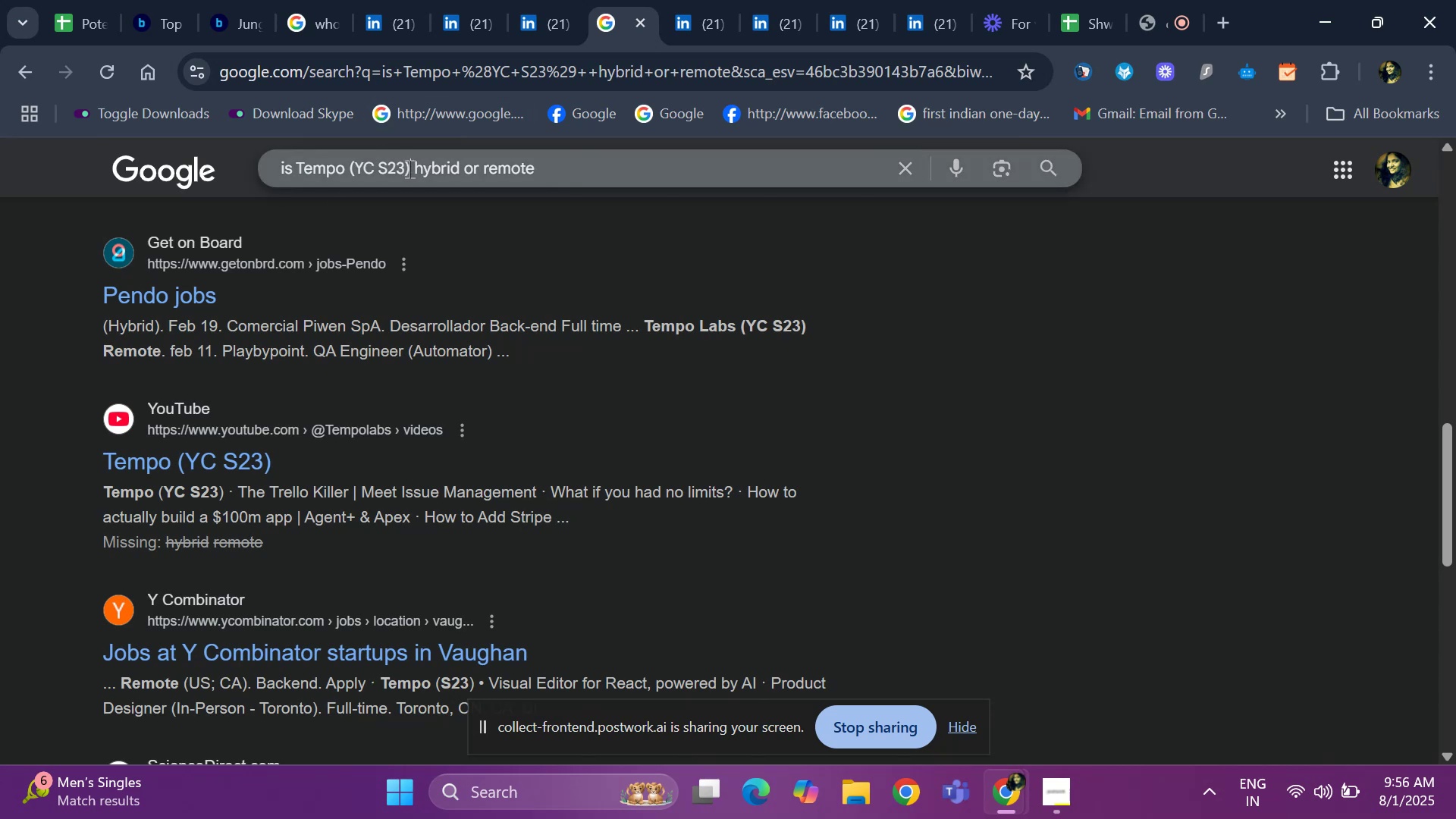 
key(Backspace)
 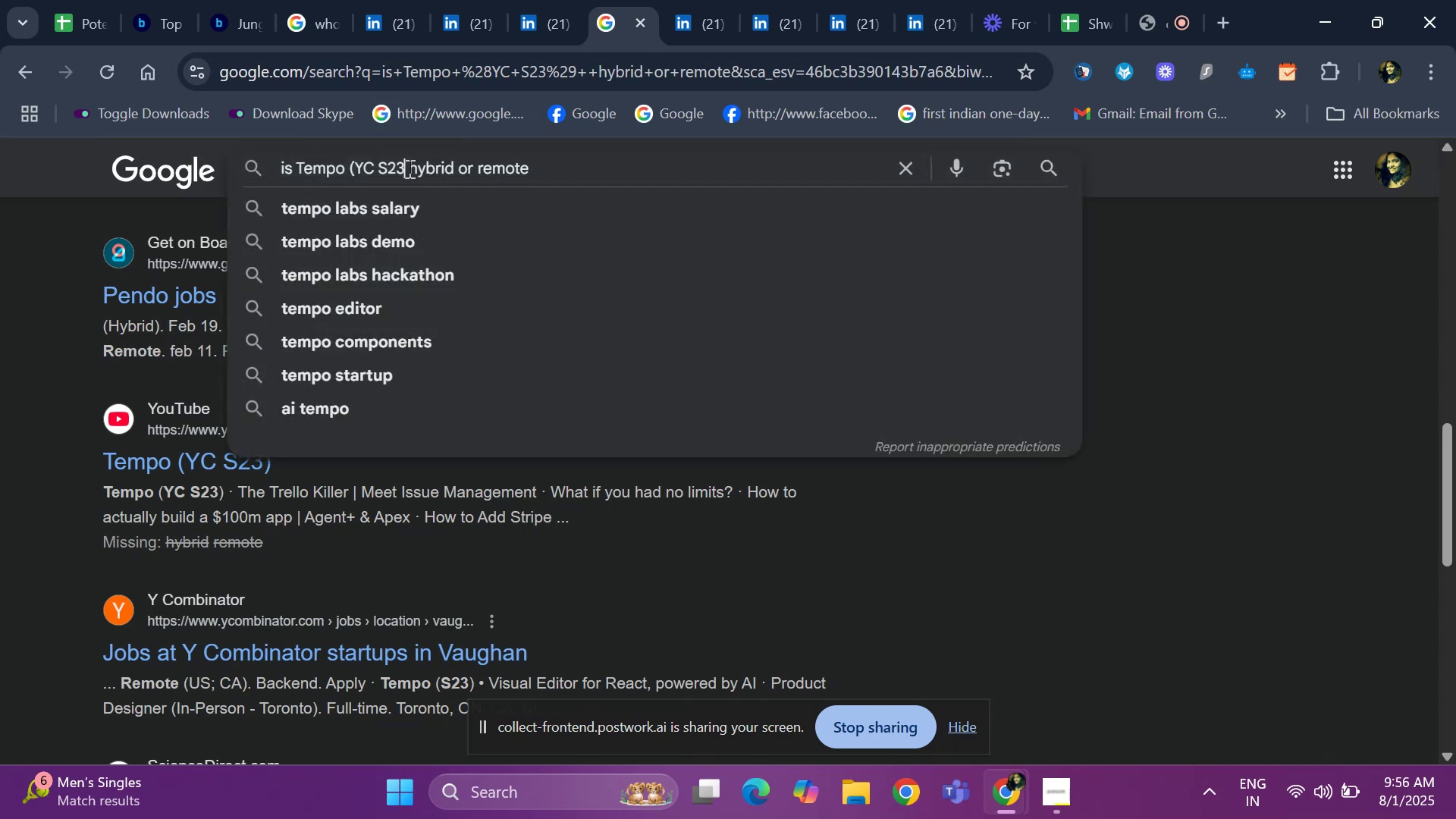 
key(Backspace)
 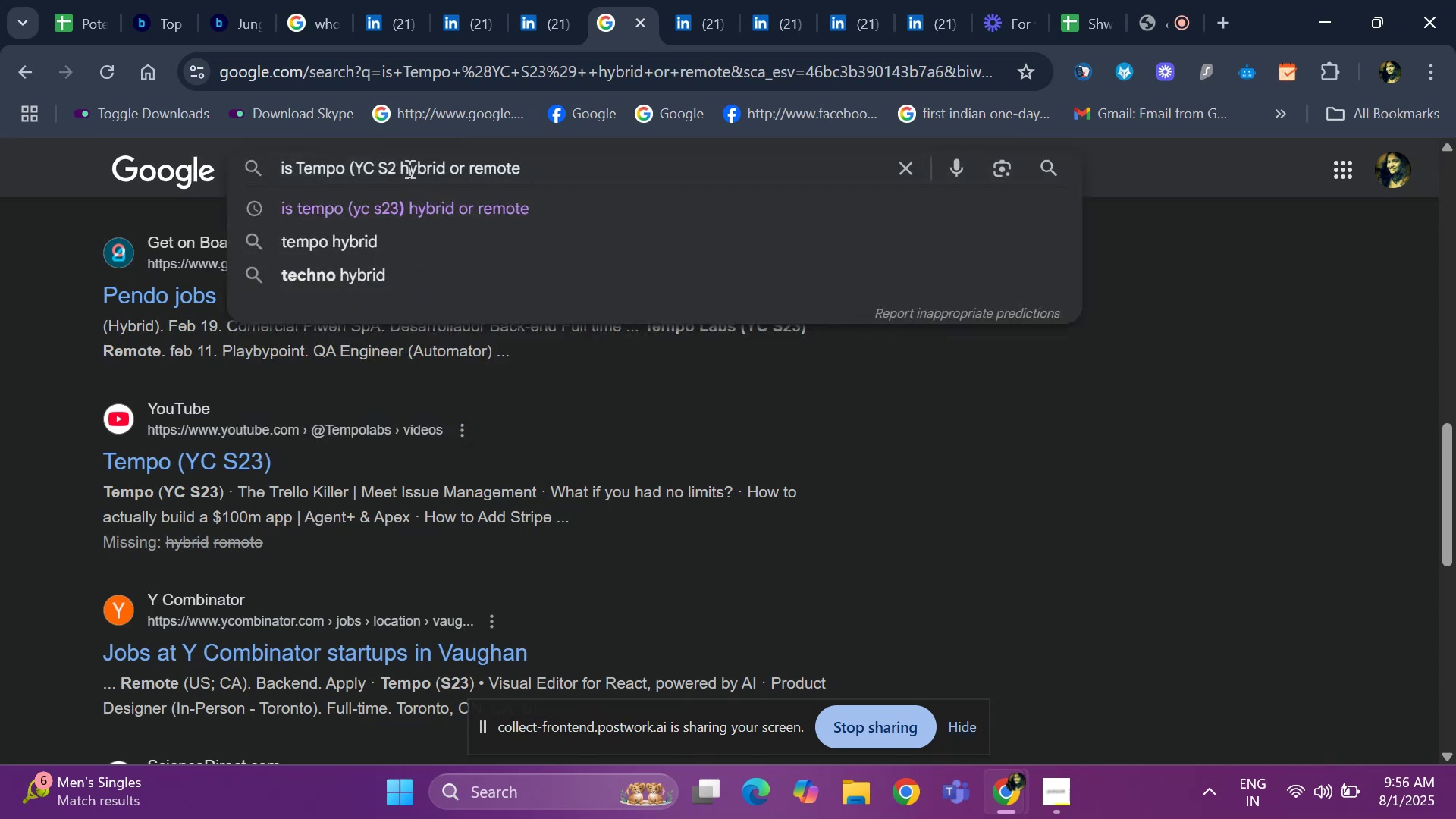 
key(Backspace)
 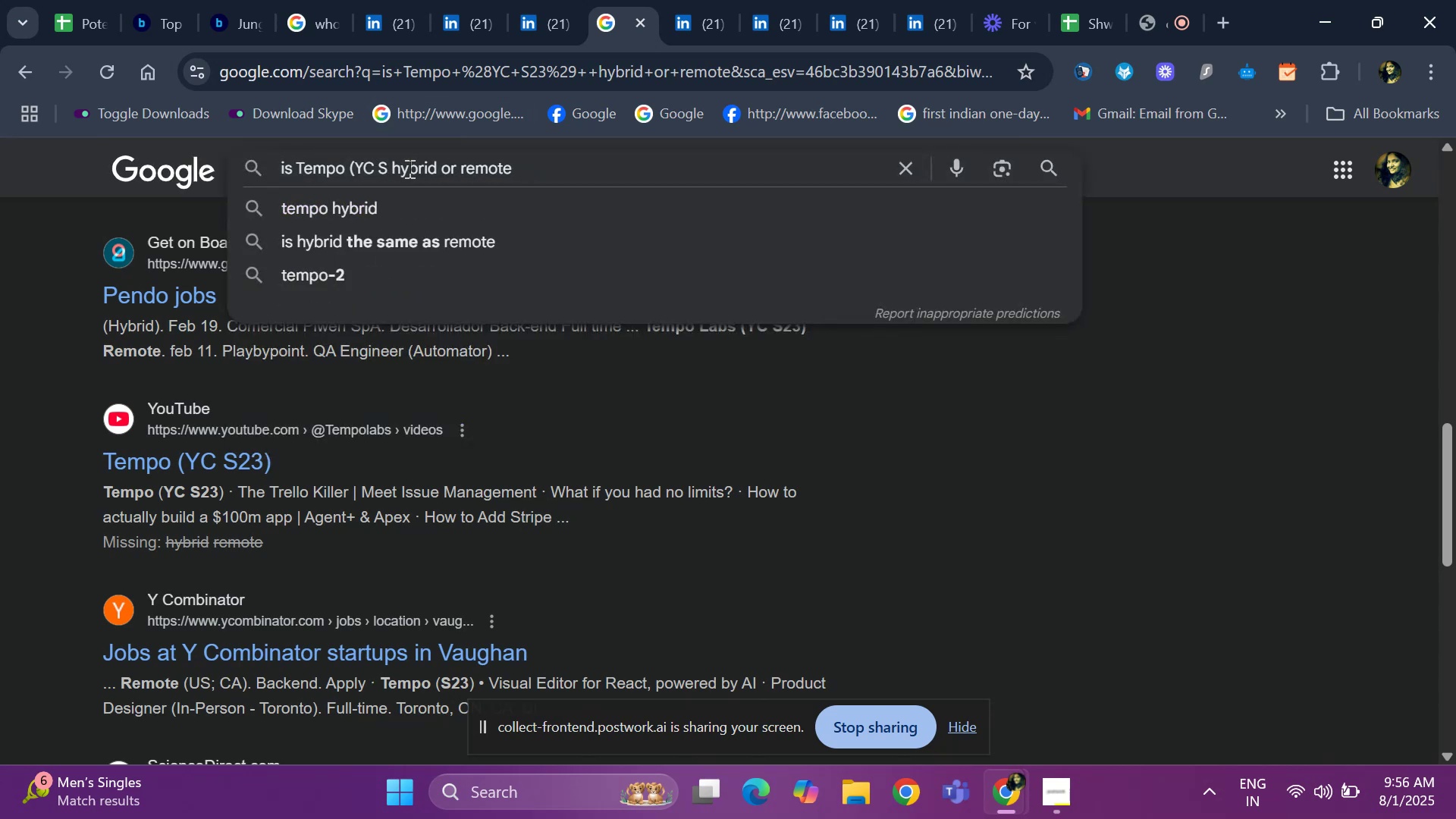 
hold_key(key=Backspace, duration=0.83)
 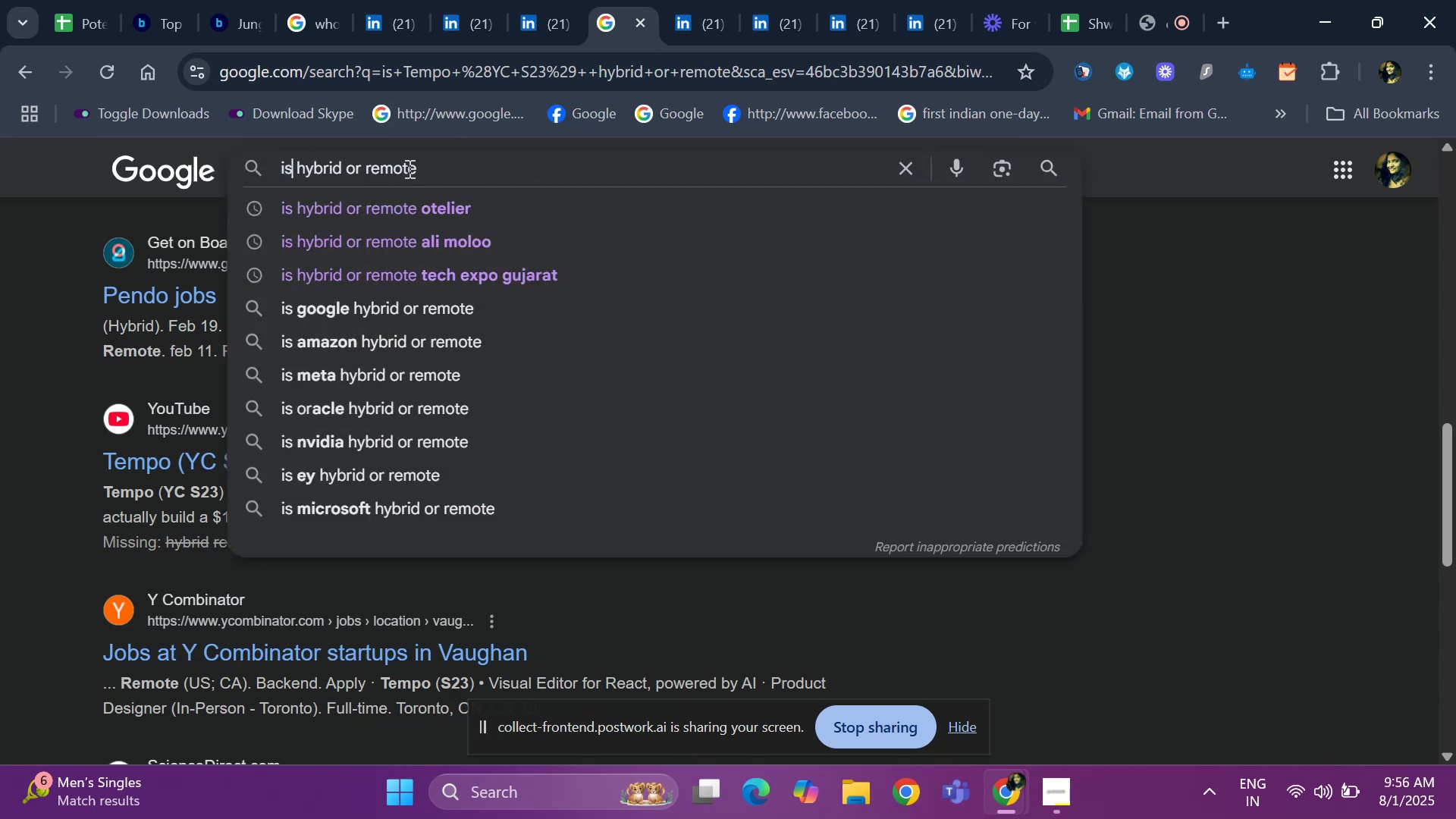 
key(Space)
 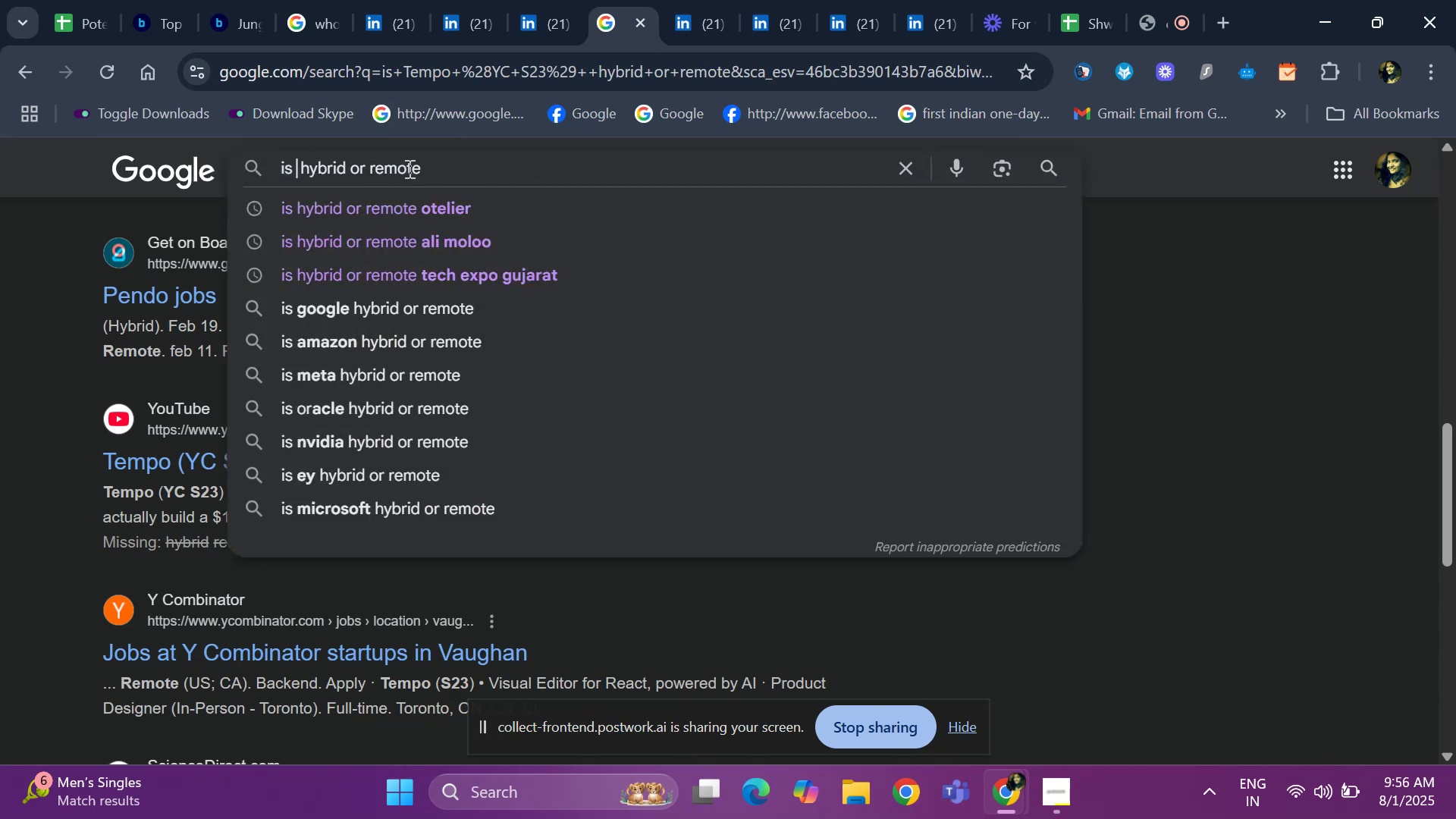 
key(Control+V)
 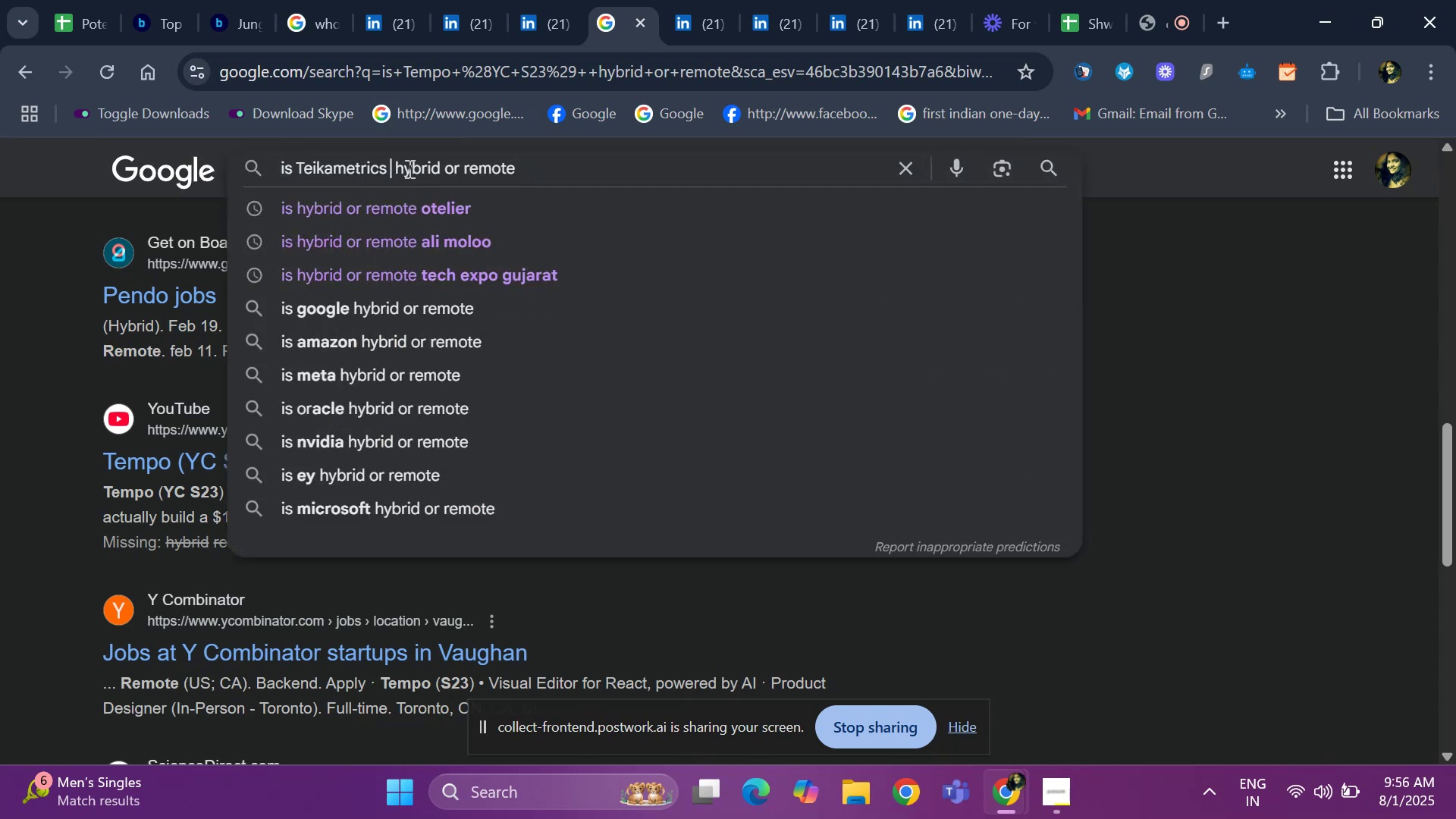 
key(Enter)
 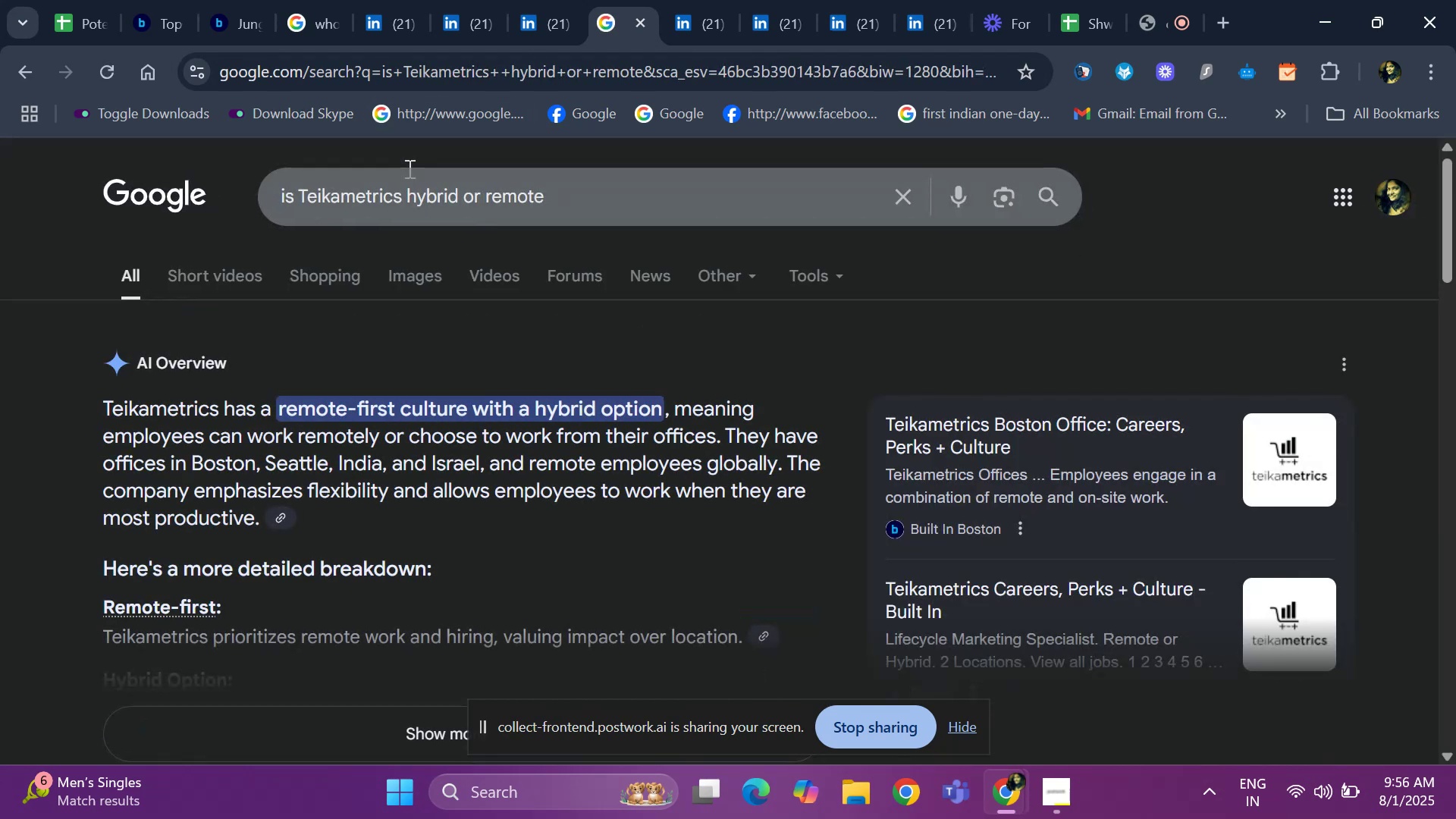 
left_click([323, 9])
 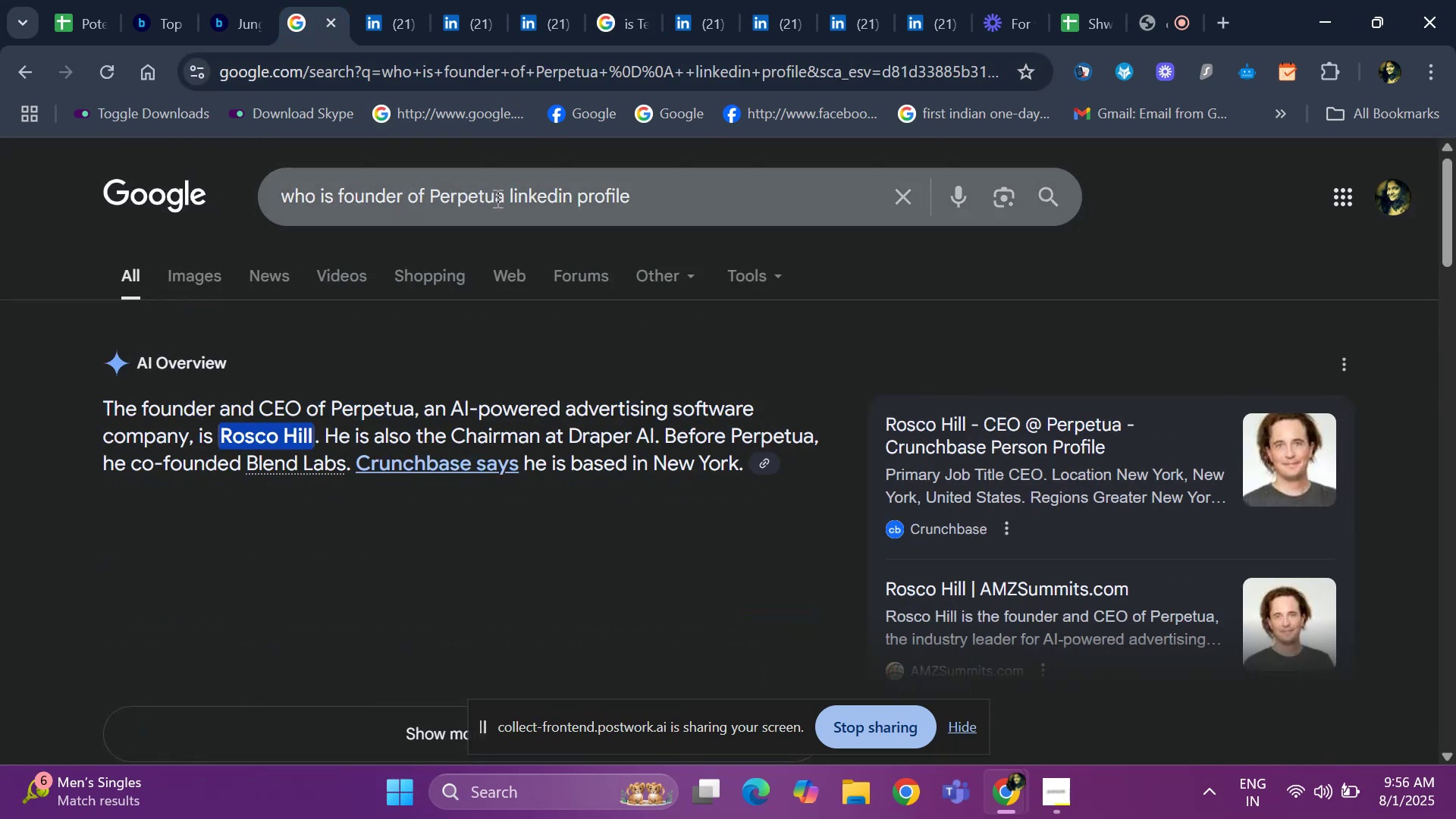 
left_click([501, 195])
 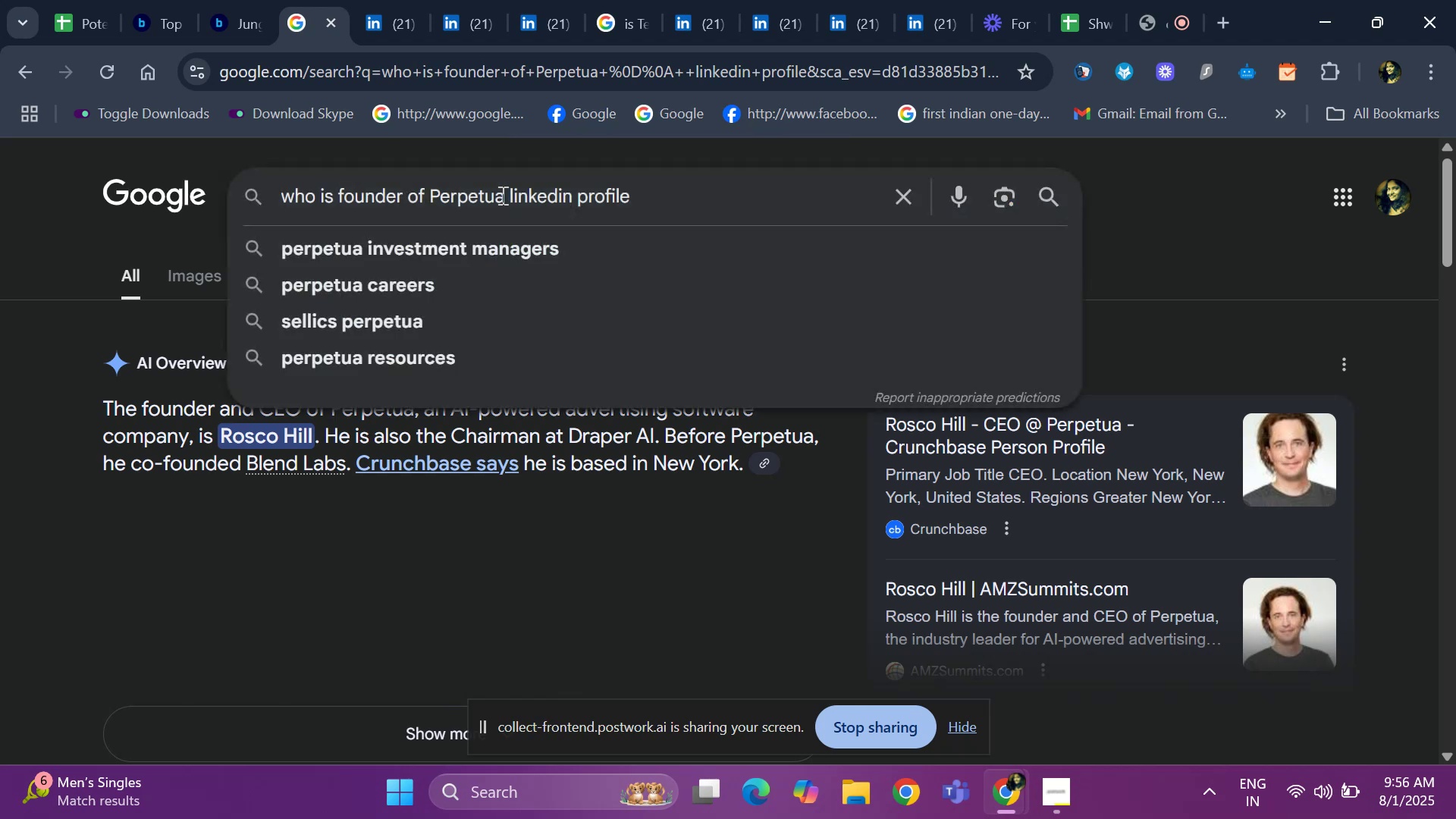 
key(Backspace)
 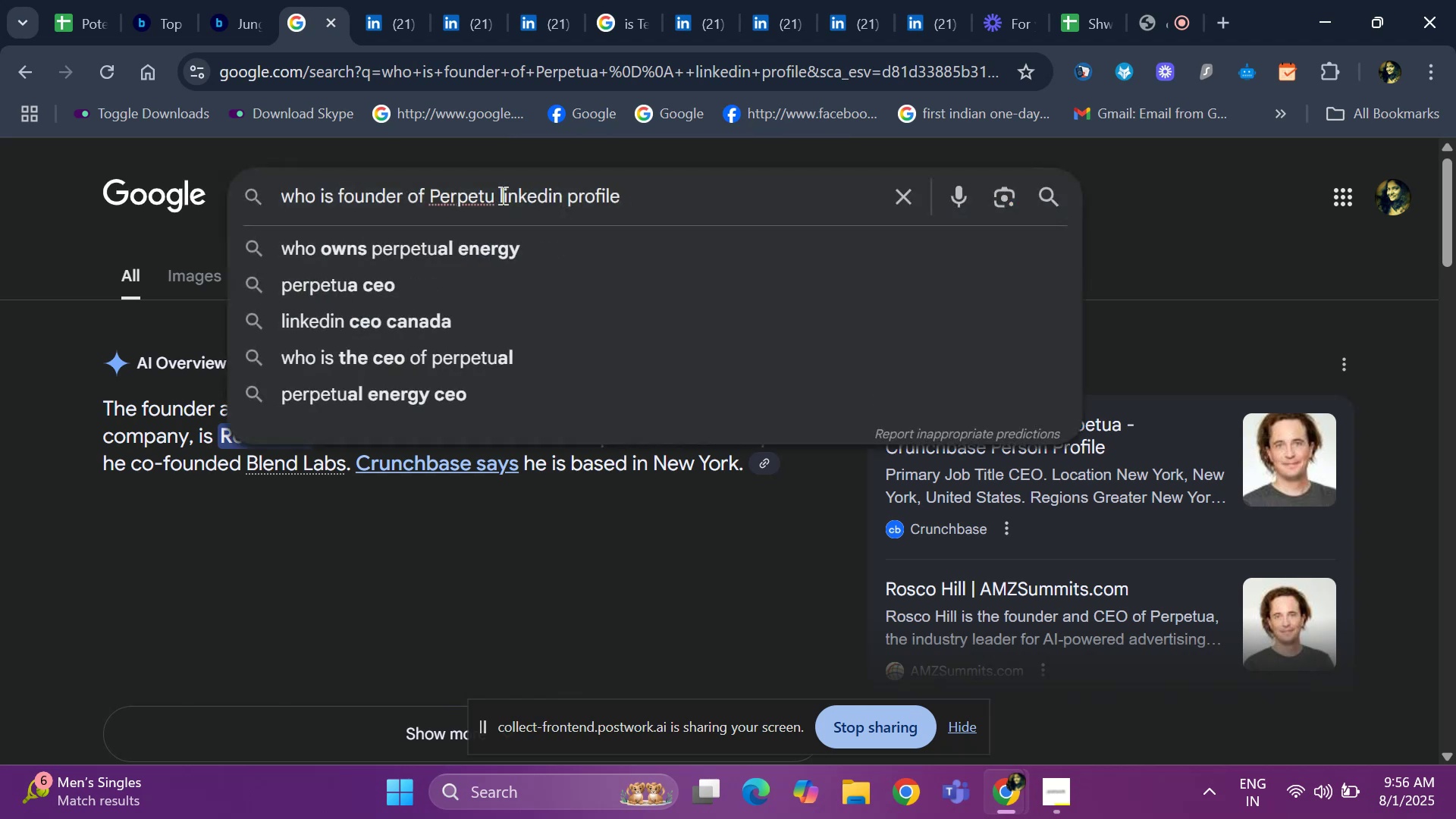 
key(Backspace)
 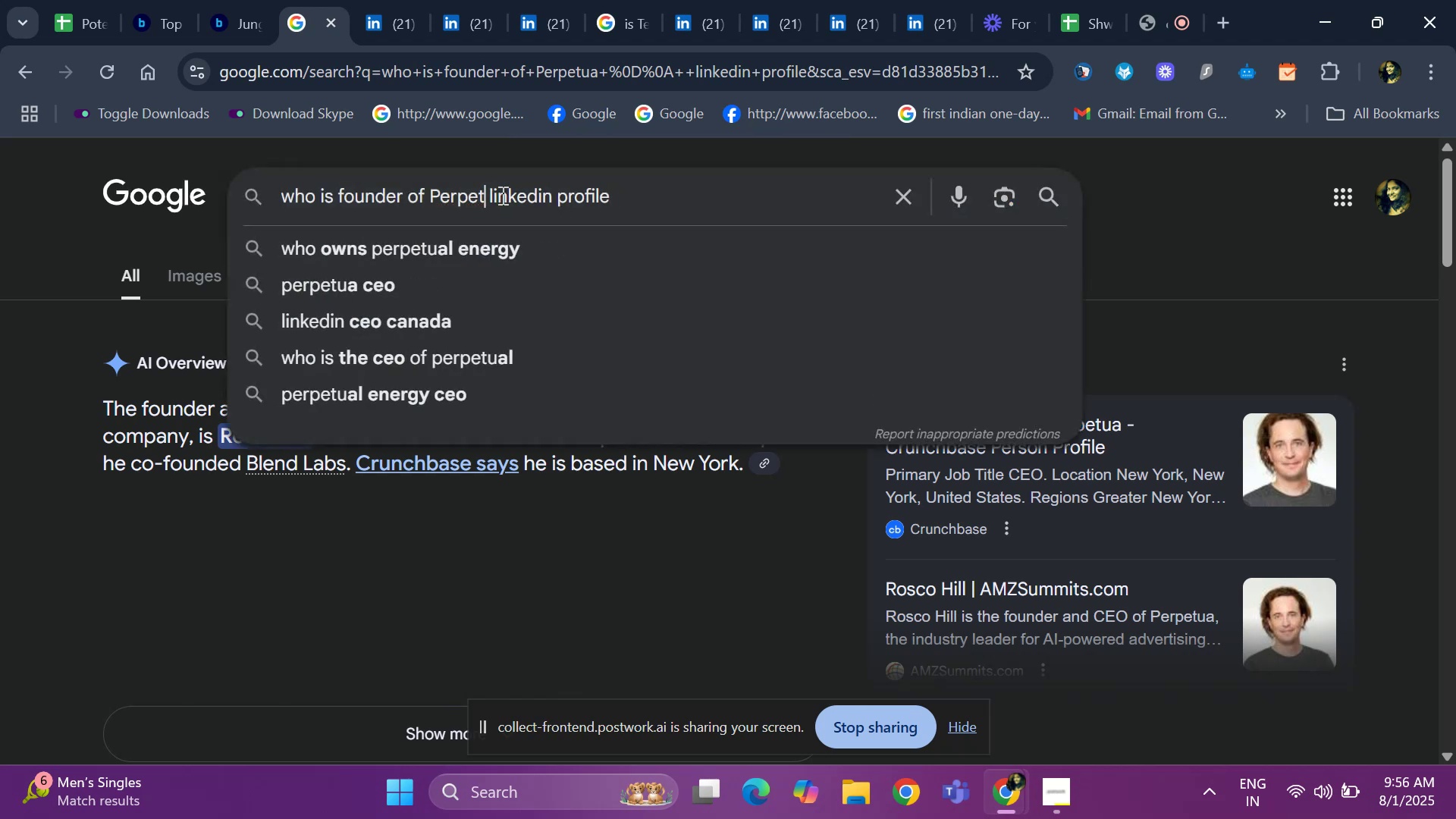 
key(Backspace)
 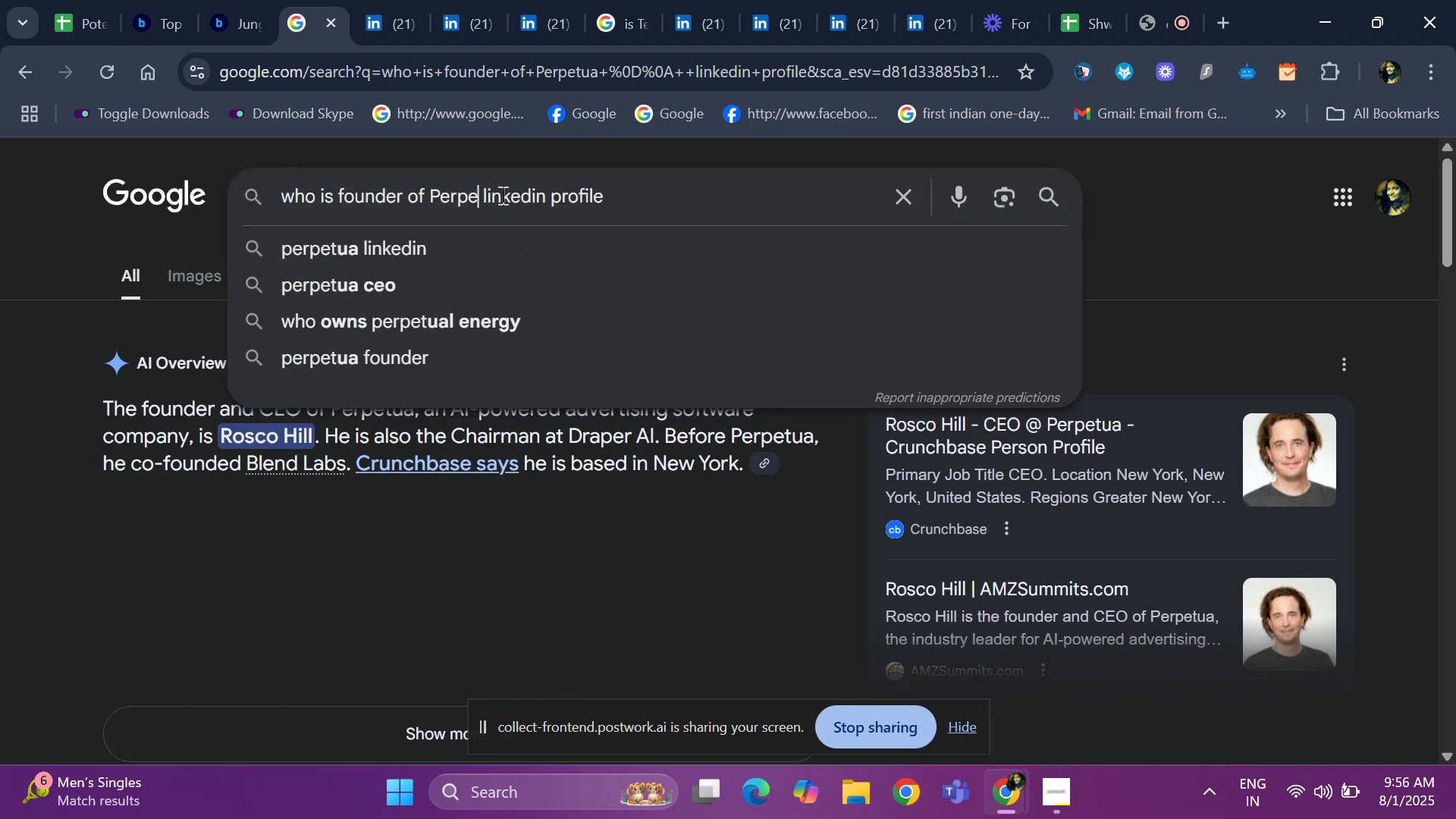 
key(Backspace)
 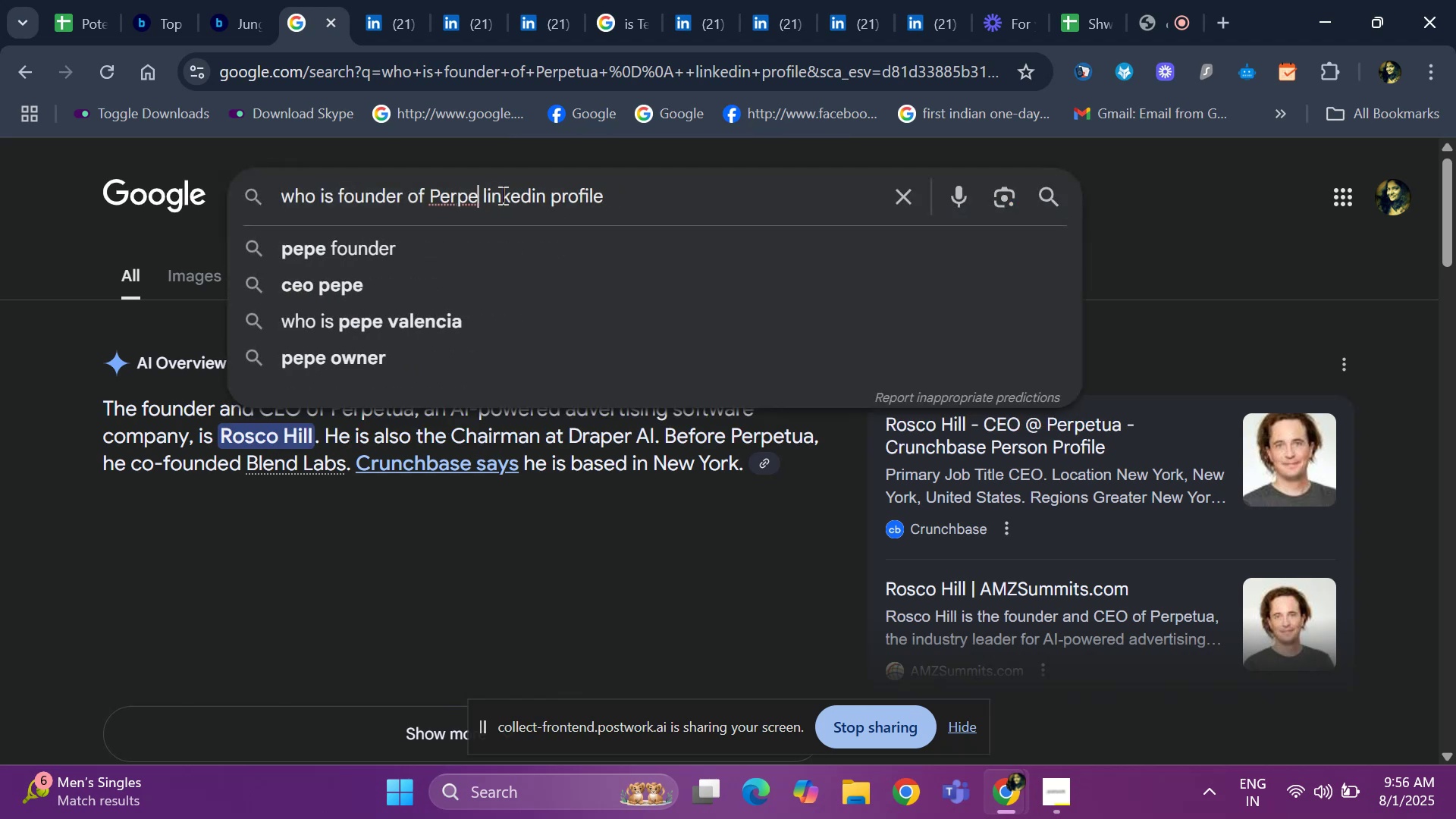 
key(Backspace)
 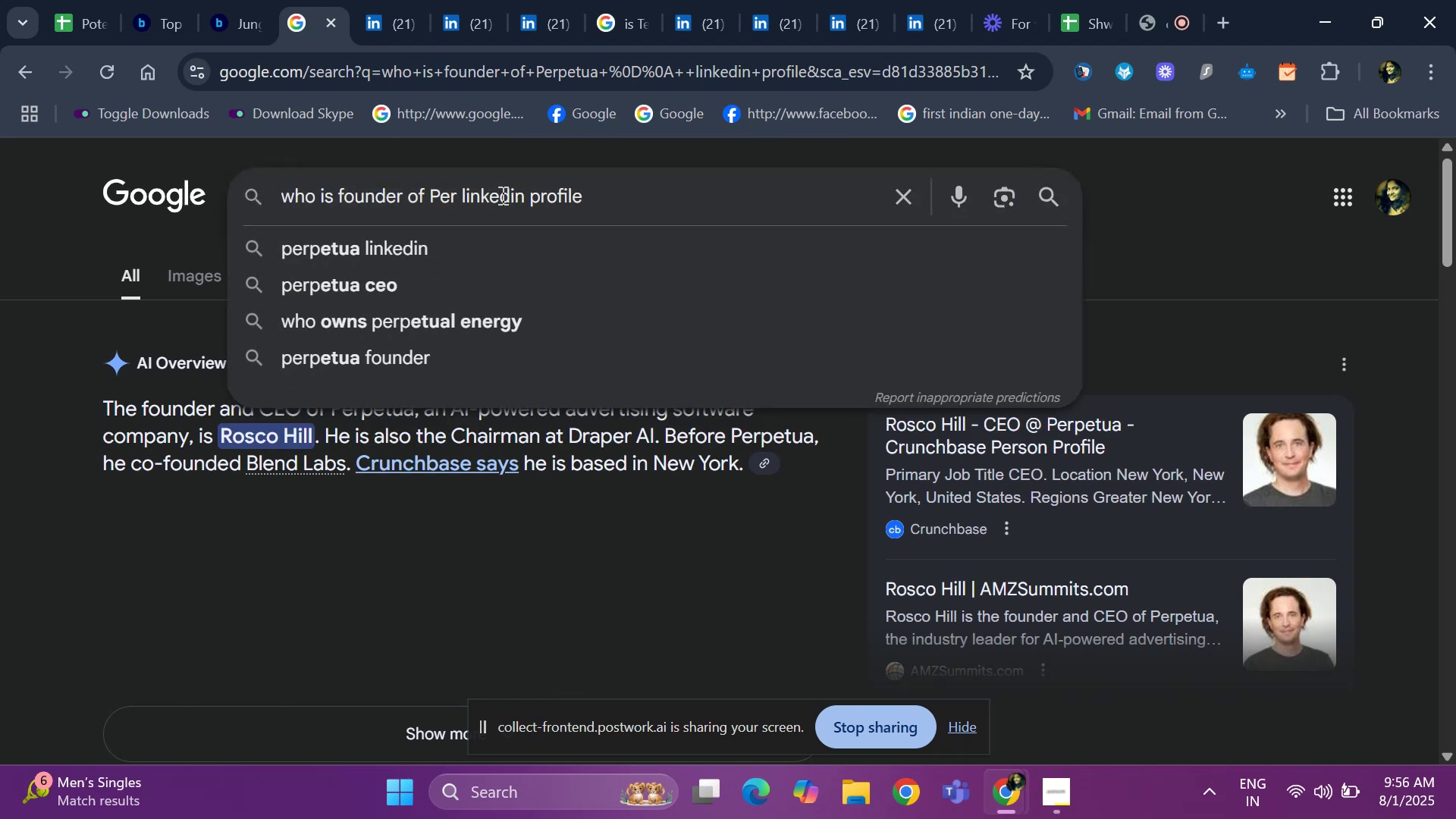 
key(Backspace)
 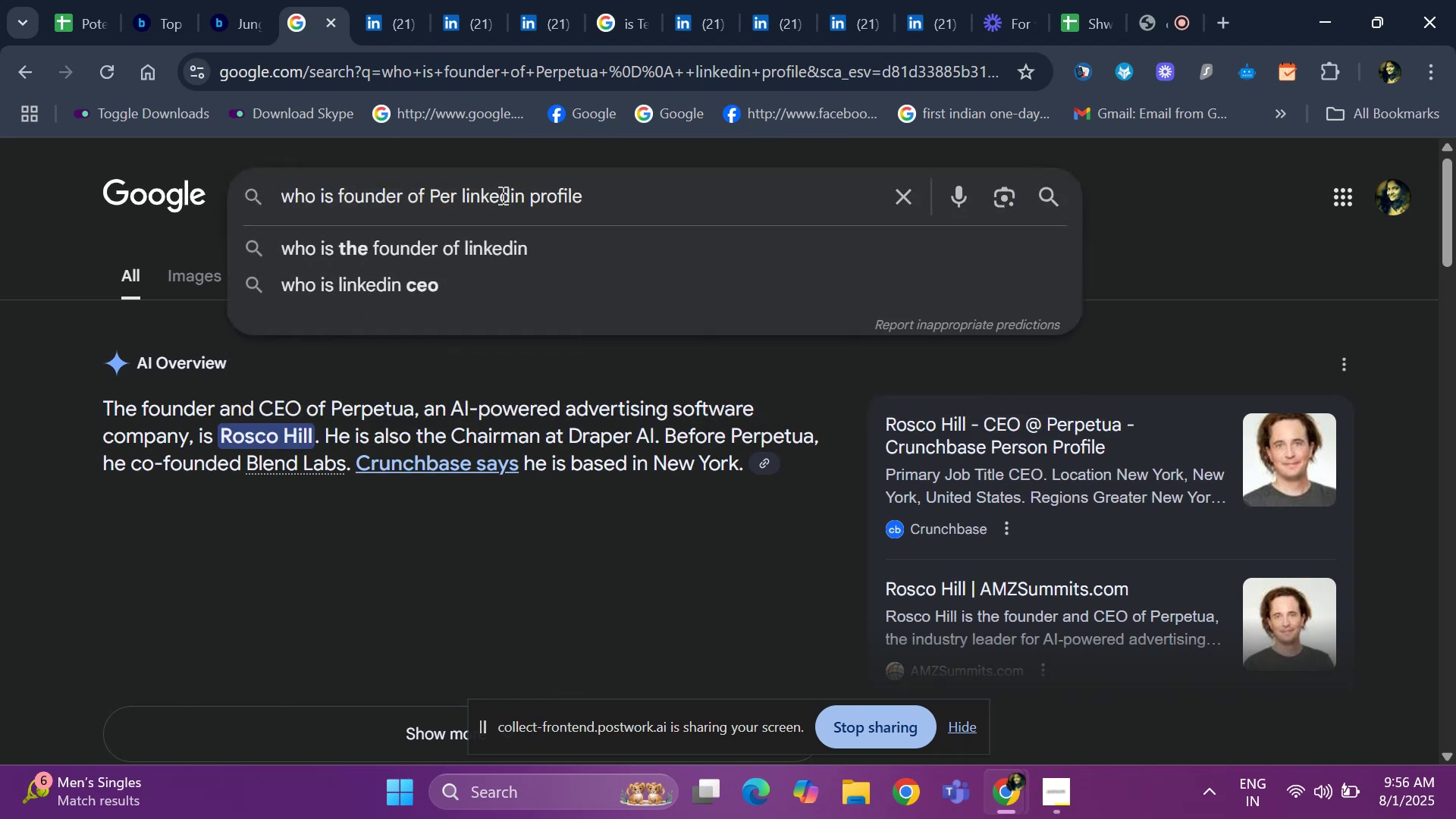 
key(Backspace)
 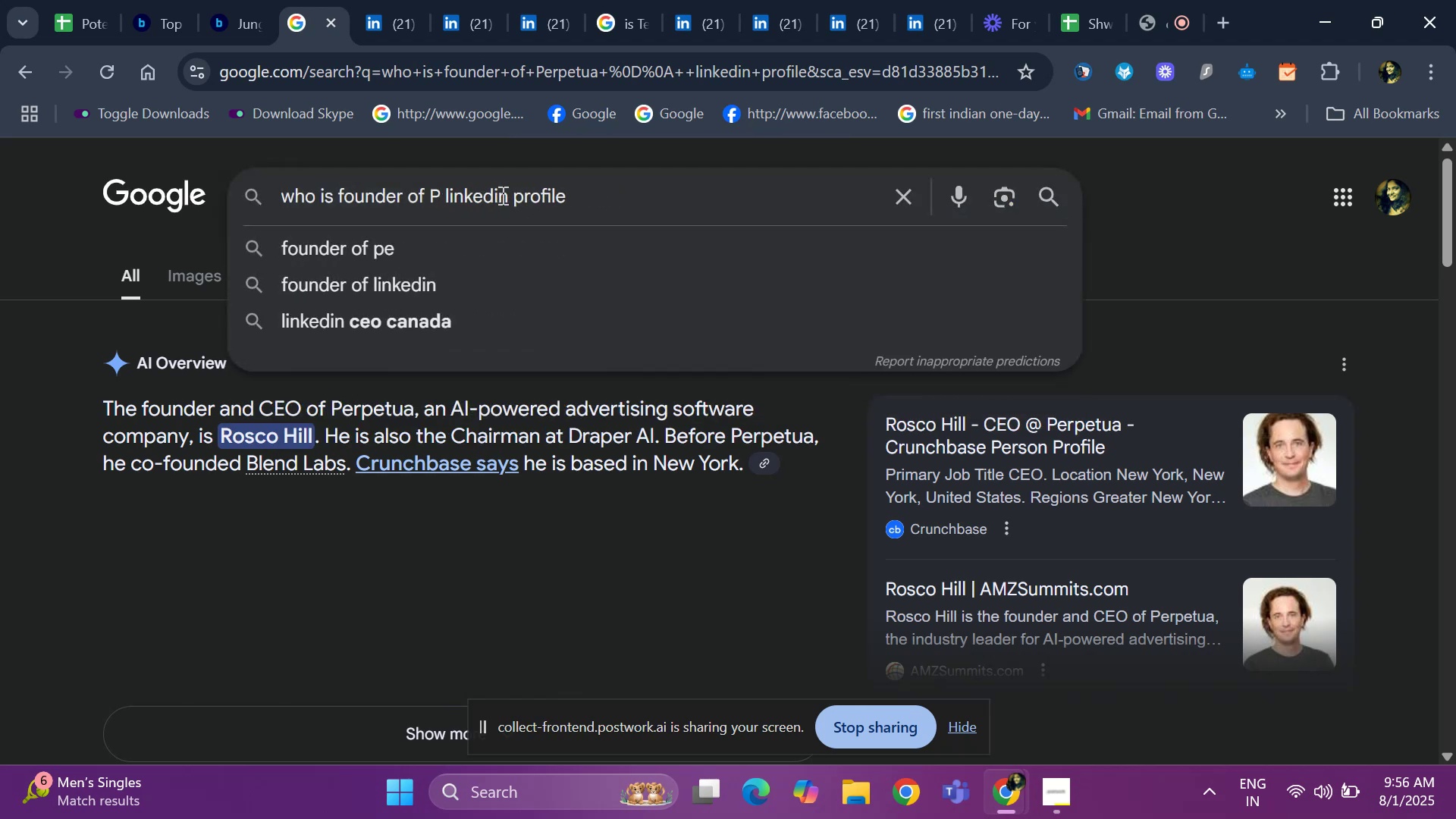 
key(Backspace)
 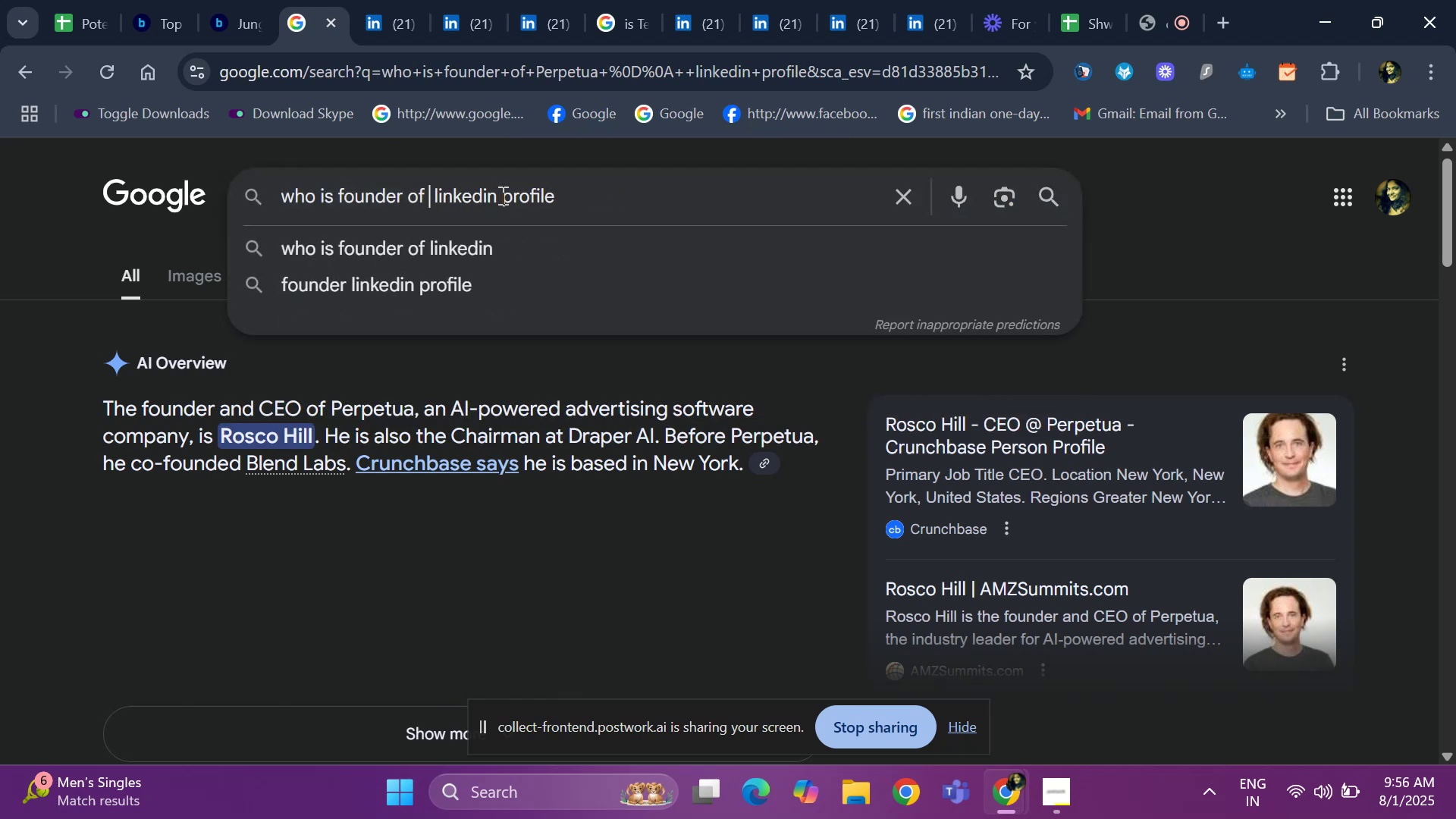 
key(Control+V)
 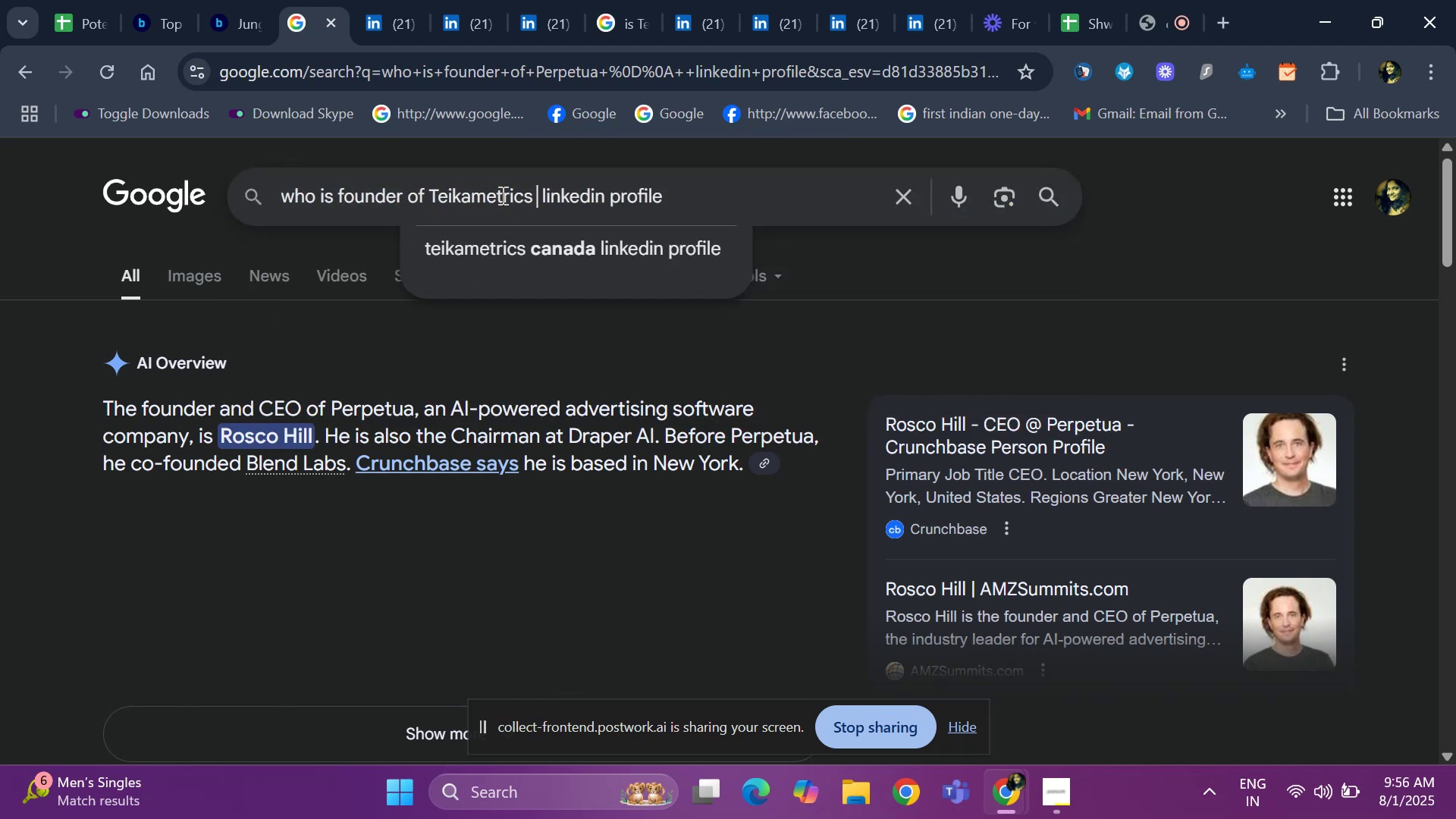 
key(Enter)
 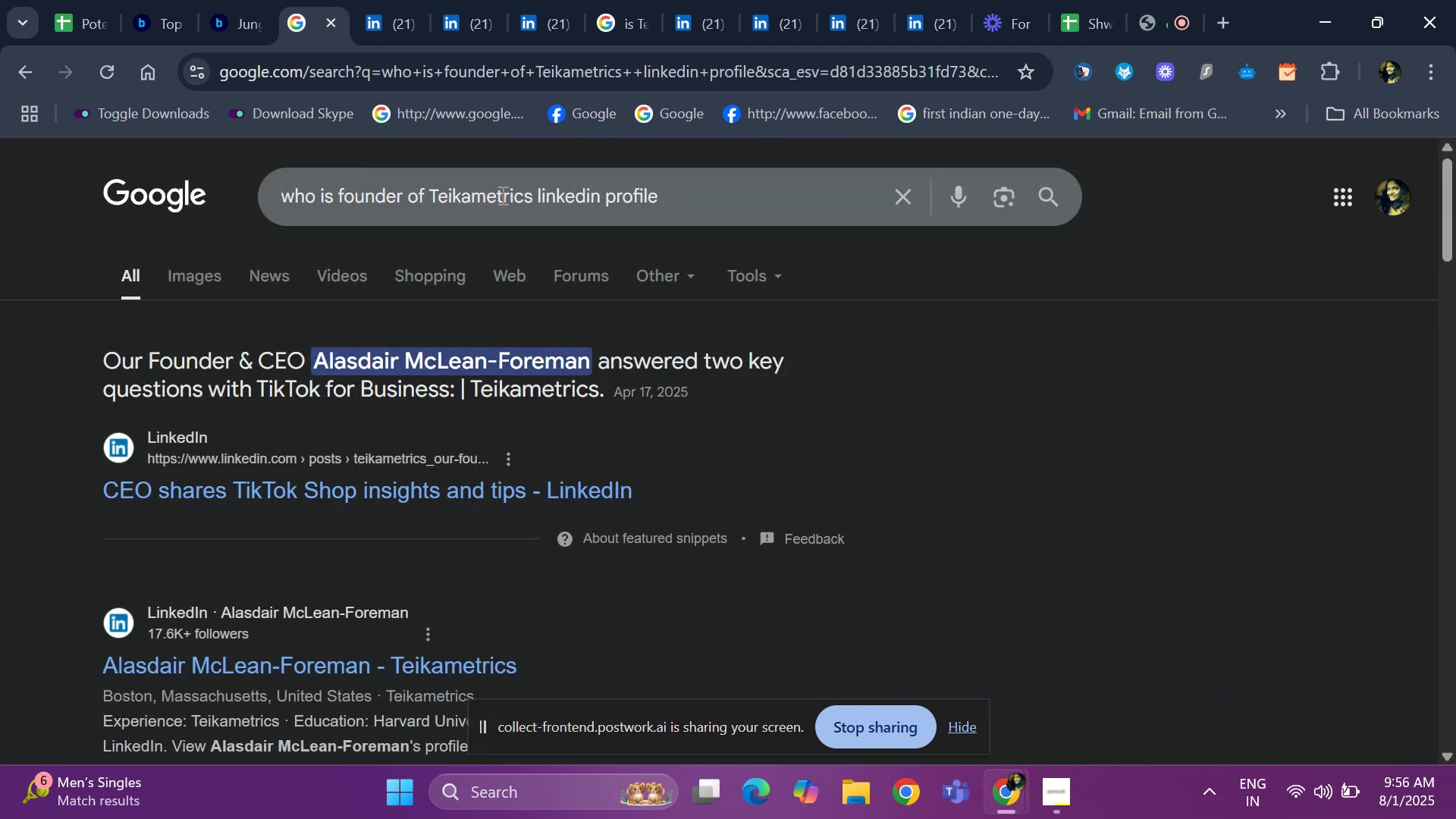 
wait(6.92)
 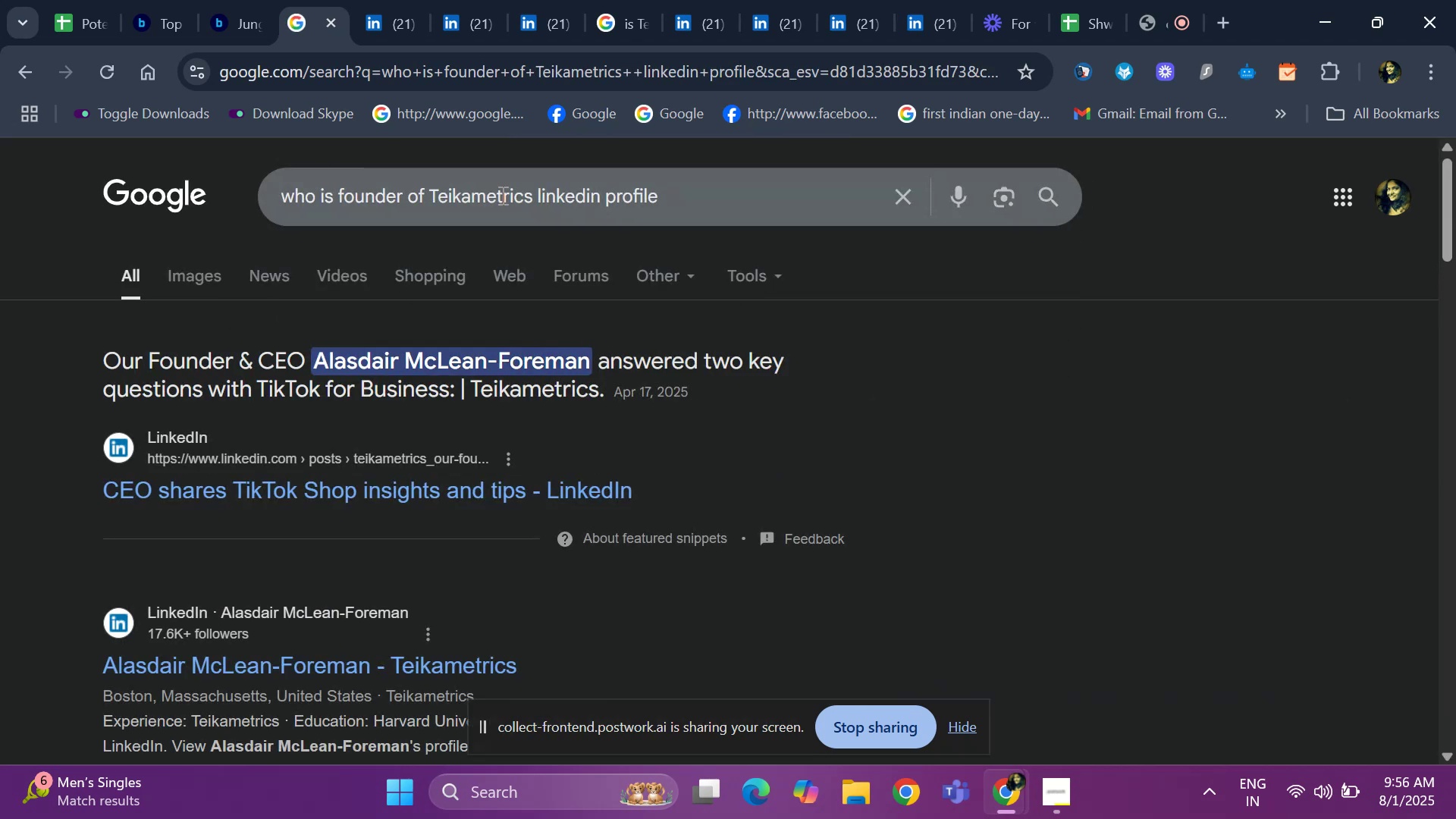 
right_click([243, 653])
 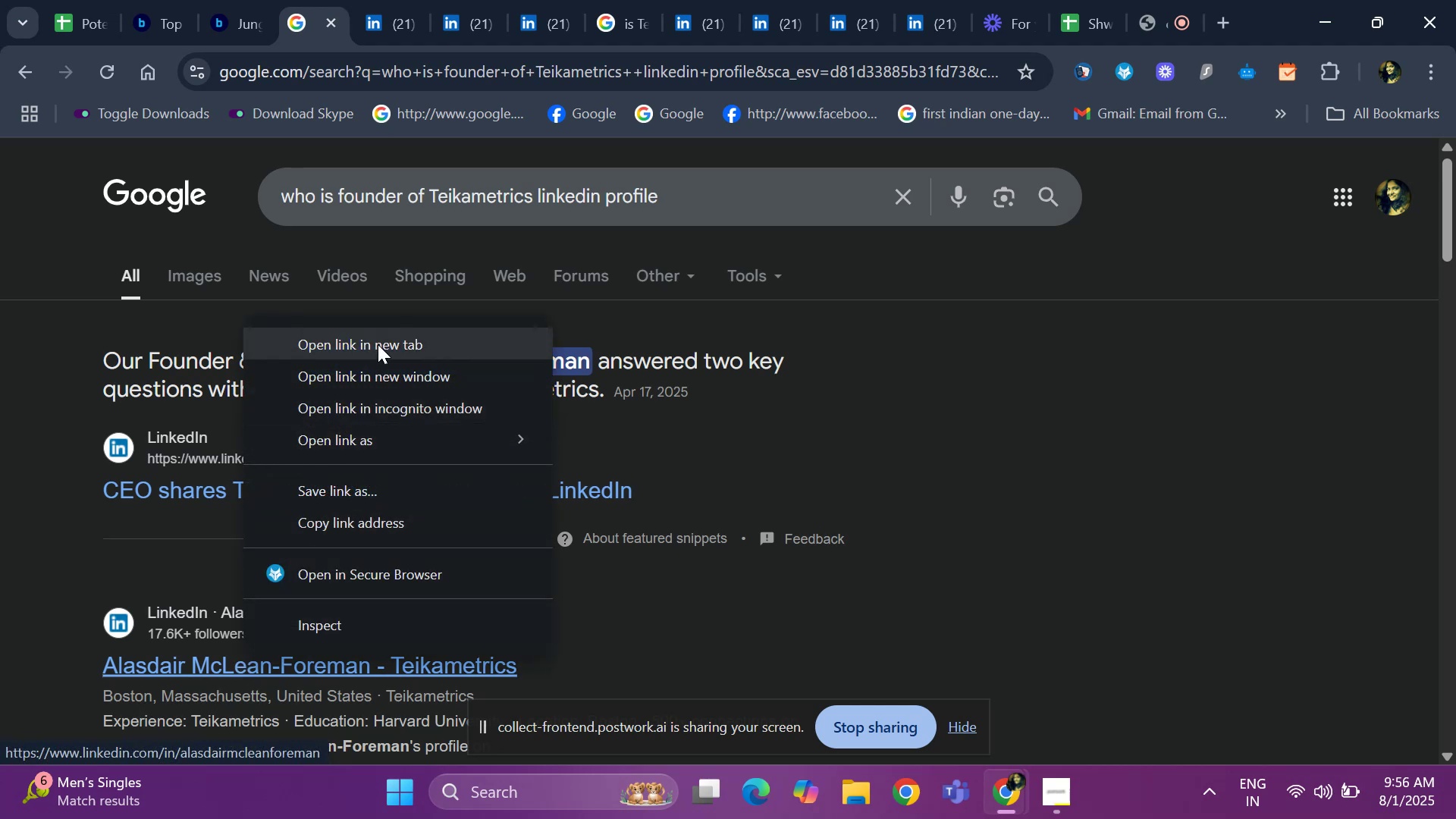 
left_click([378, 344])
 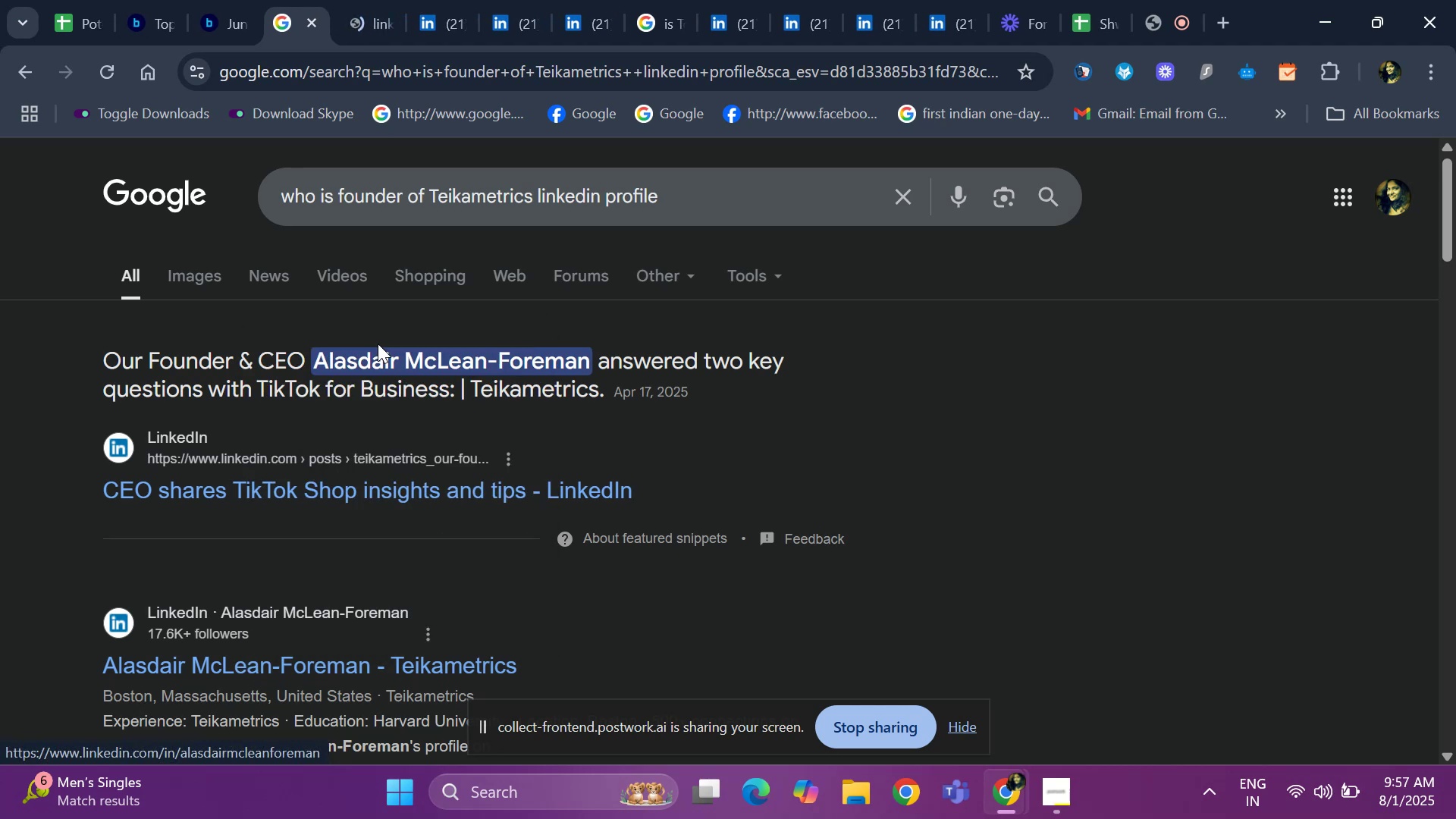 
mouse_move([388, 15])
 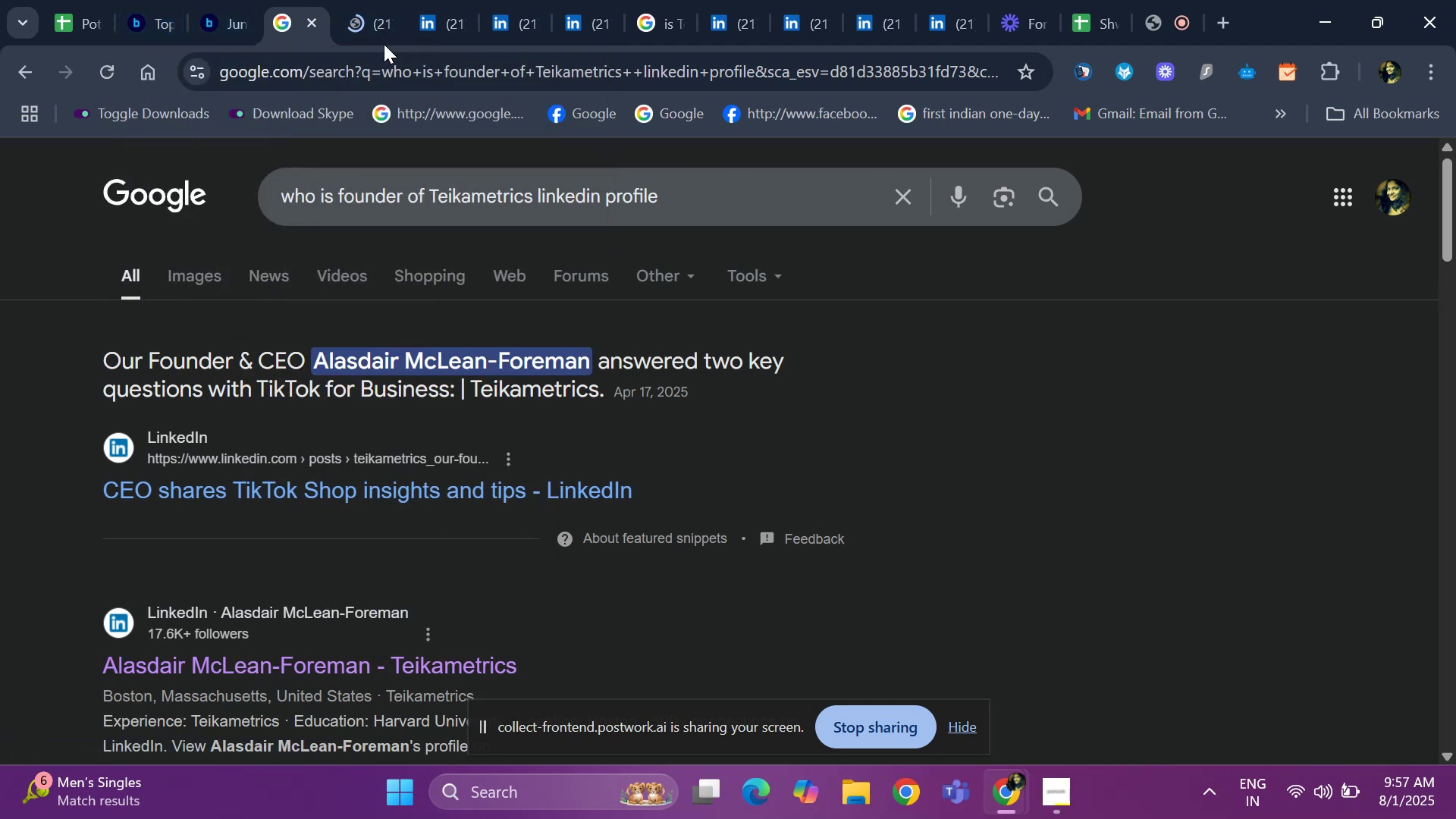 
left_click([366, 32])
 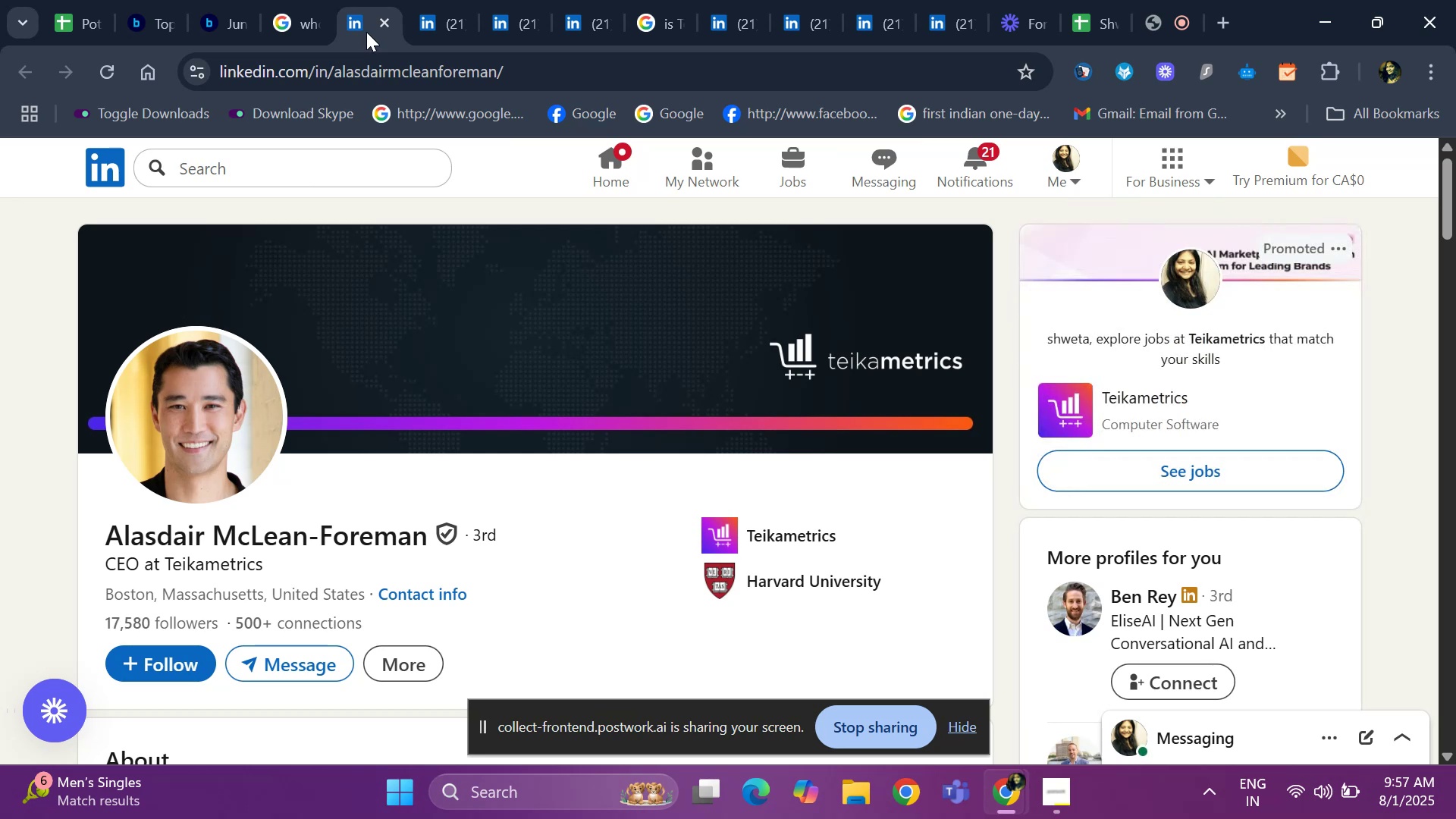 
wait(5.91)
 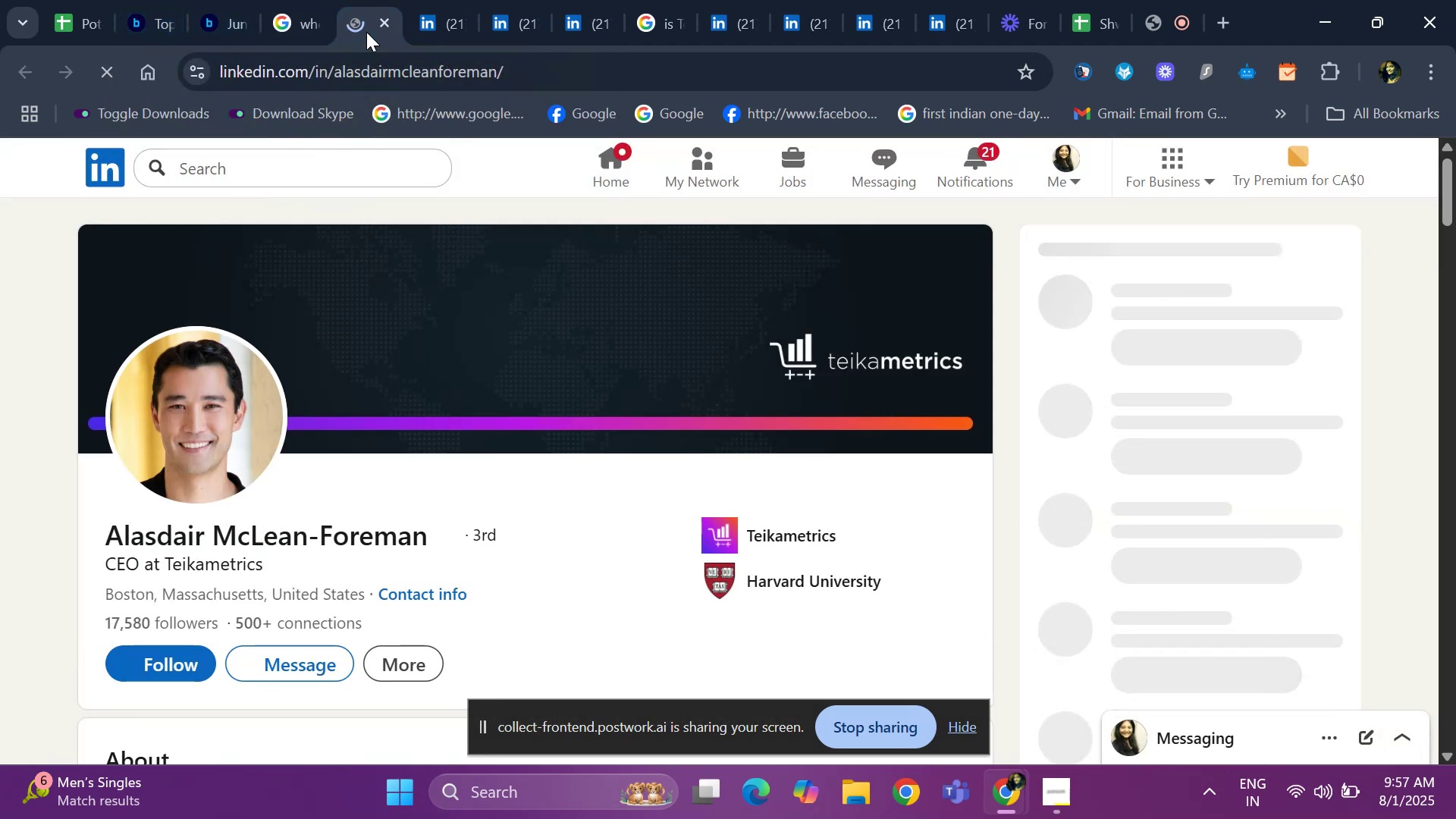 
left_click_drag(start_coordinate=[89, 528], to_coordinate=[420, 519])
 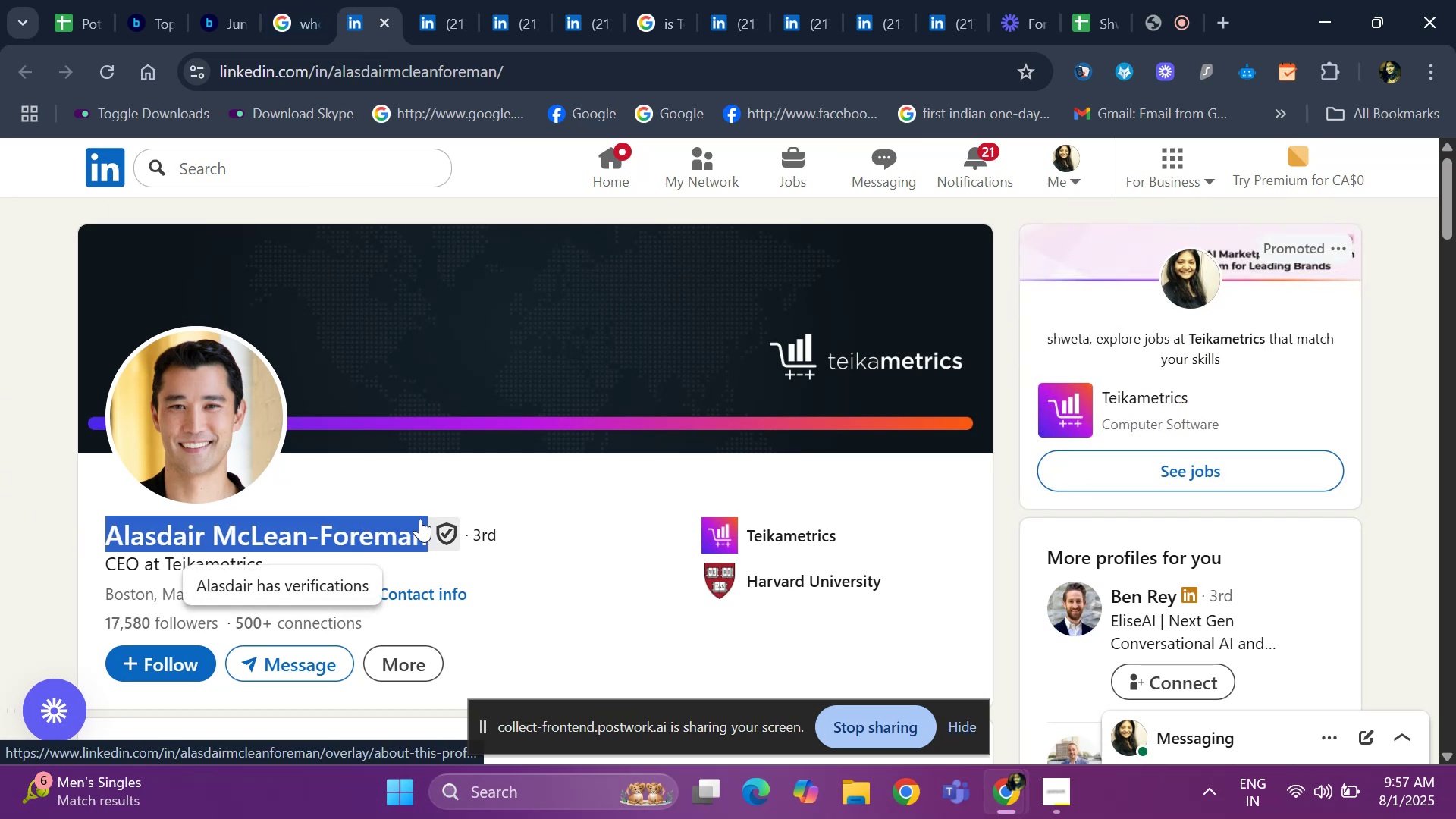 
key(Control+C)
 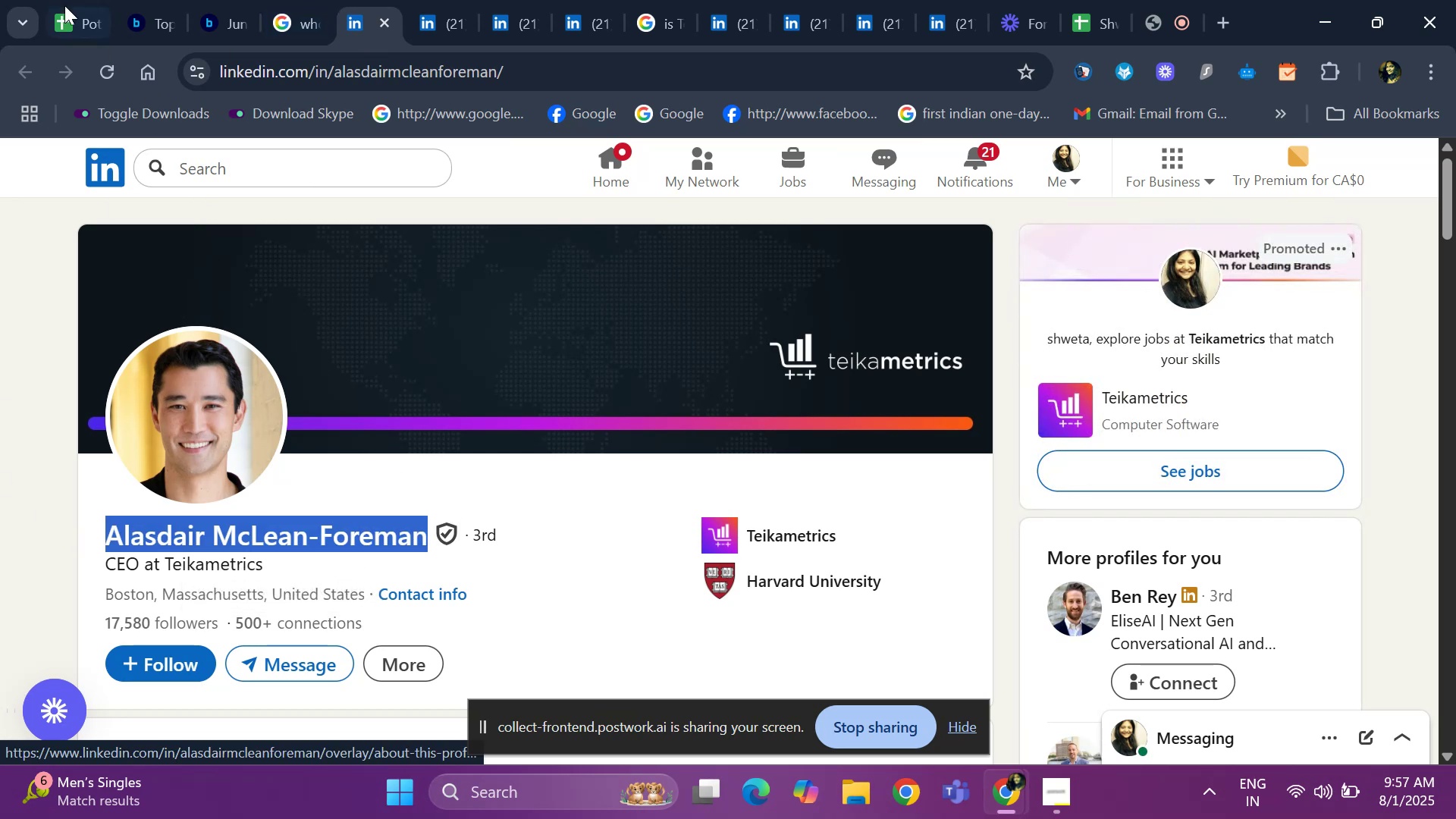 
left_click([64, 5])
 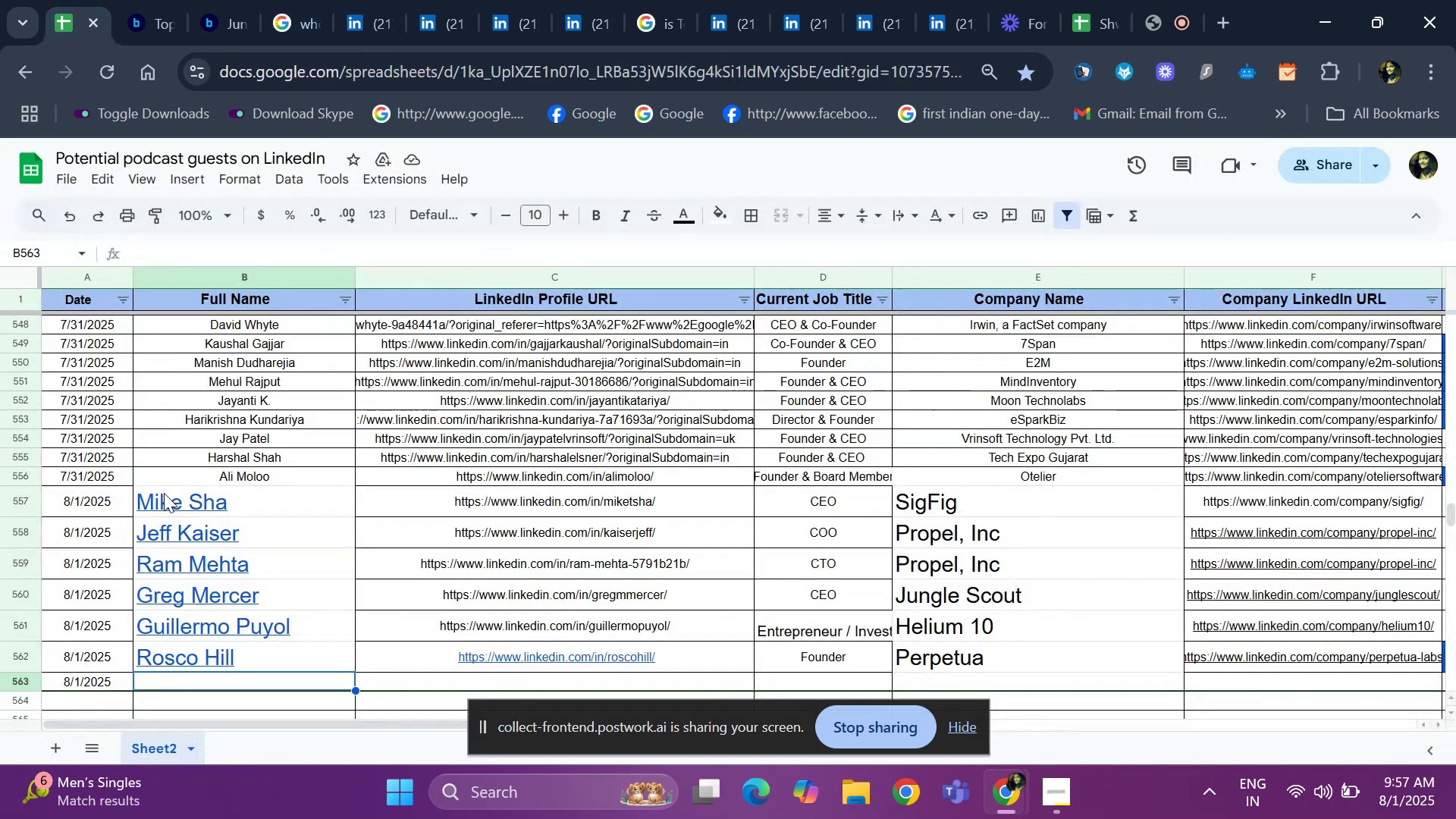 
key(Control+ControlLeft)
 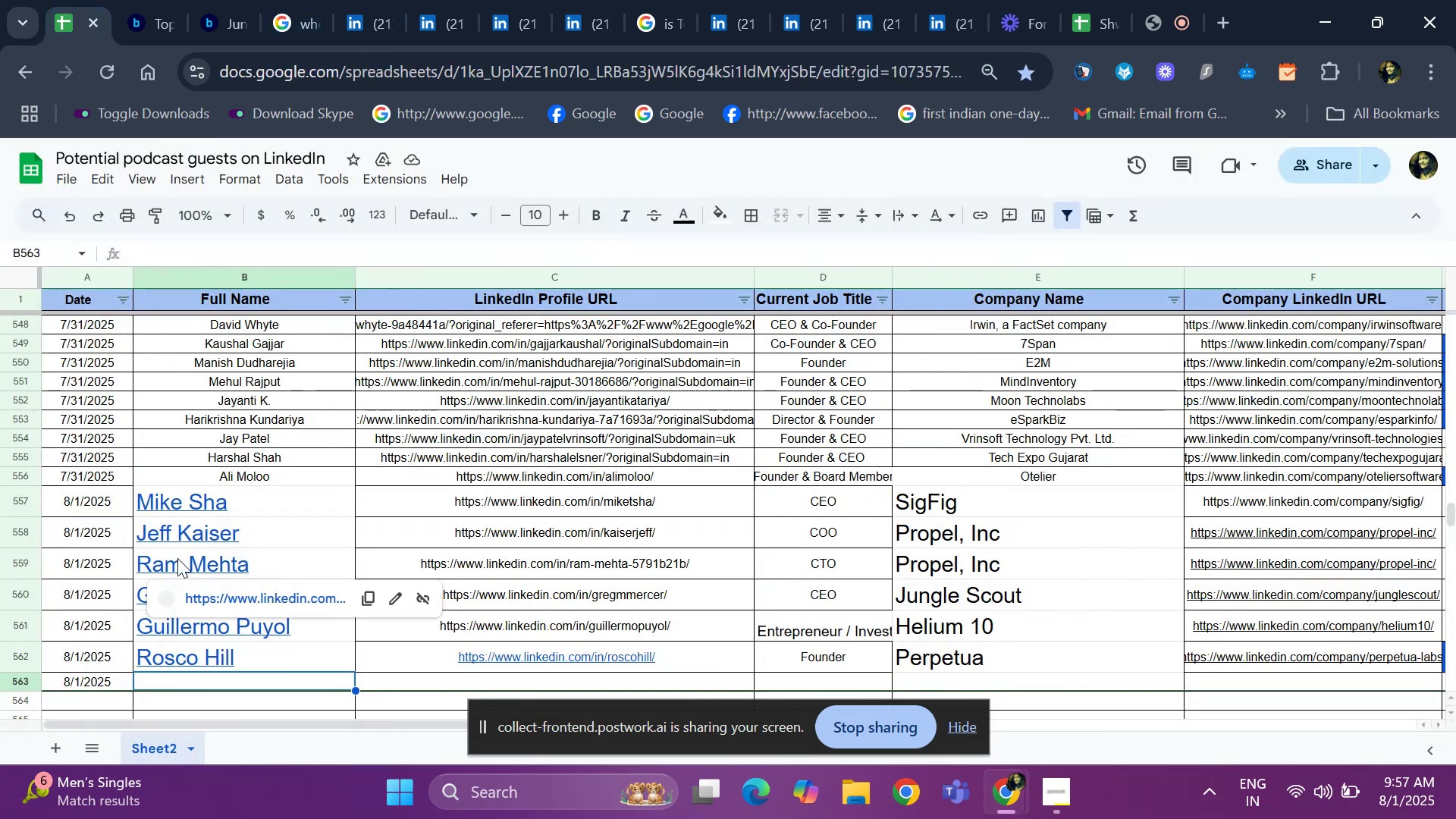 
key(Control+V)
 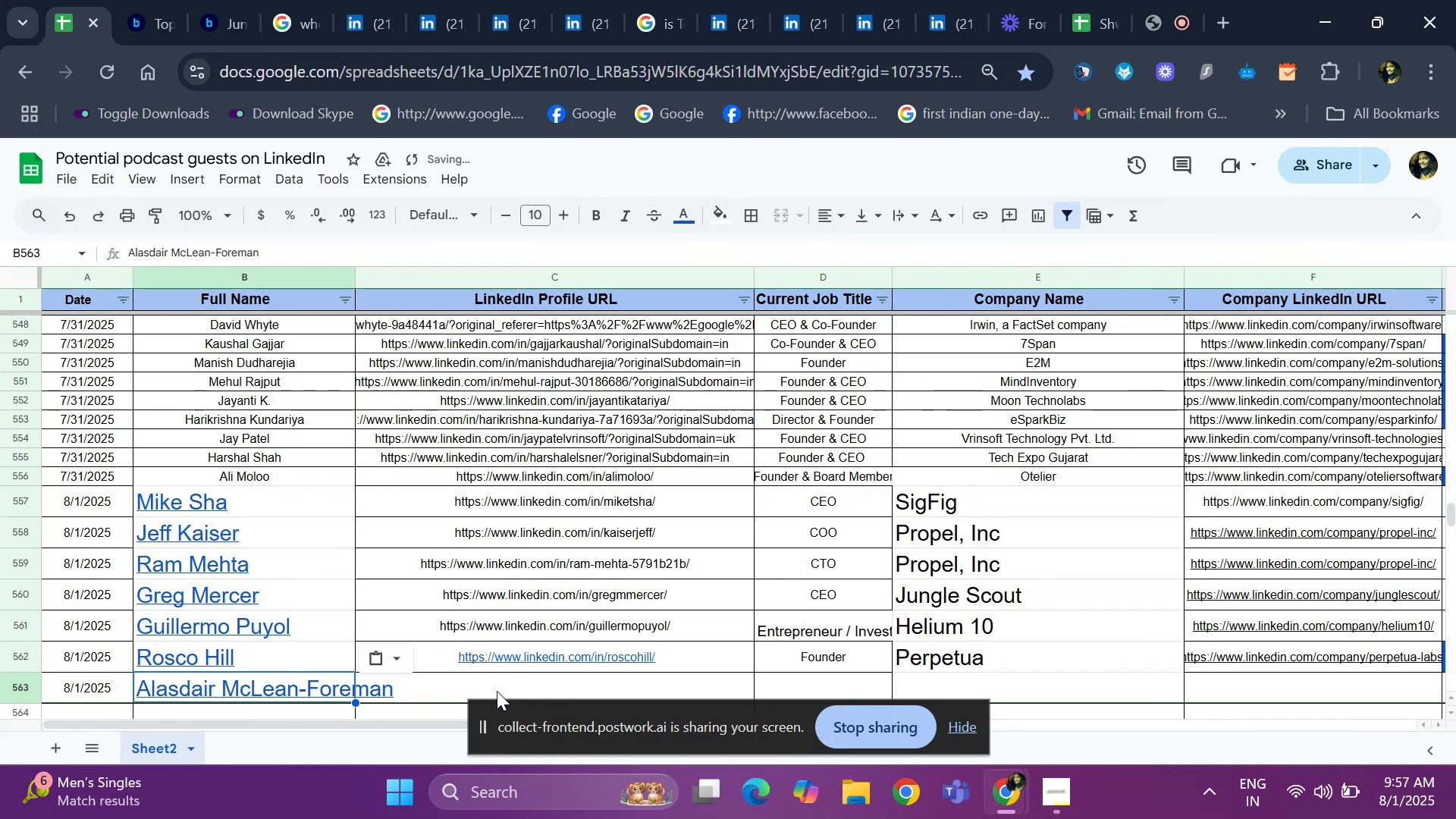 
left_click([478, 677])
 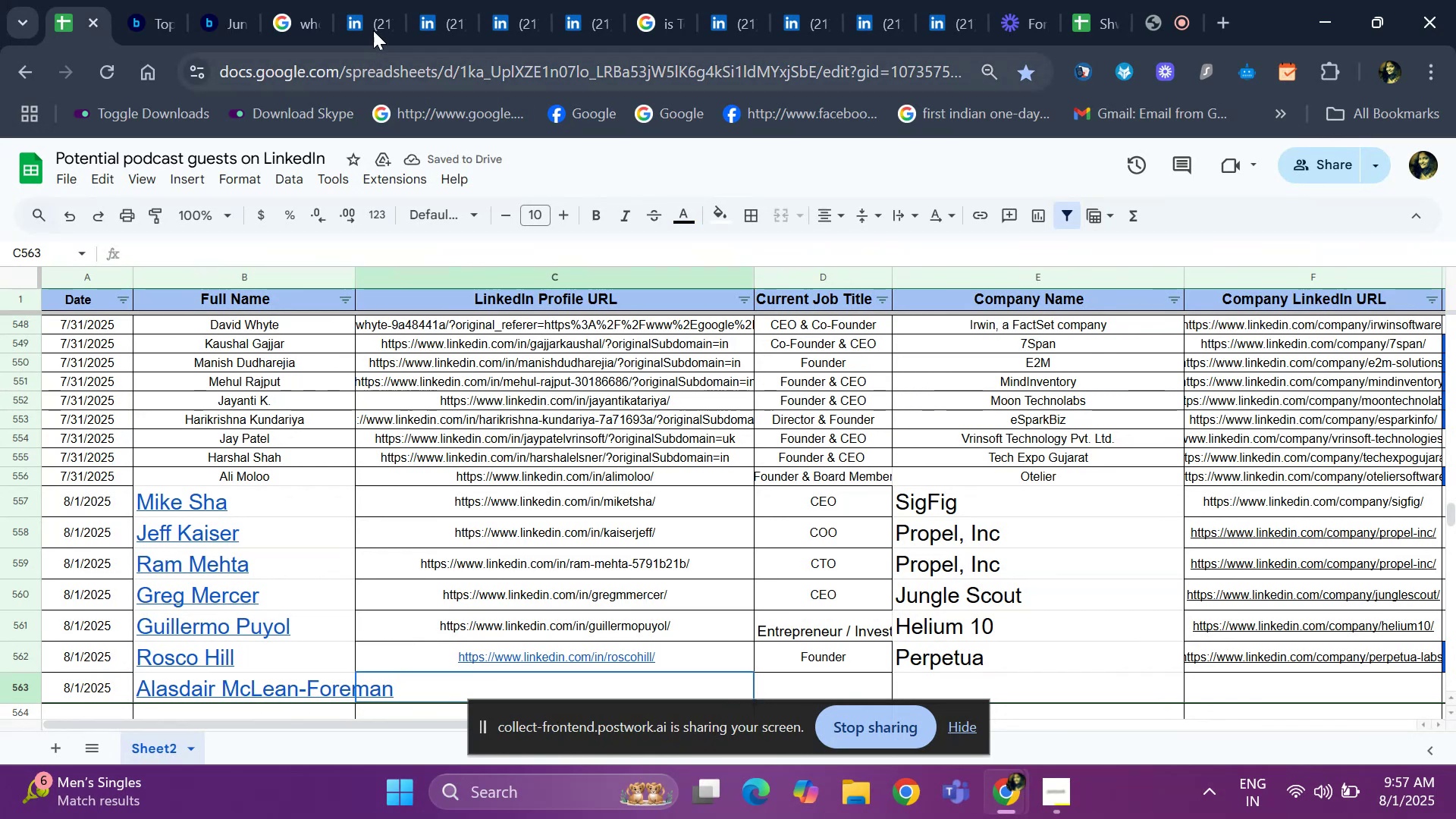 
left_click([372, 26])
 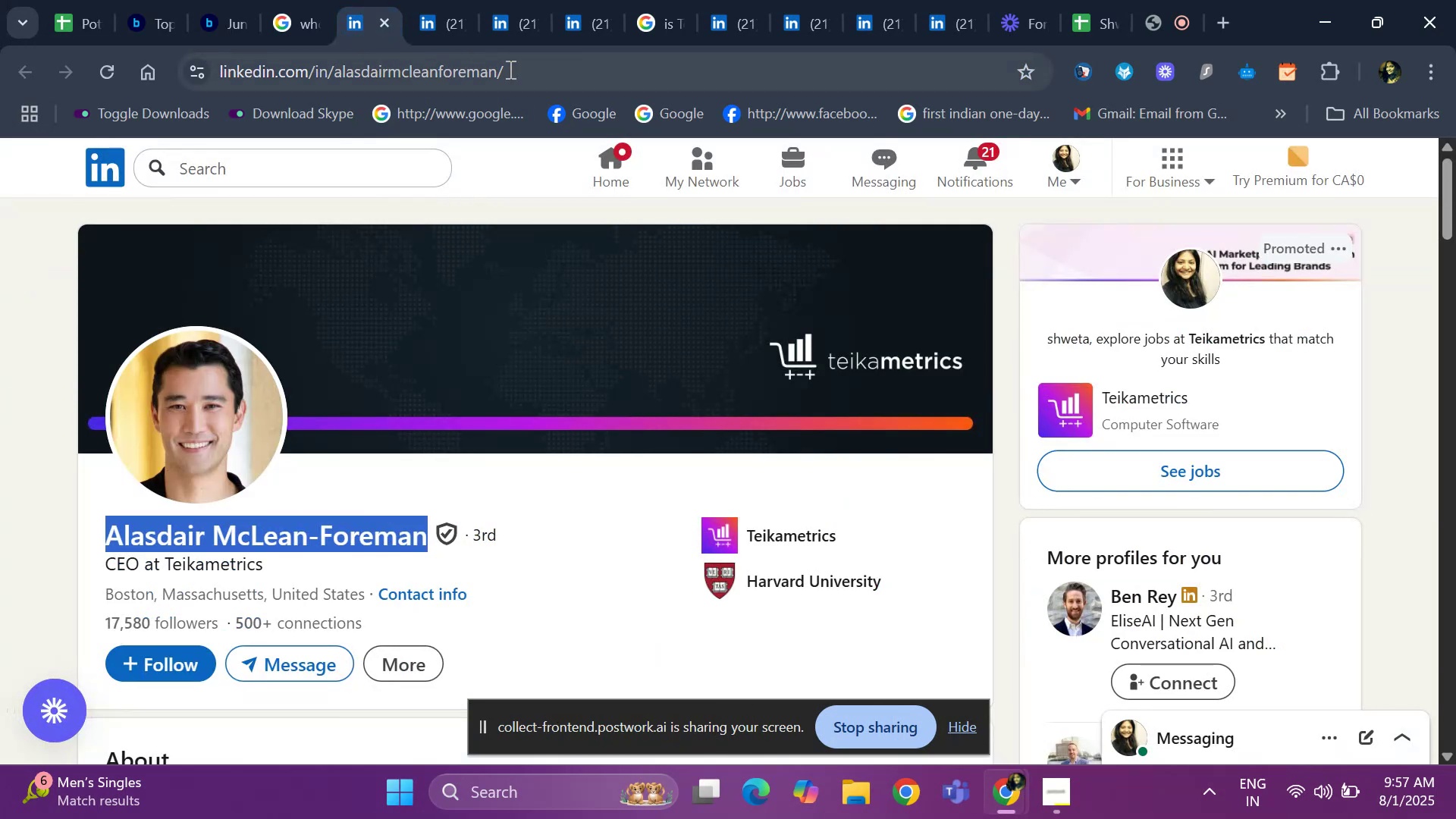 
left_click([515, 67])
 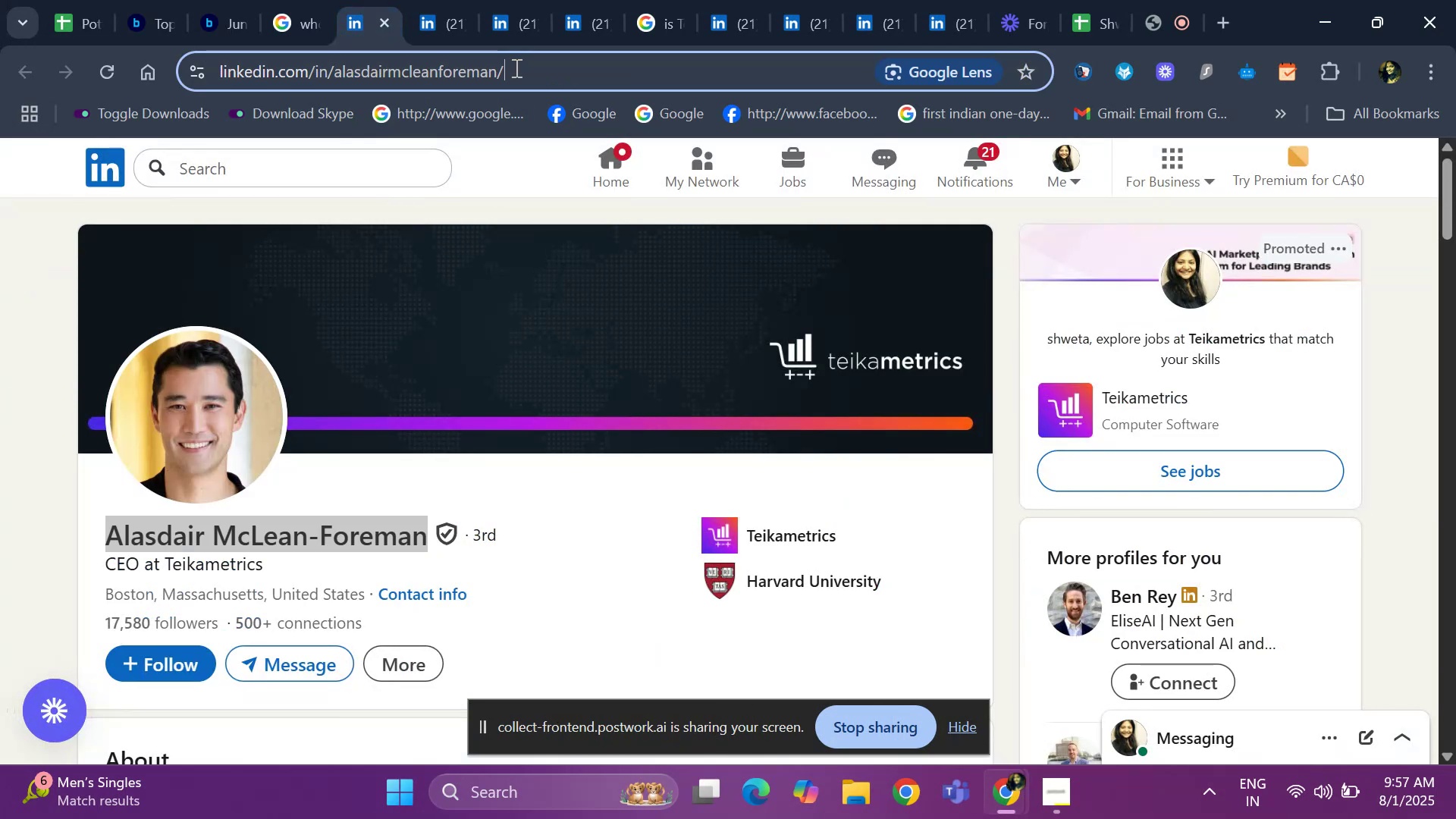 
key(Control+C)
 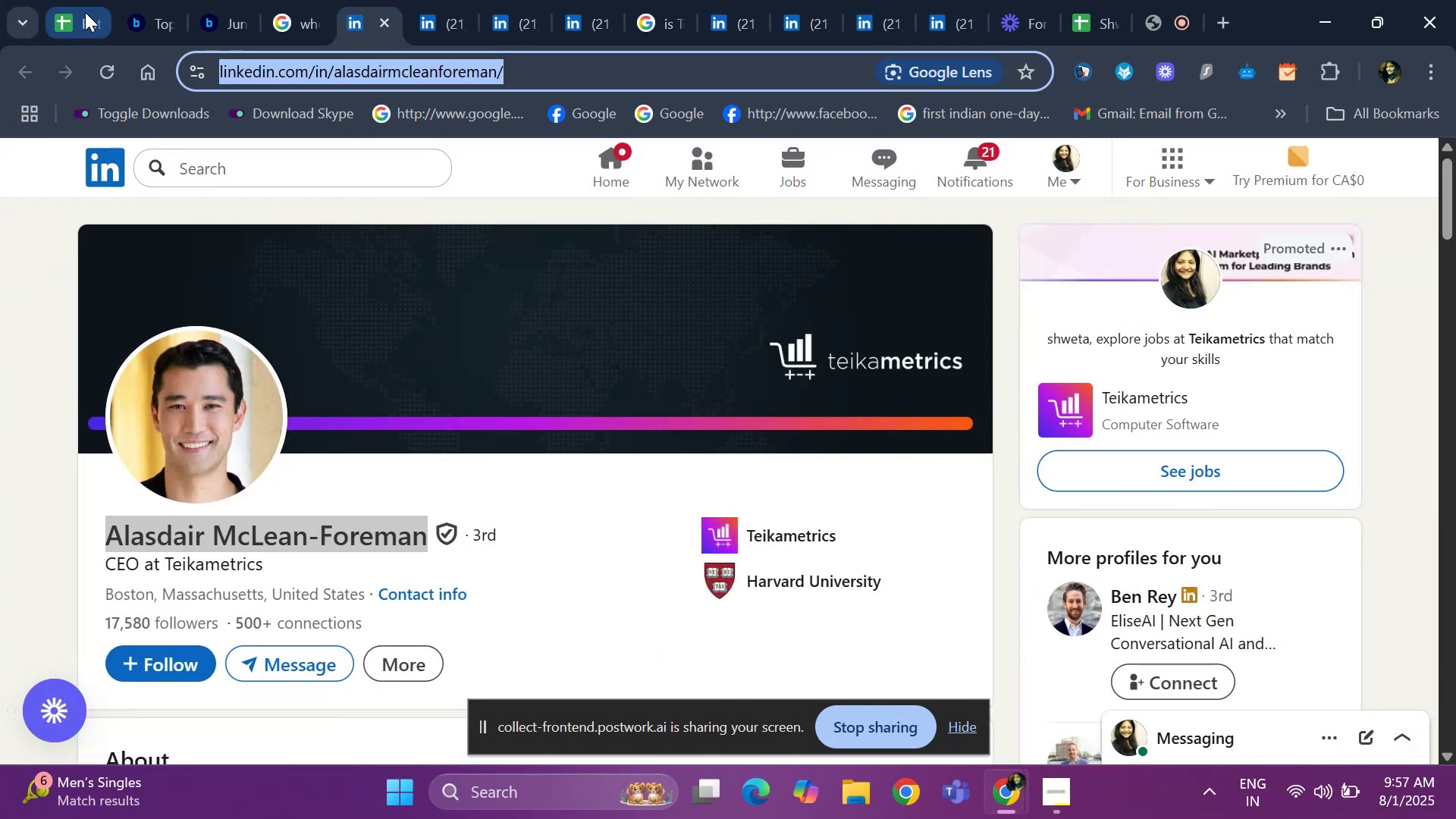 
left_click([62, 10])
 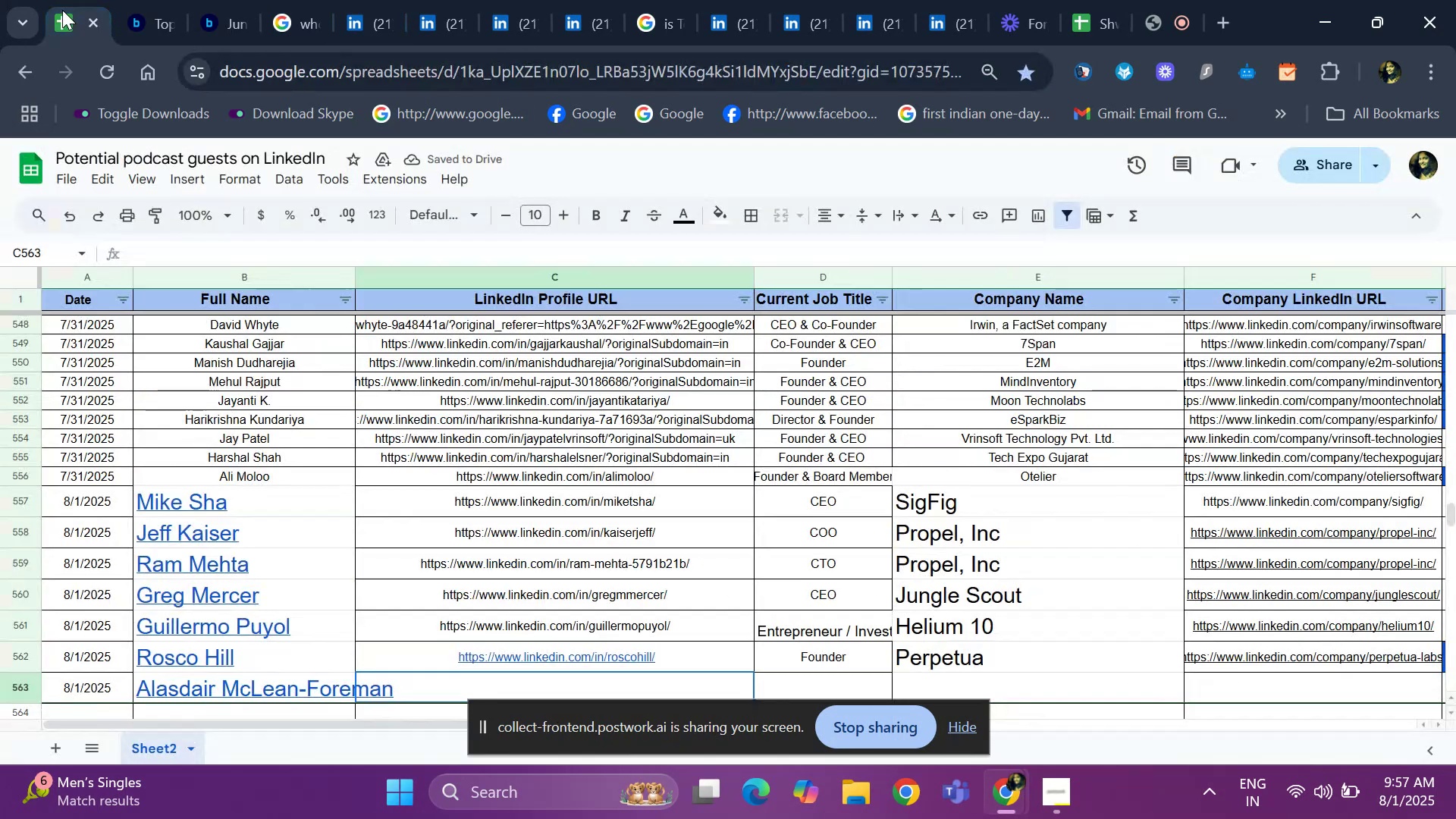 
key(Control+ControlLeft)
 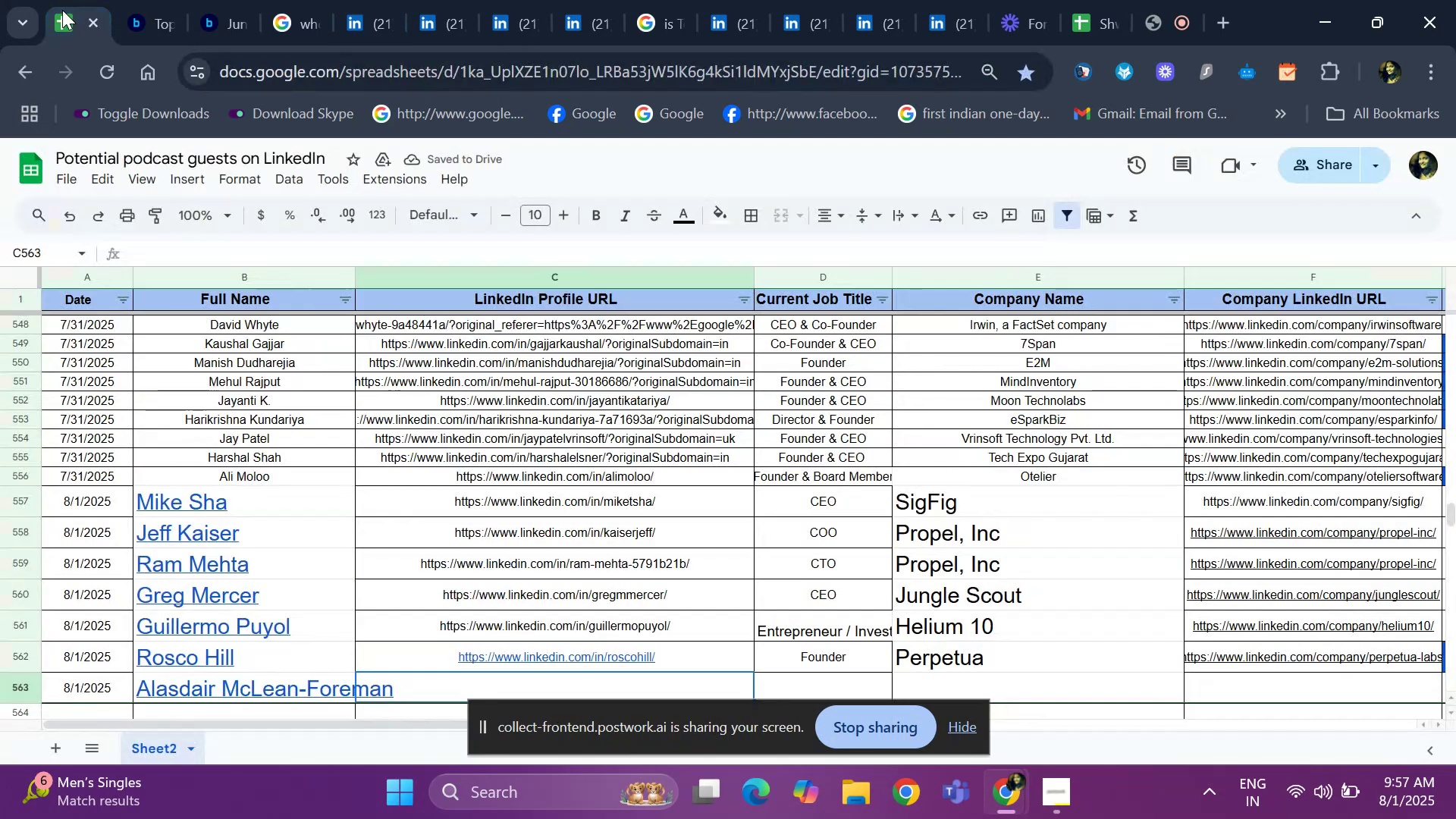 
key(Control+V)
 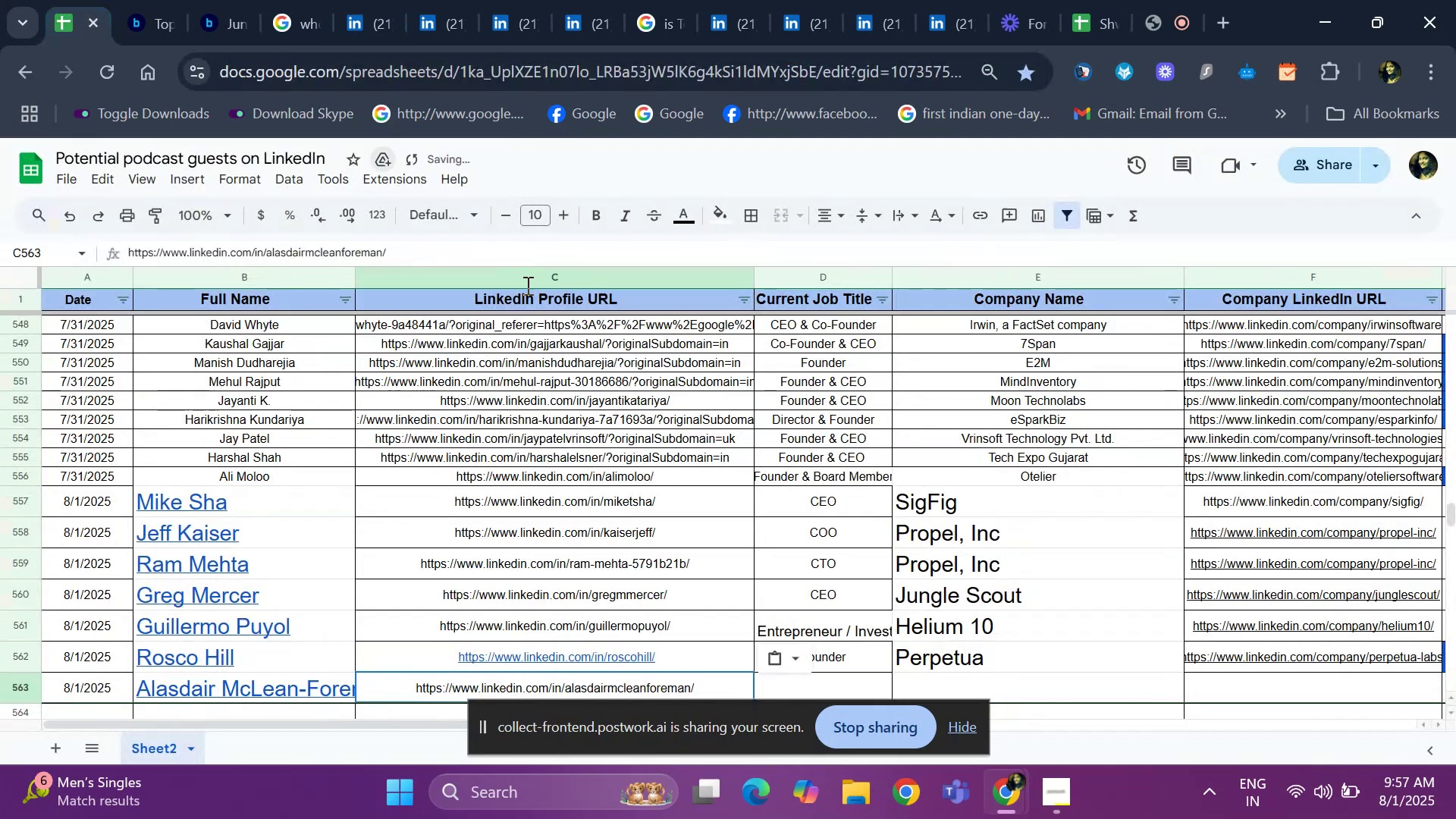 
mouse_move([654, 303])
 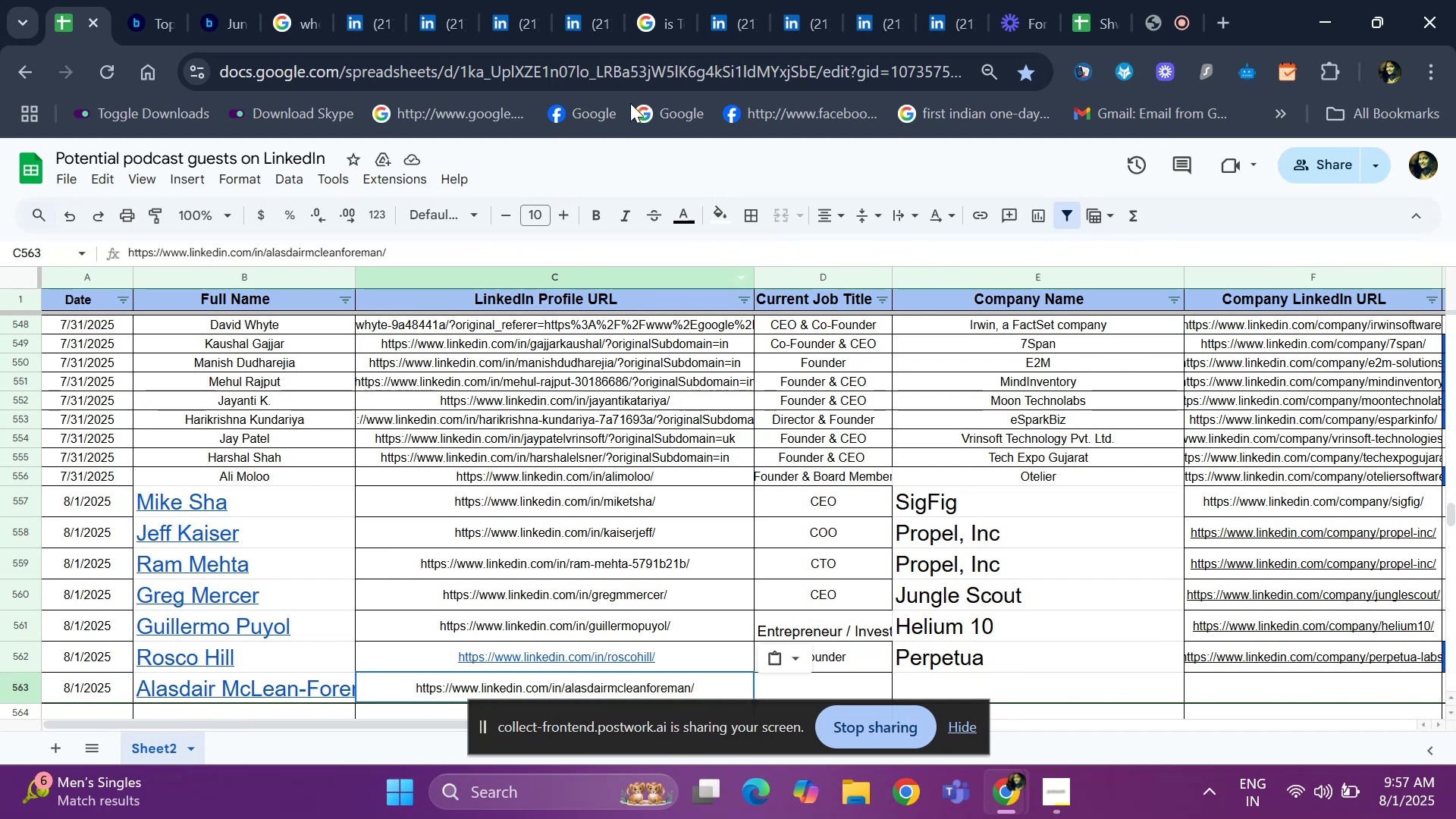 
left_click([352, 14])
 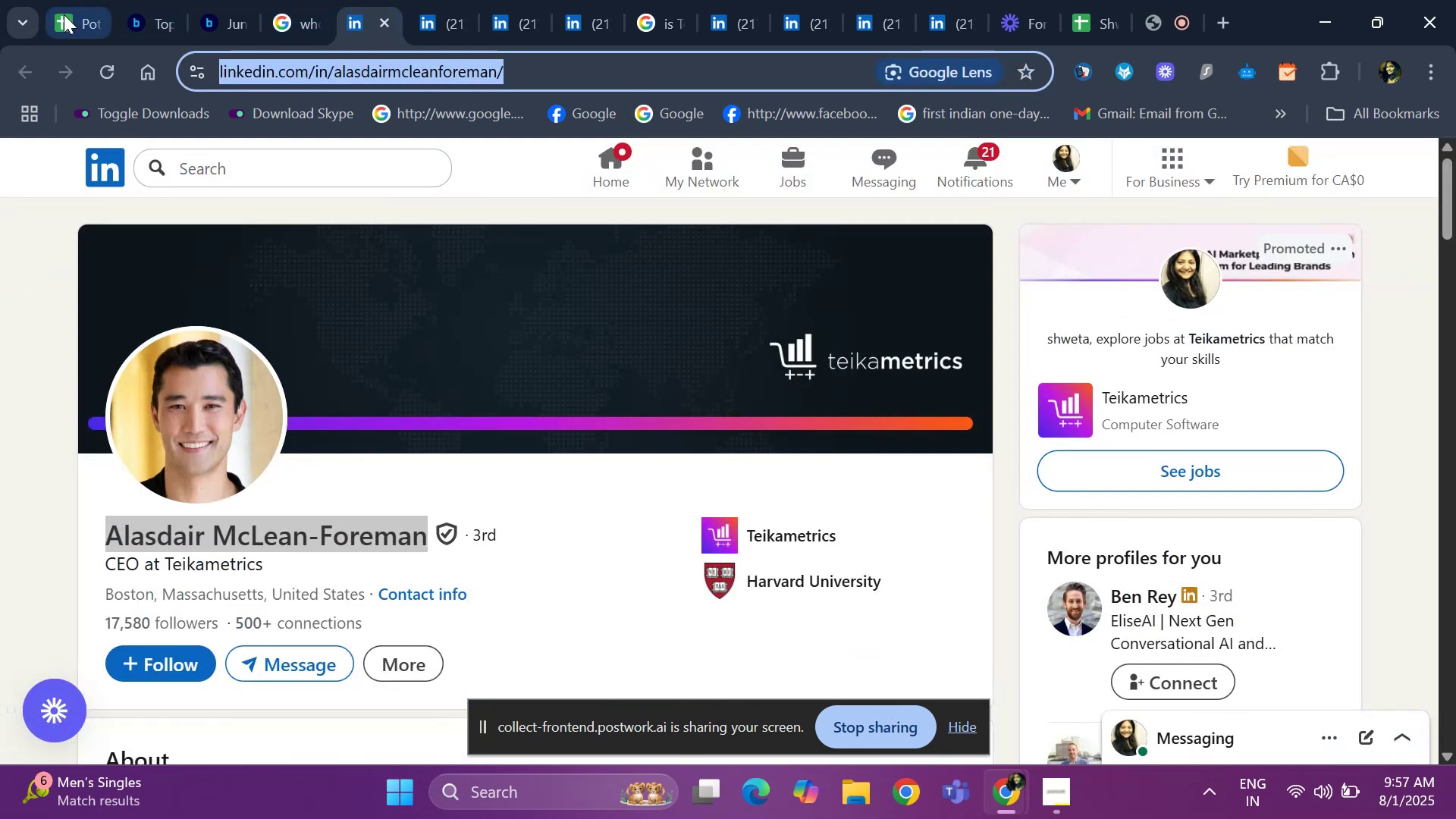 
left_click([61, 14])
 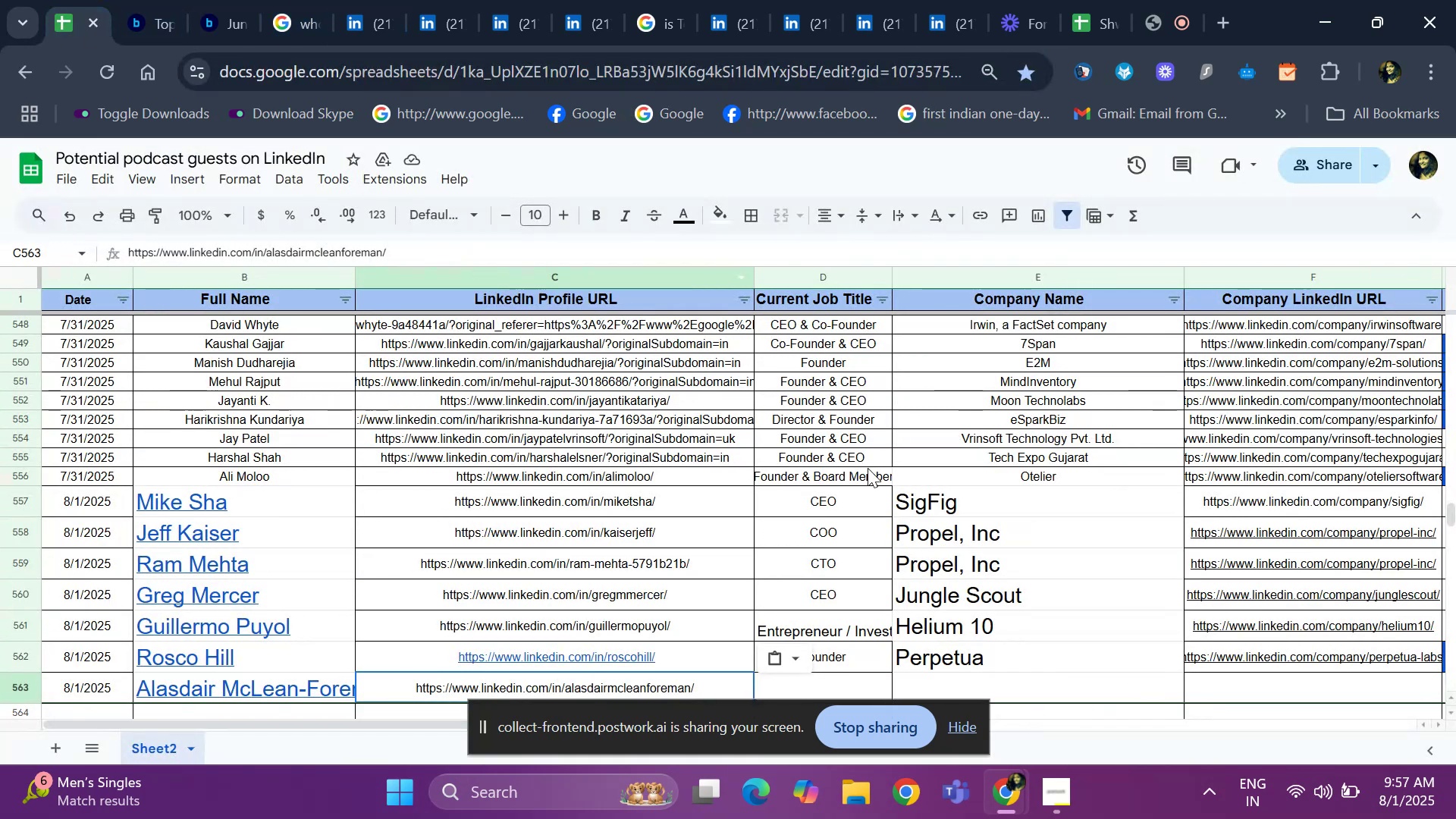 
left_click([870, 686])
 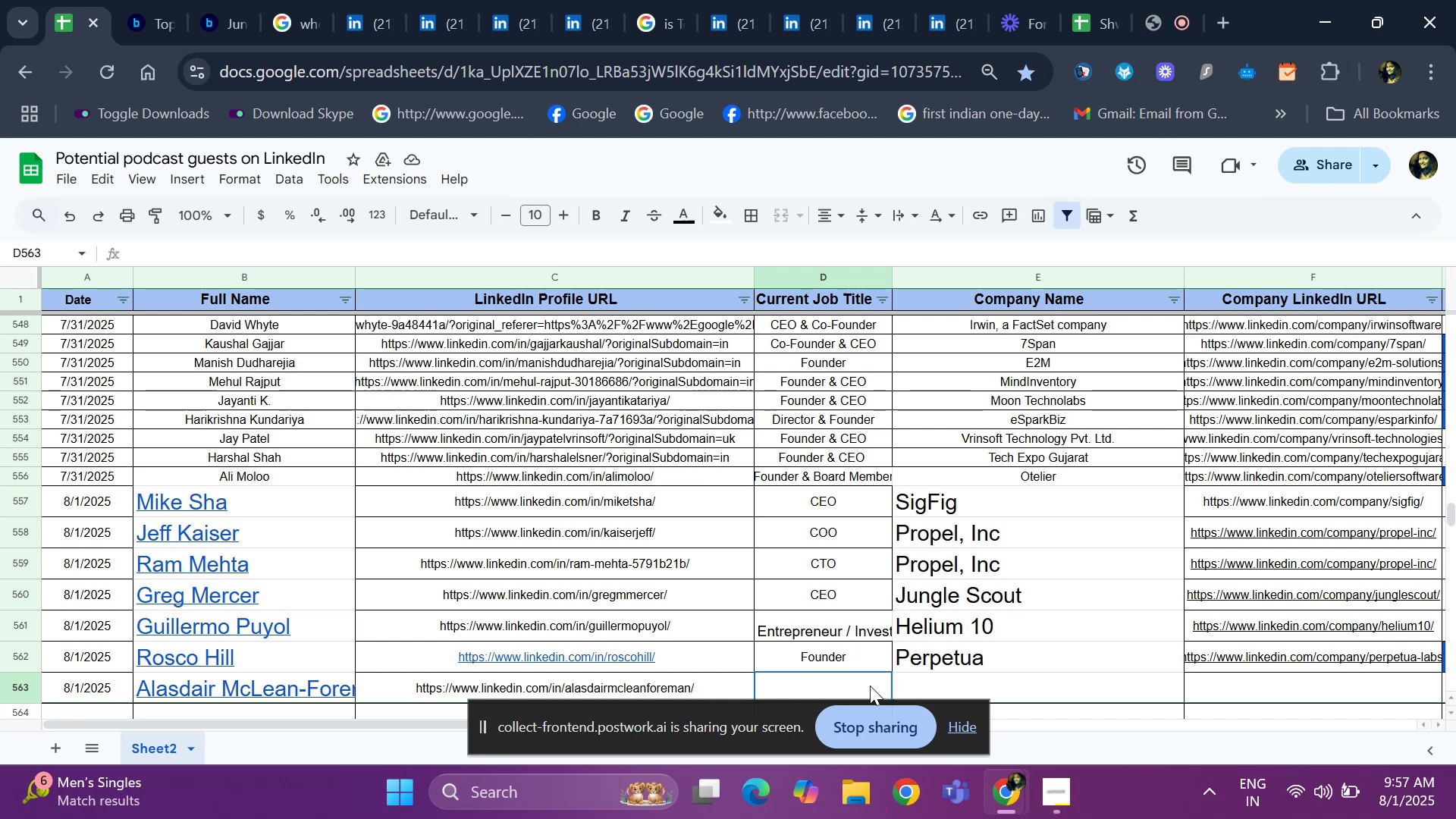 
type(CEo)
 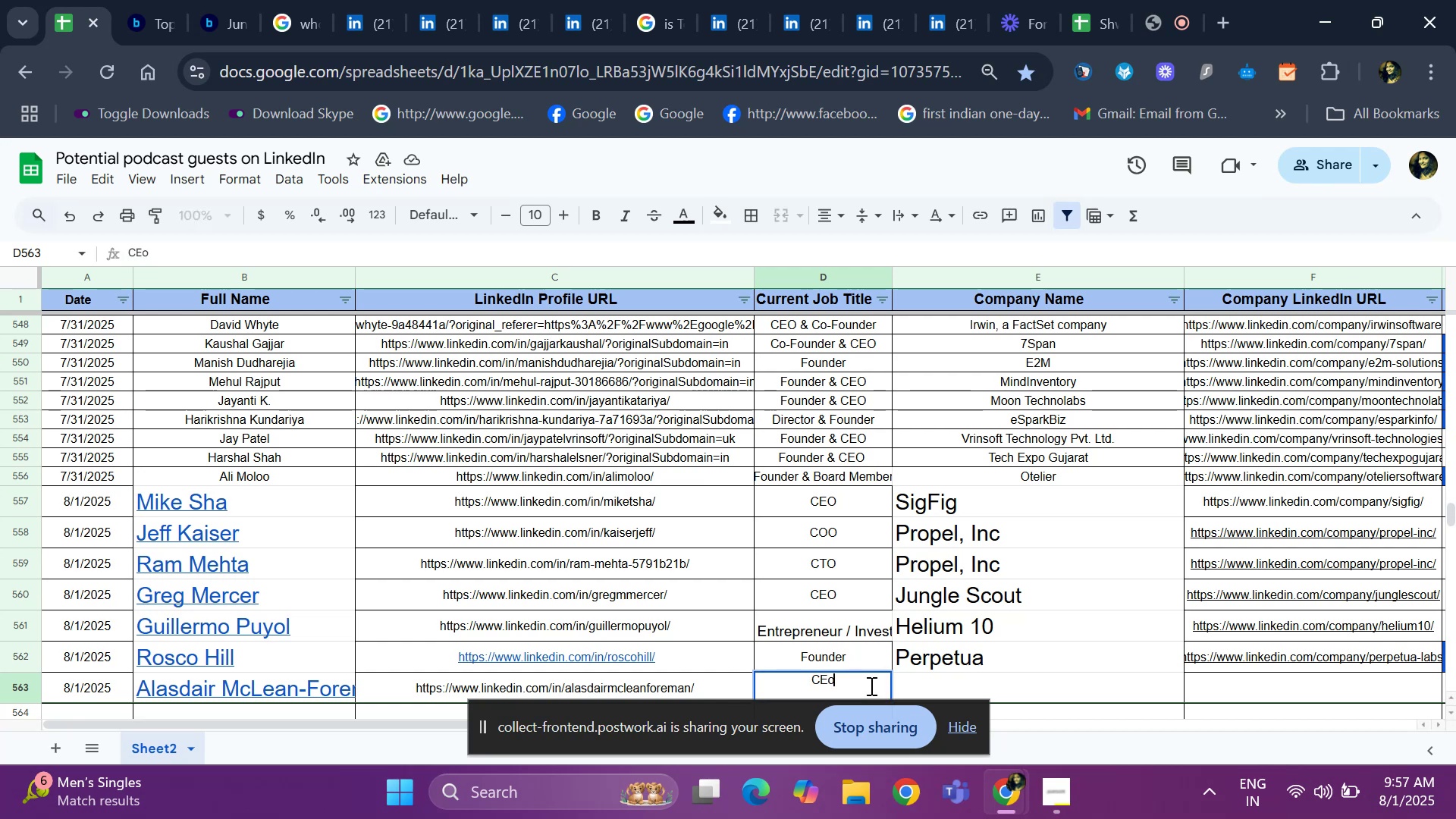 
key(ArrowRight)
 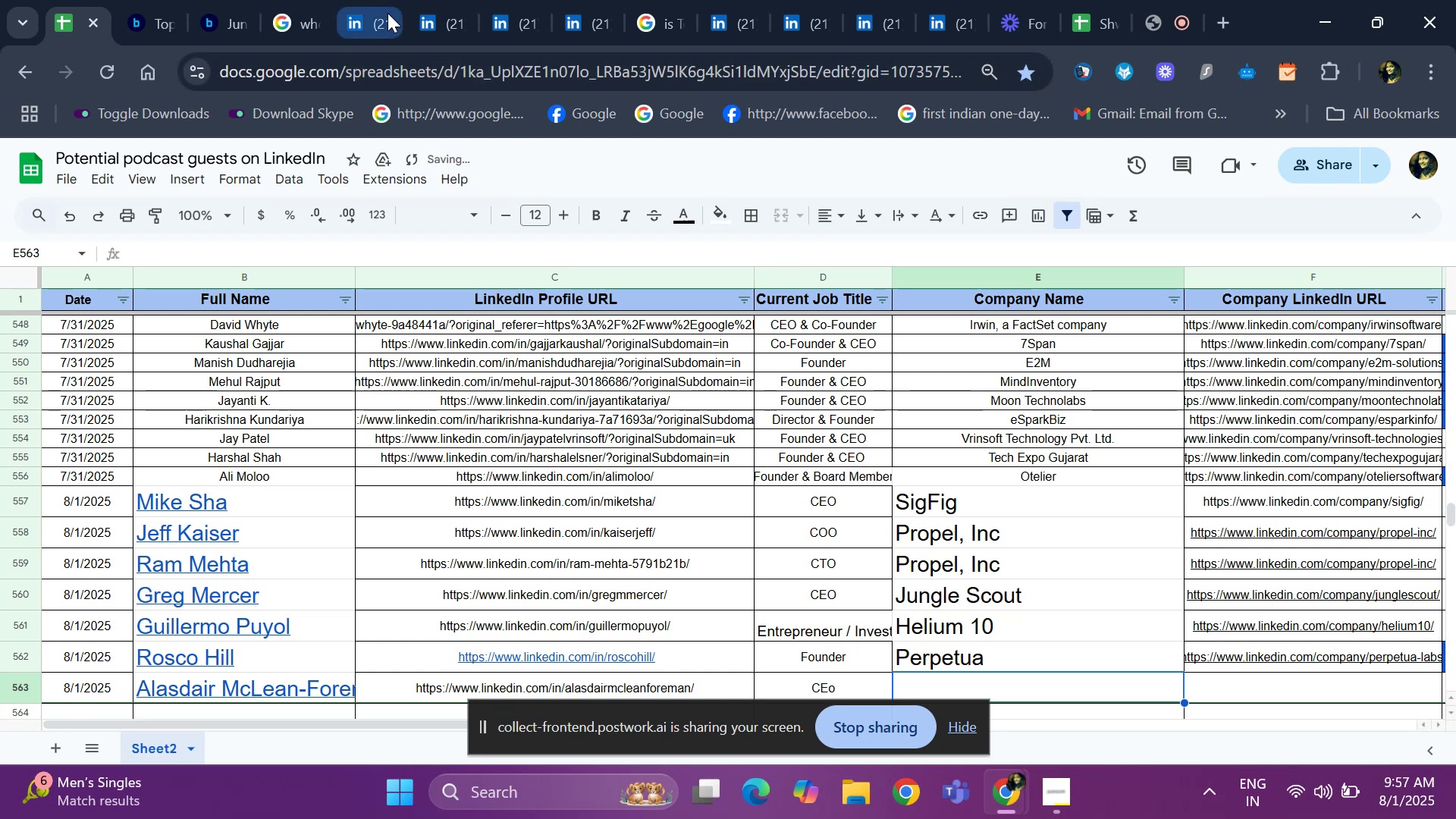 
left_click([433, 26])
 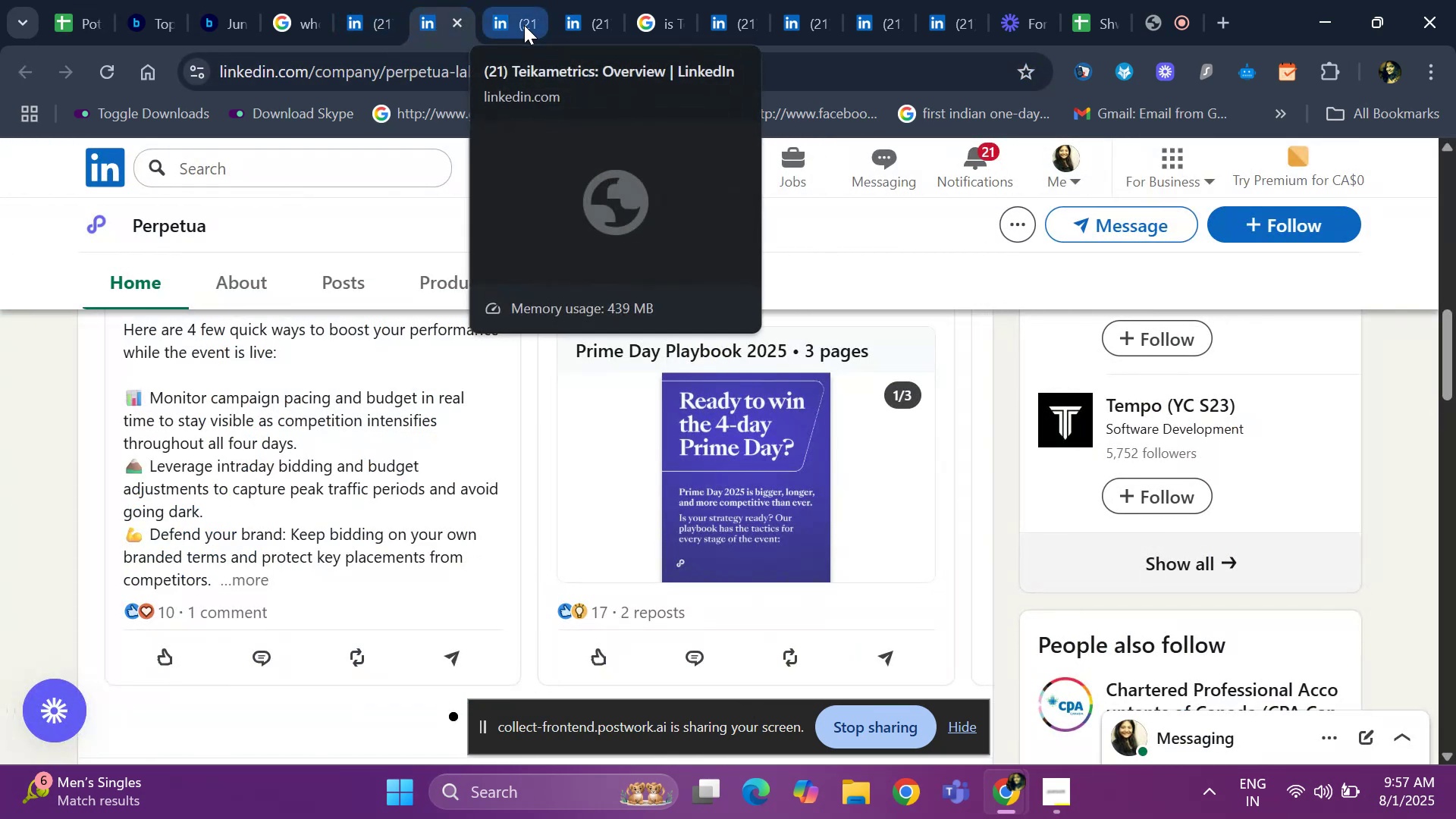 
left_click([393, 27])
 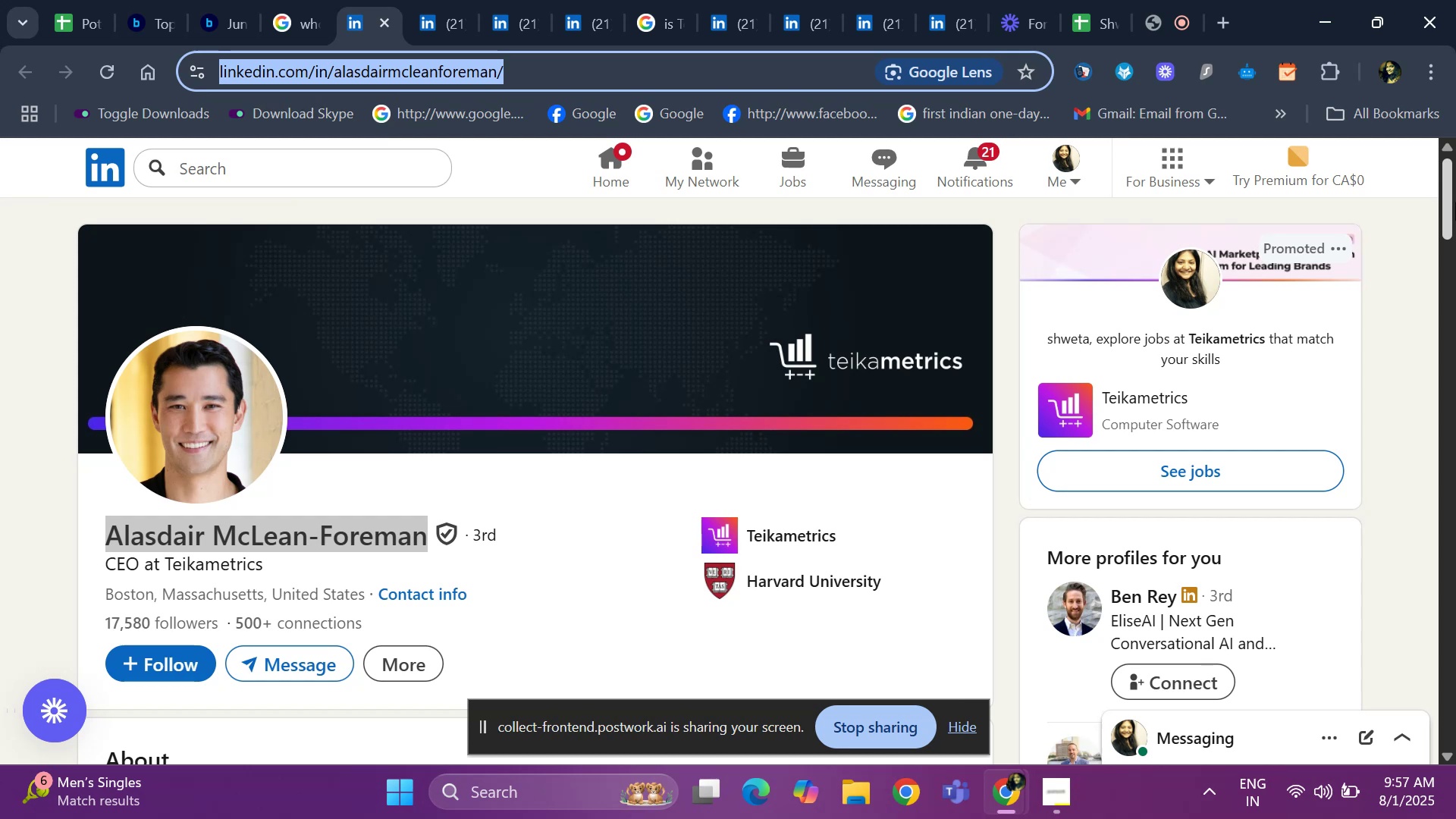 
left_click_drag(start_coordinate=[1450, 215], to_coordinate=[1455, 271])
 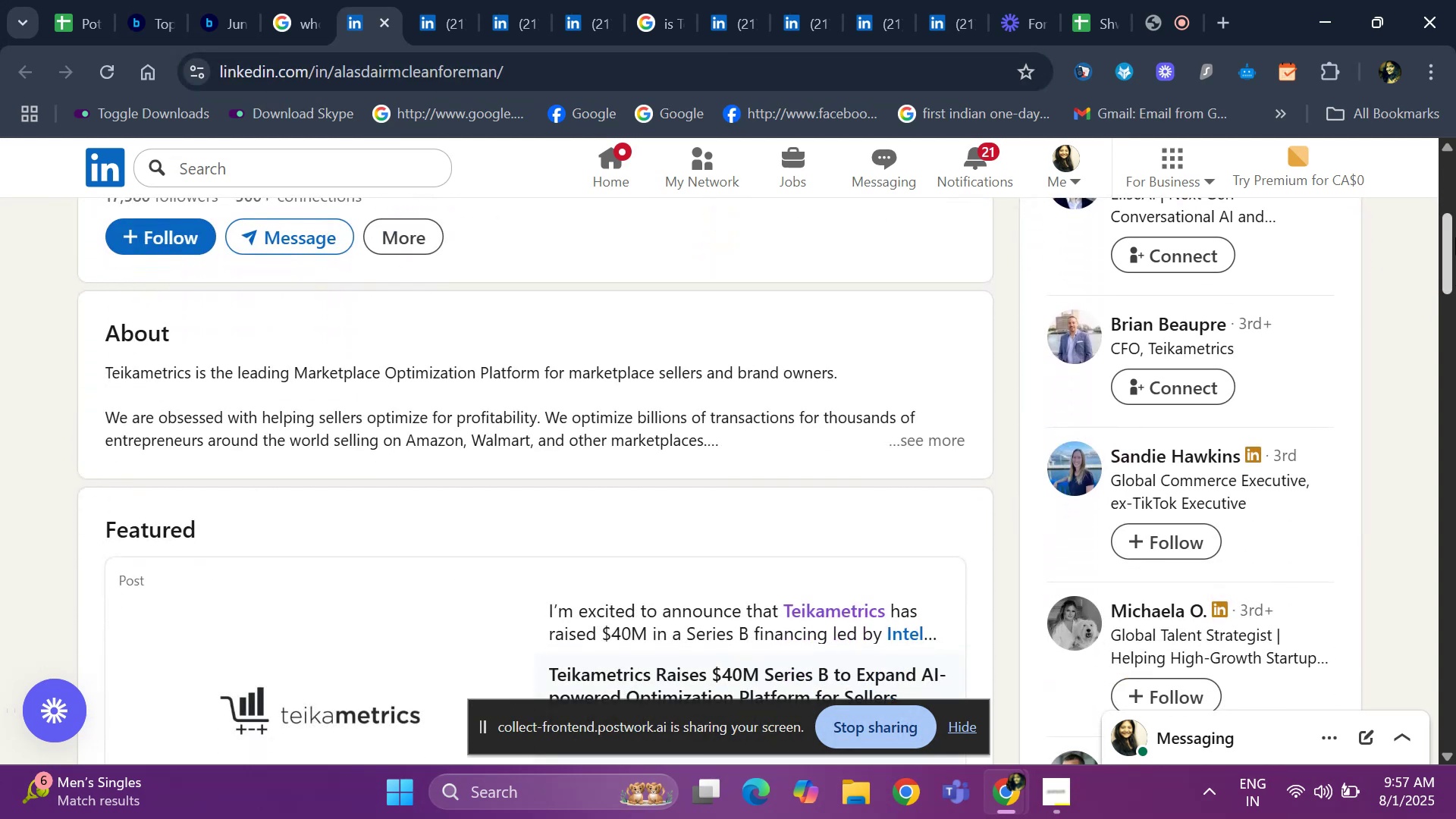 
left_click_drag(start_coordinate=[1446, 232], to_coordinate=[1453, 178])
 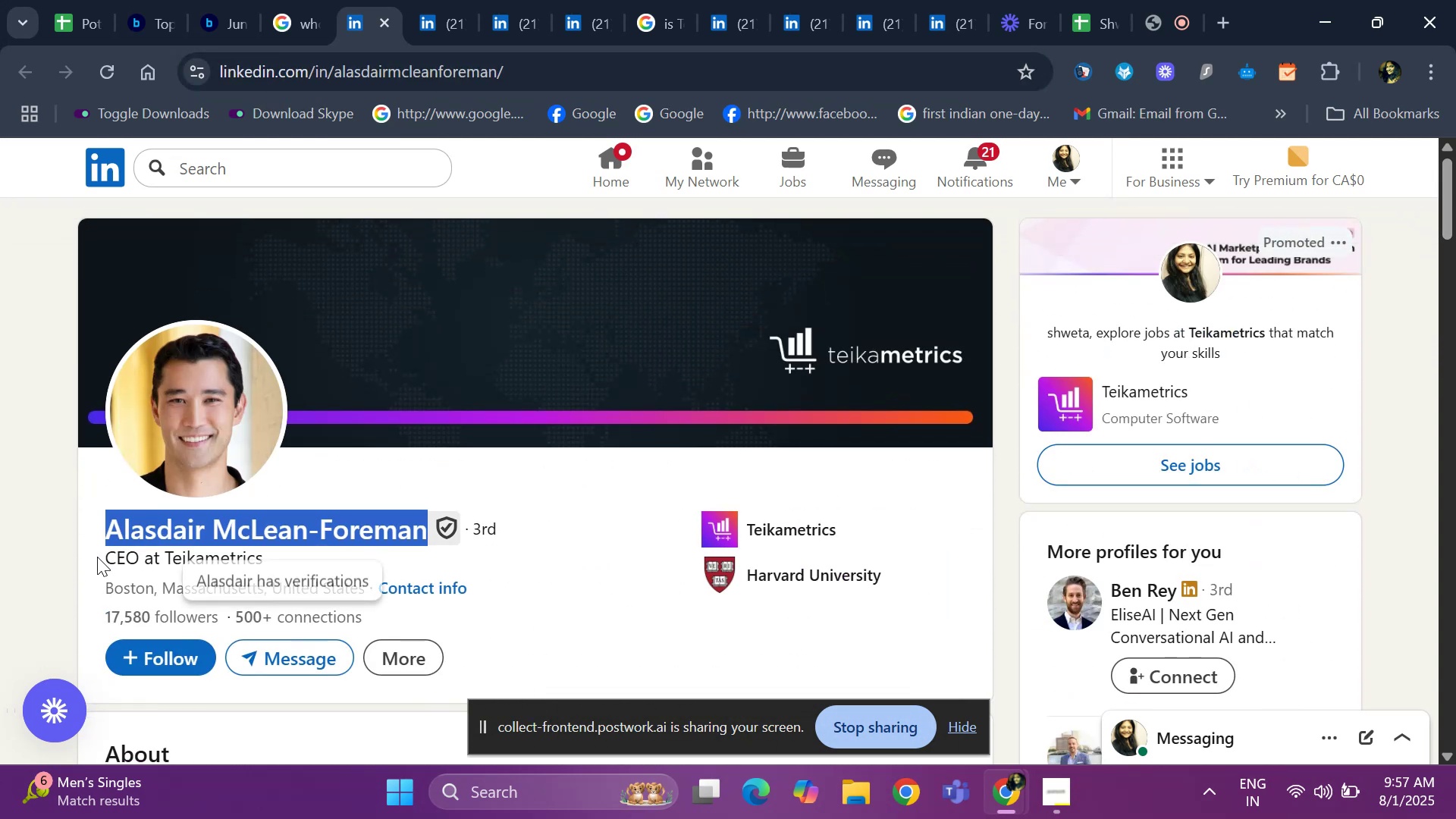 
left_click_drag(start_coordinate=[83, 582], to_coordinate=[364, 579])
 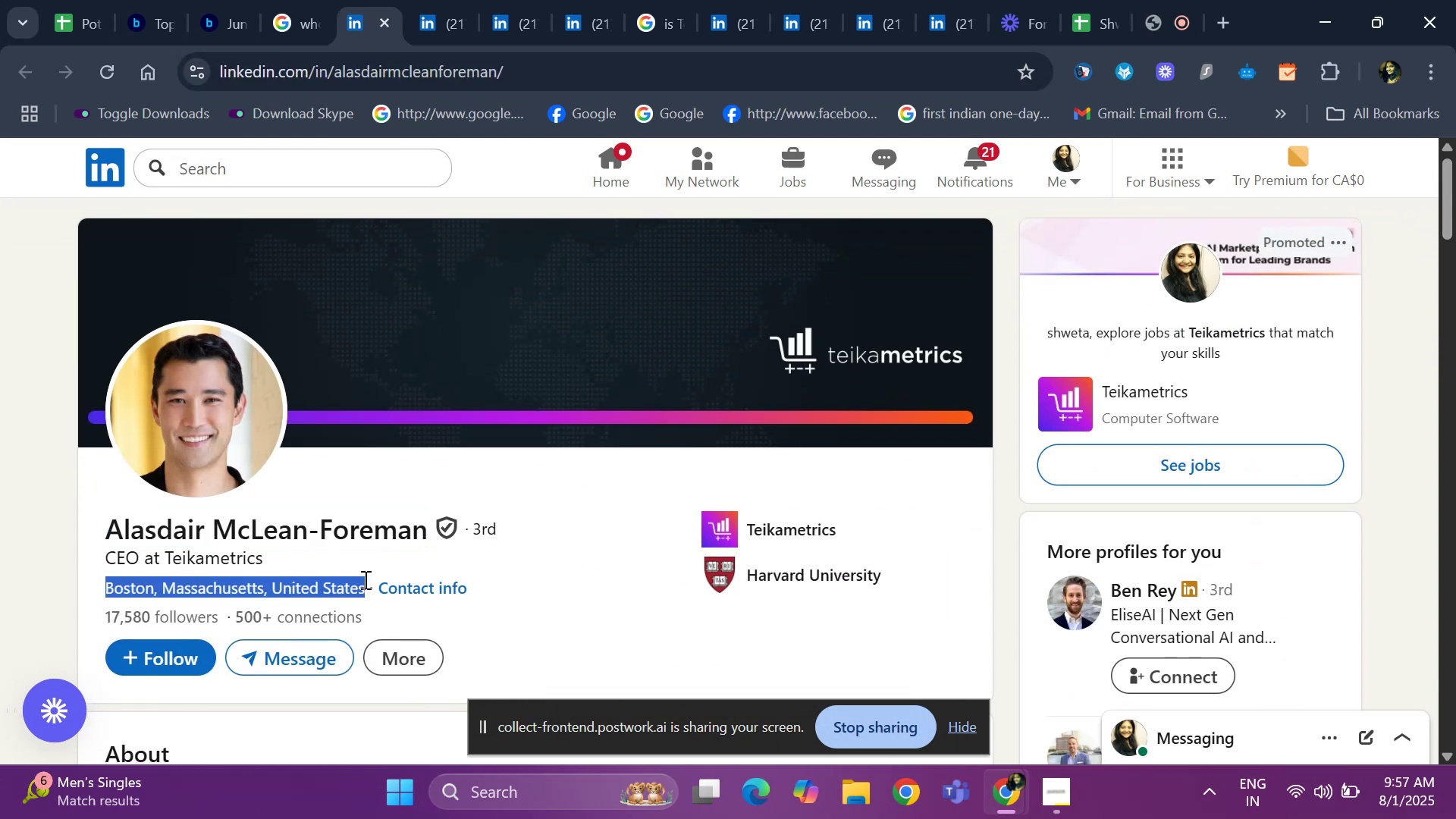 
key(Control+ControlLeft)
 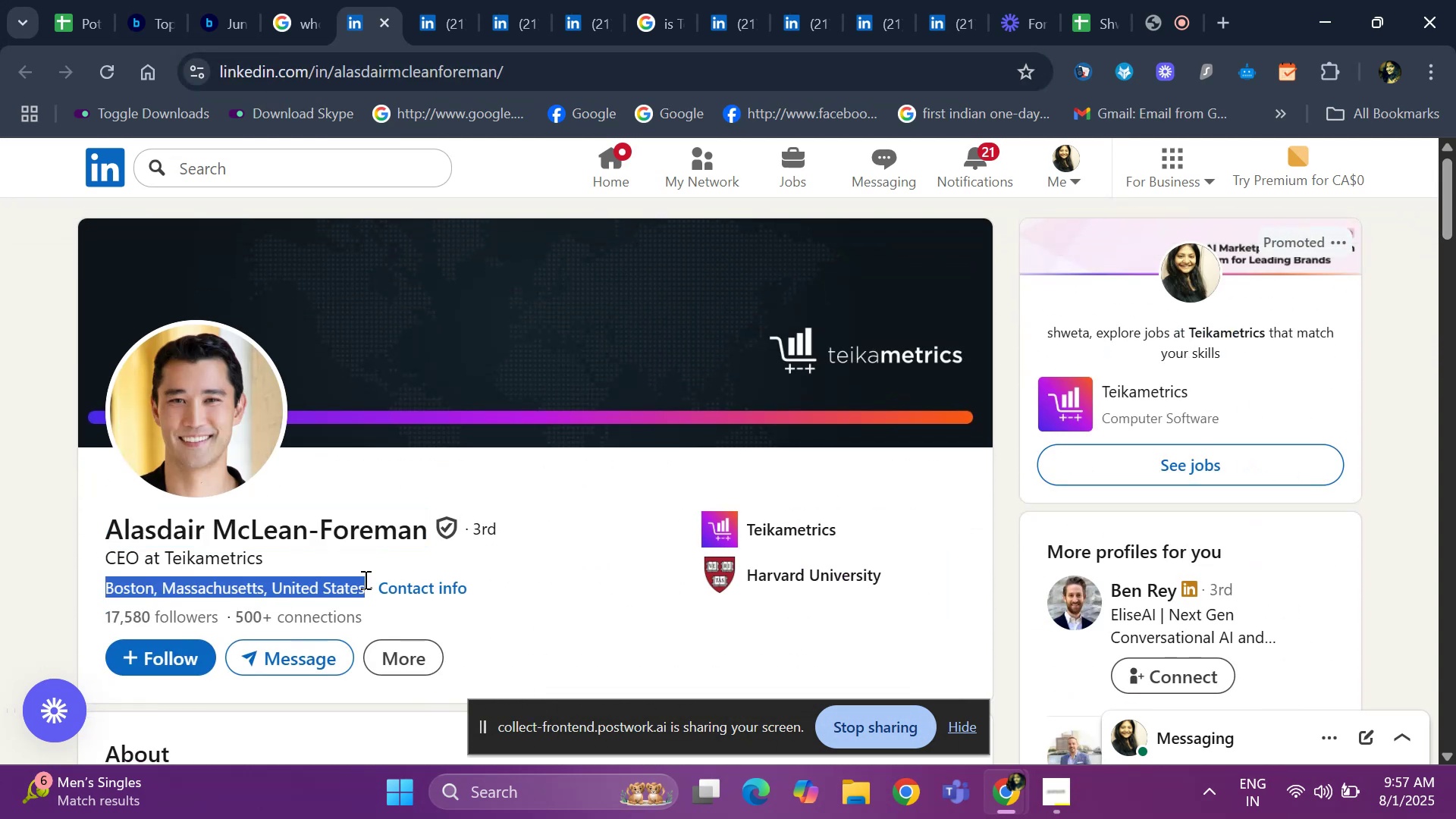 
key(Control+C)
 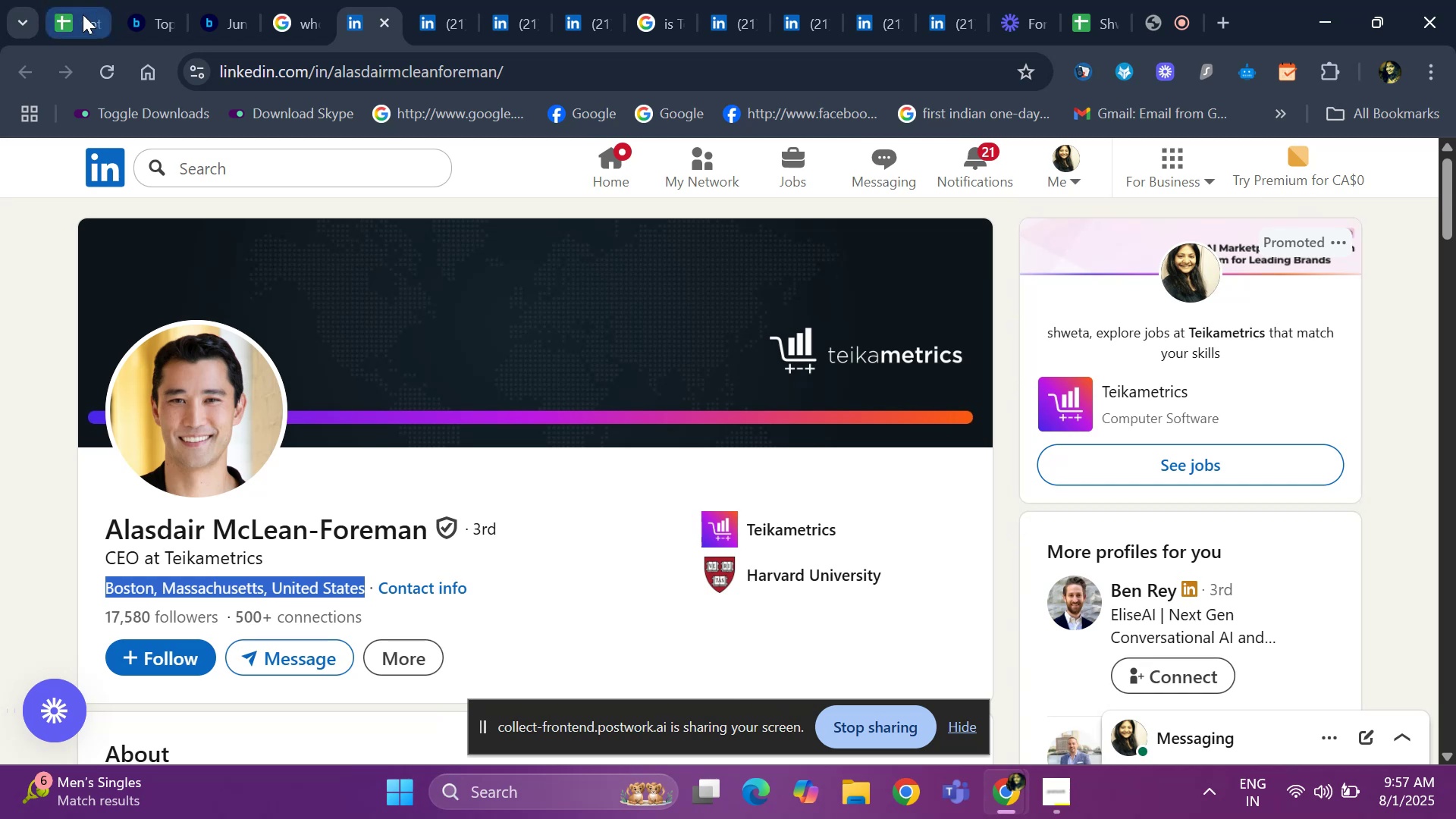 
left_click([82, 14])
 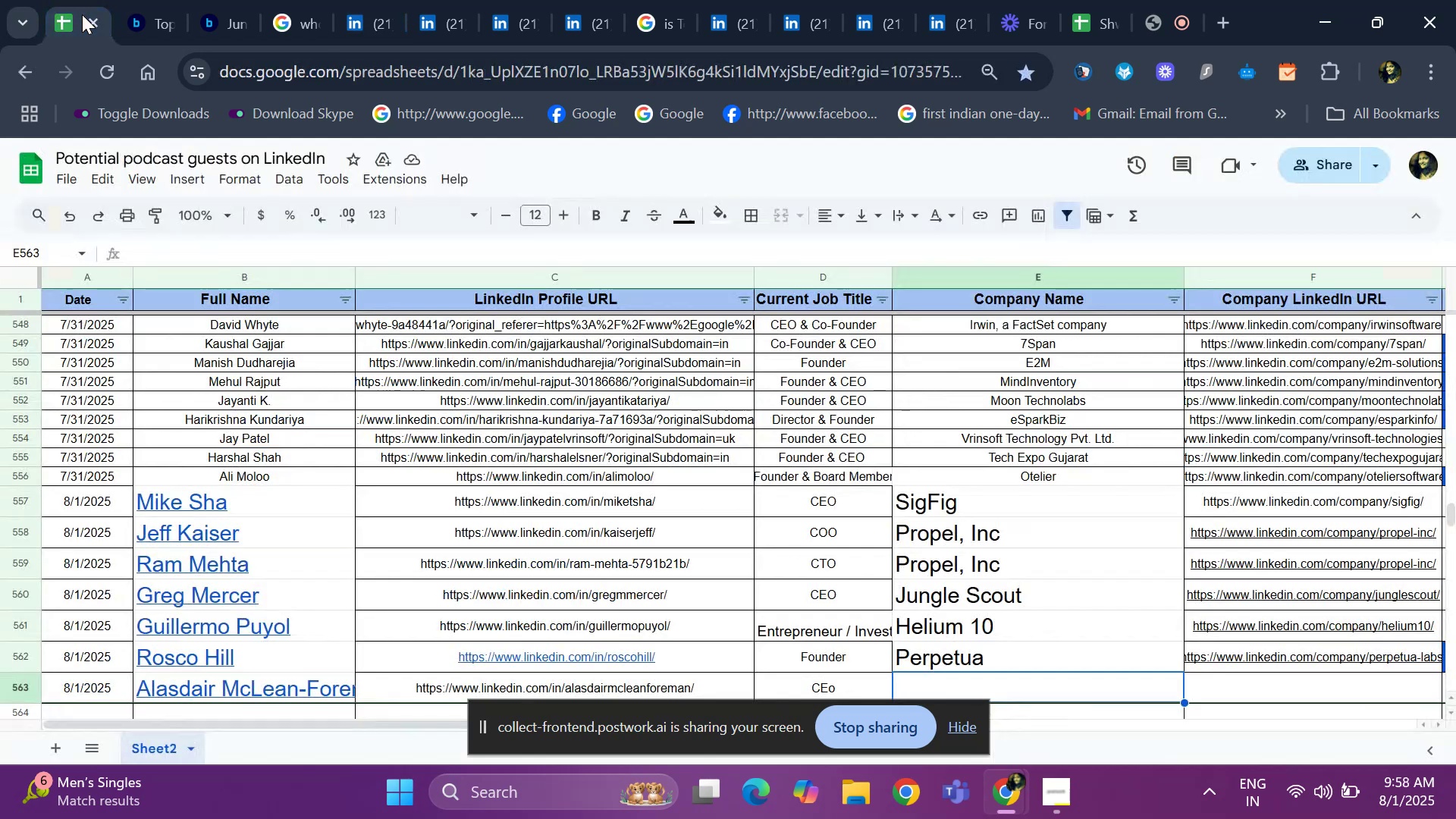 
key(ArrowRight)
 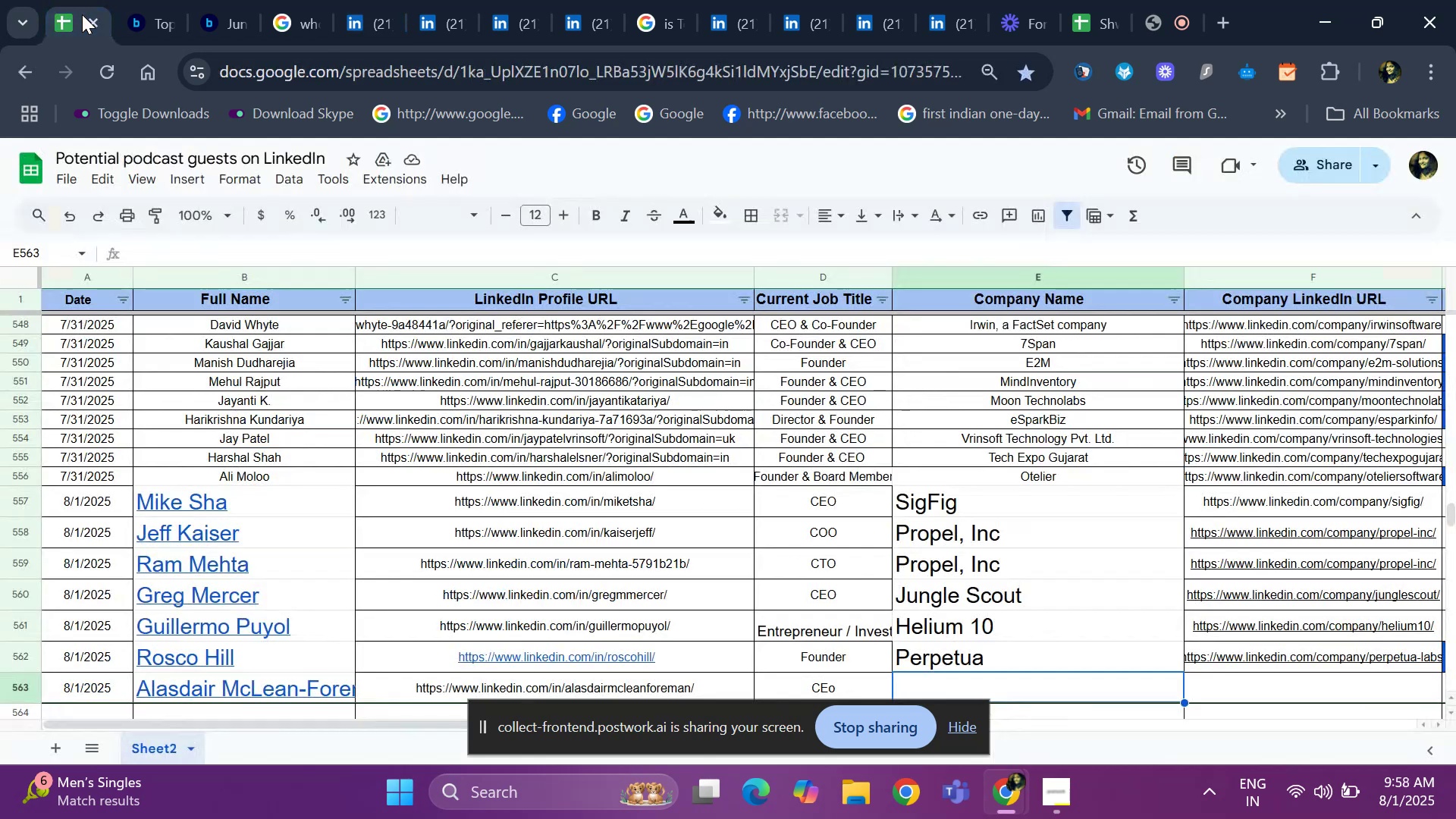 
key(ArrowRight)
 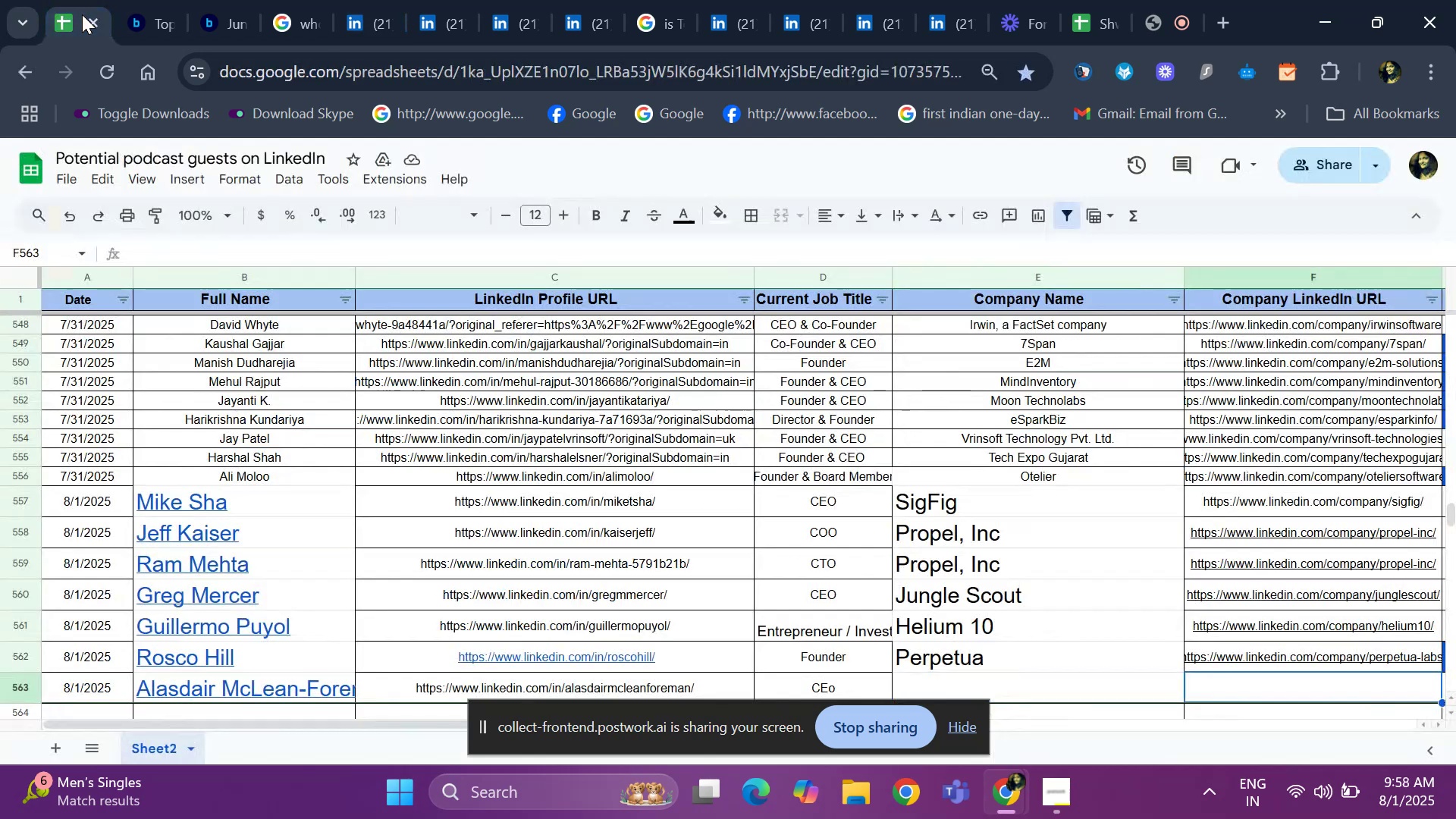 
key(ArrowRight)
 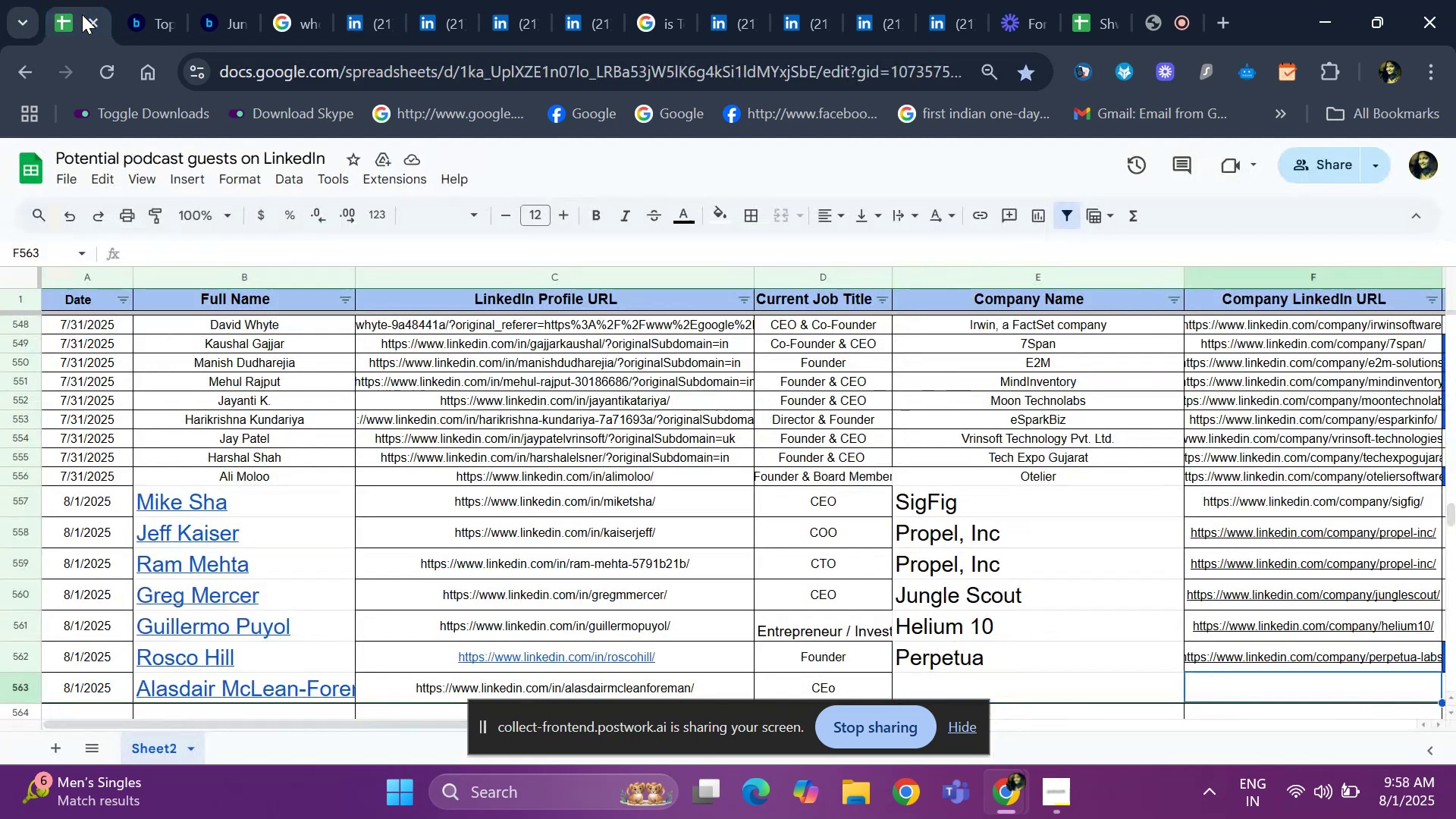 
key(ArrowRight)
 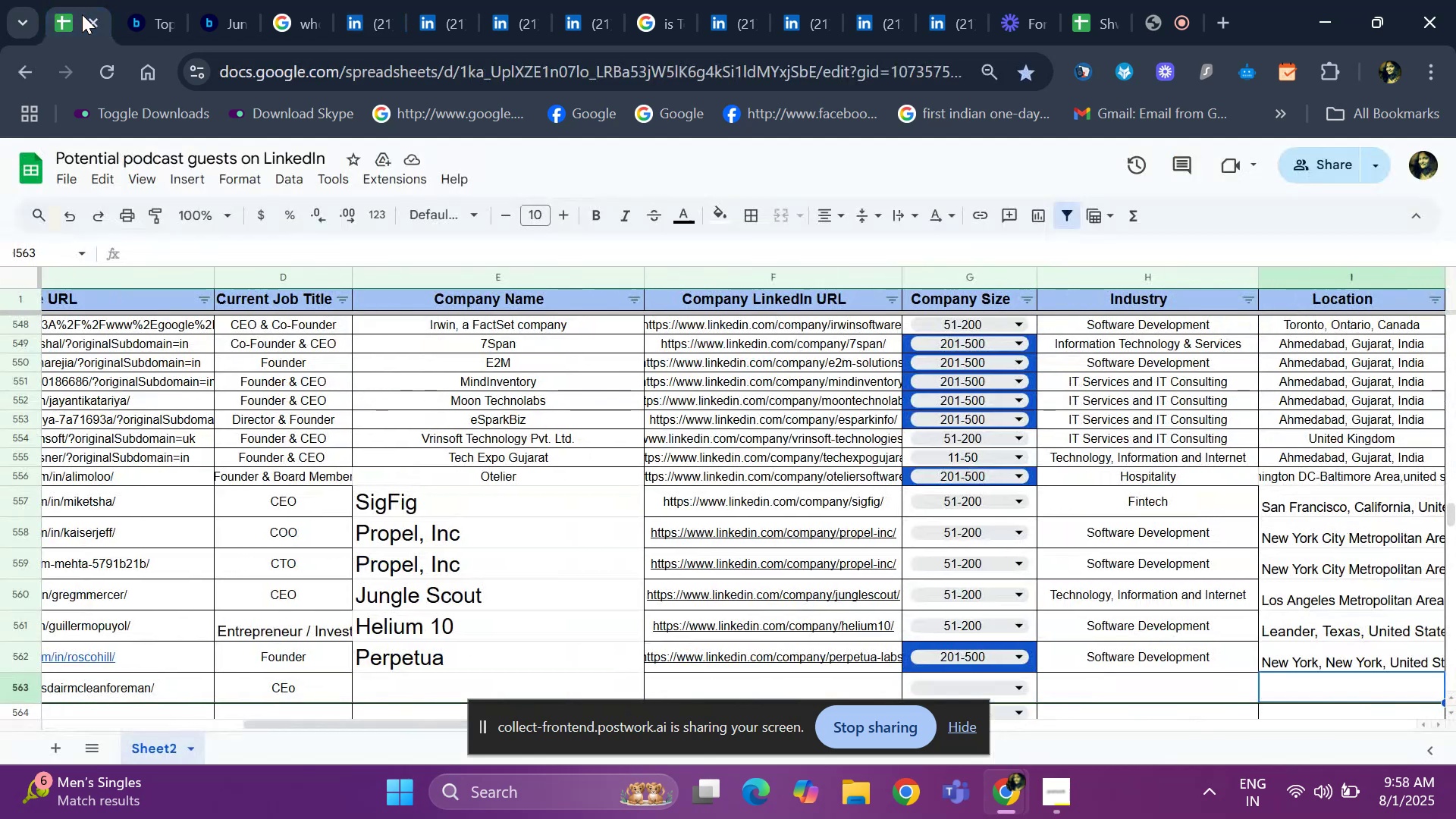 
key(Control+V)
 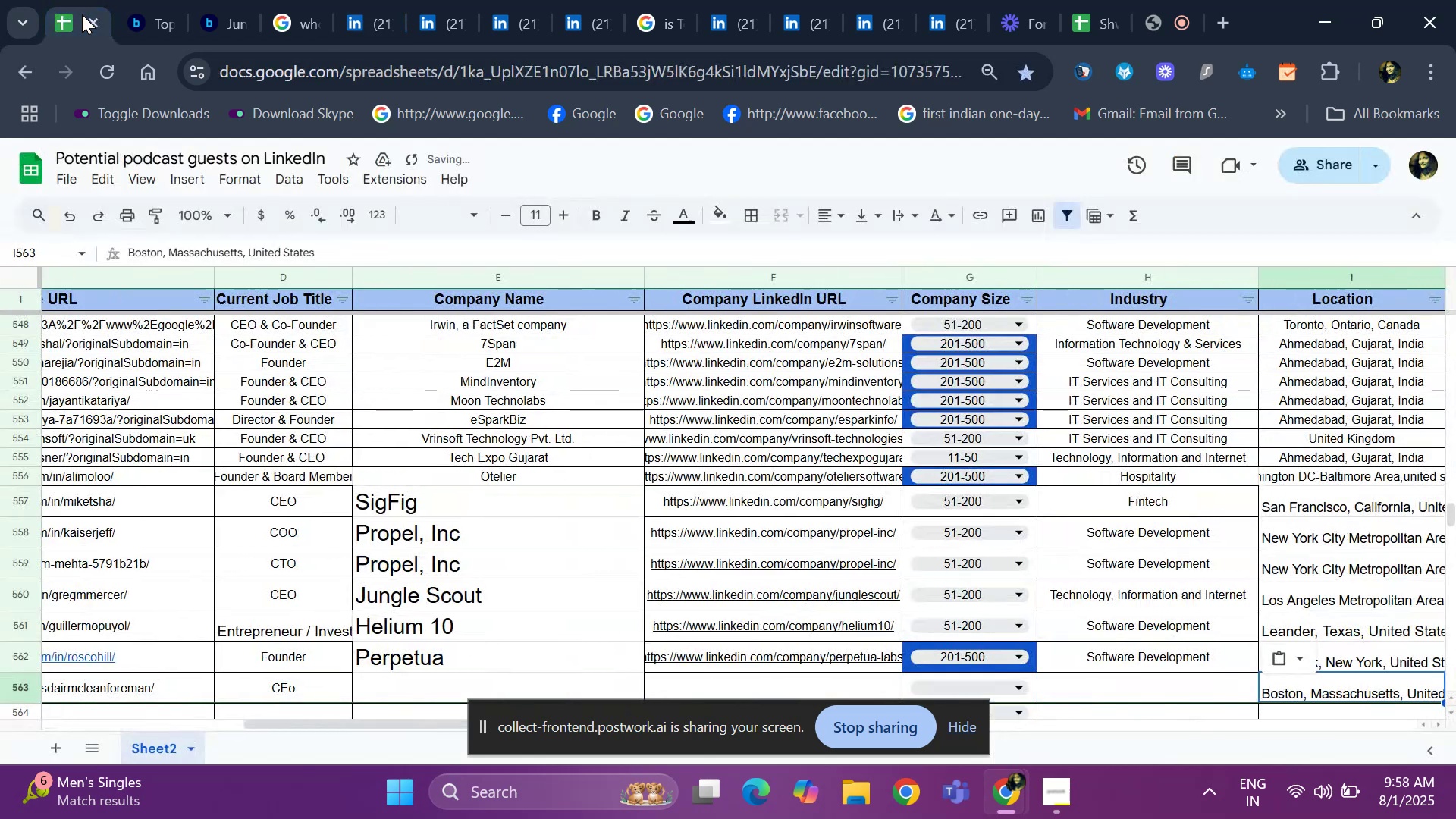 
key(ArrowLeft)
 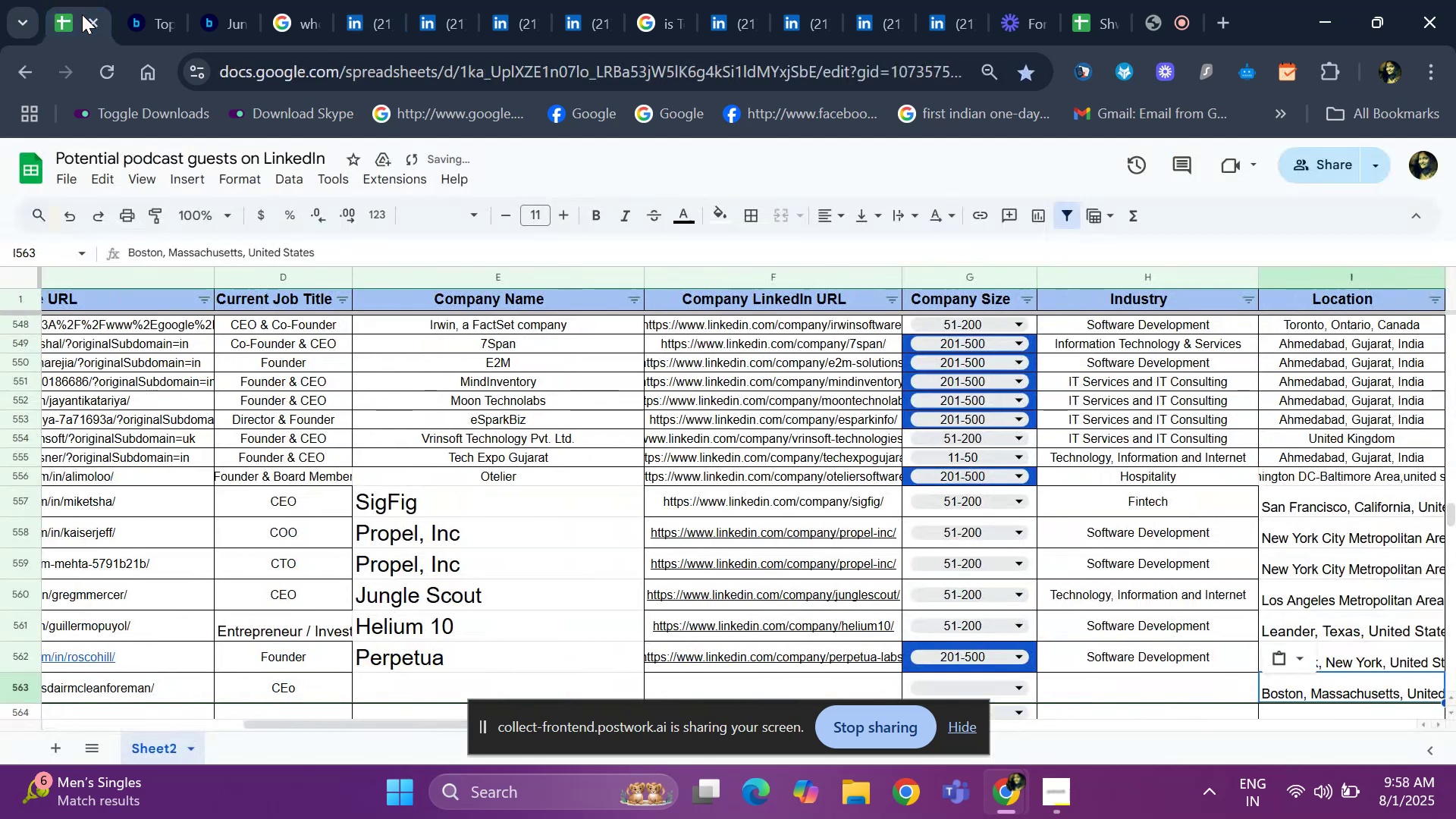 
key(ArrowLeft)
 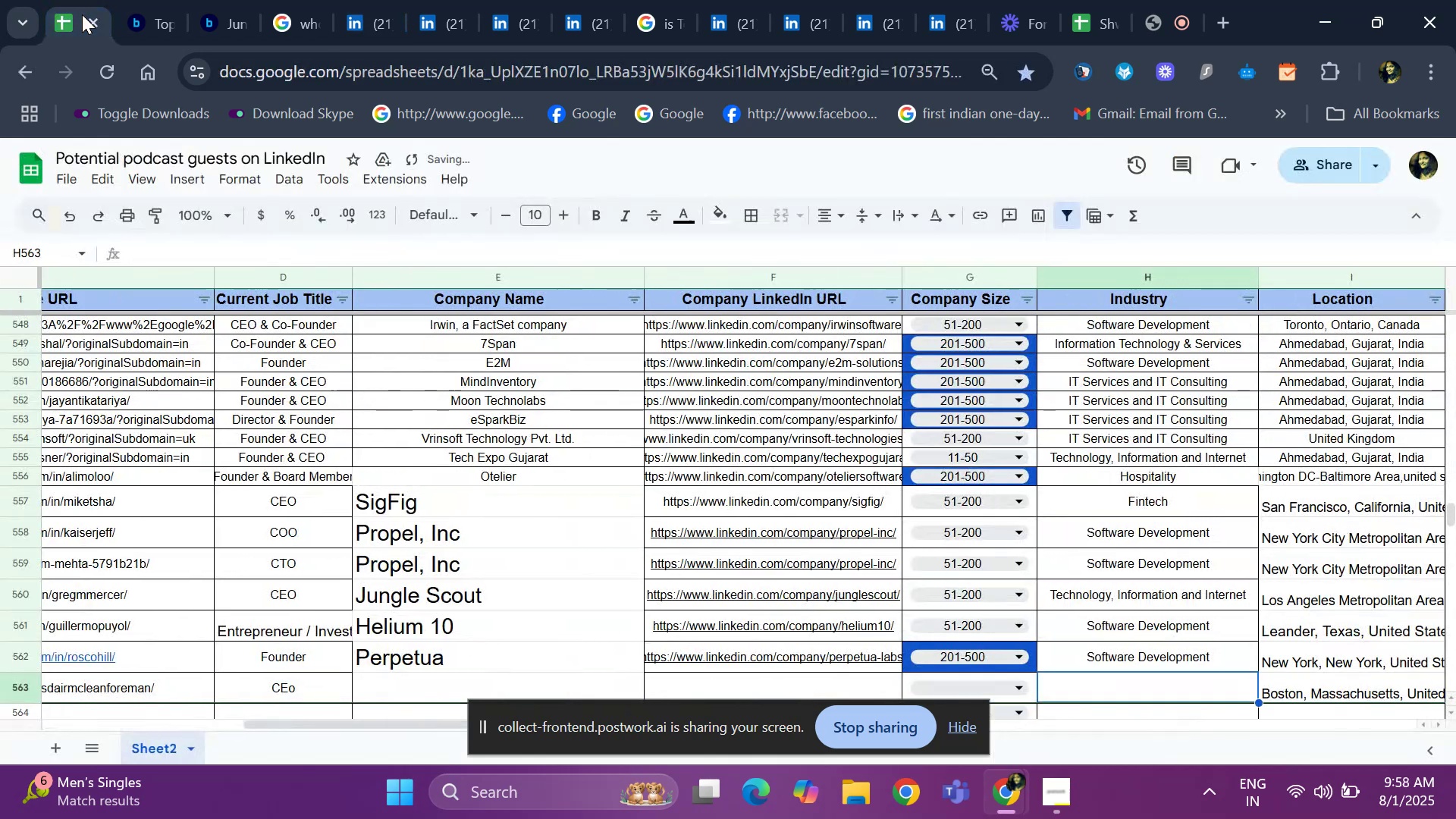 
key(ArrowLeft)
 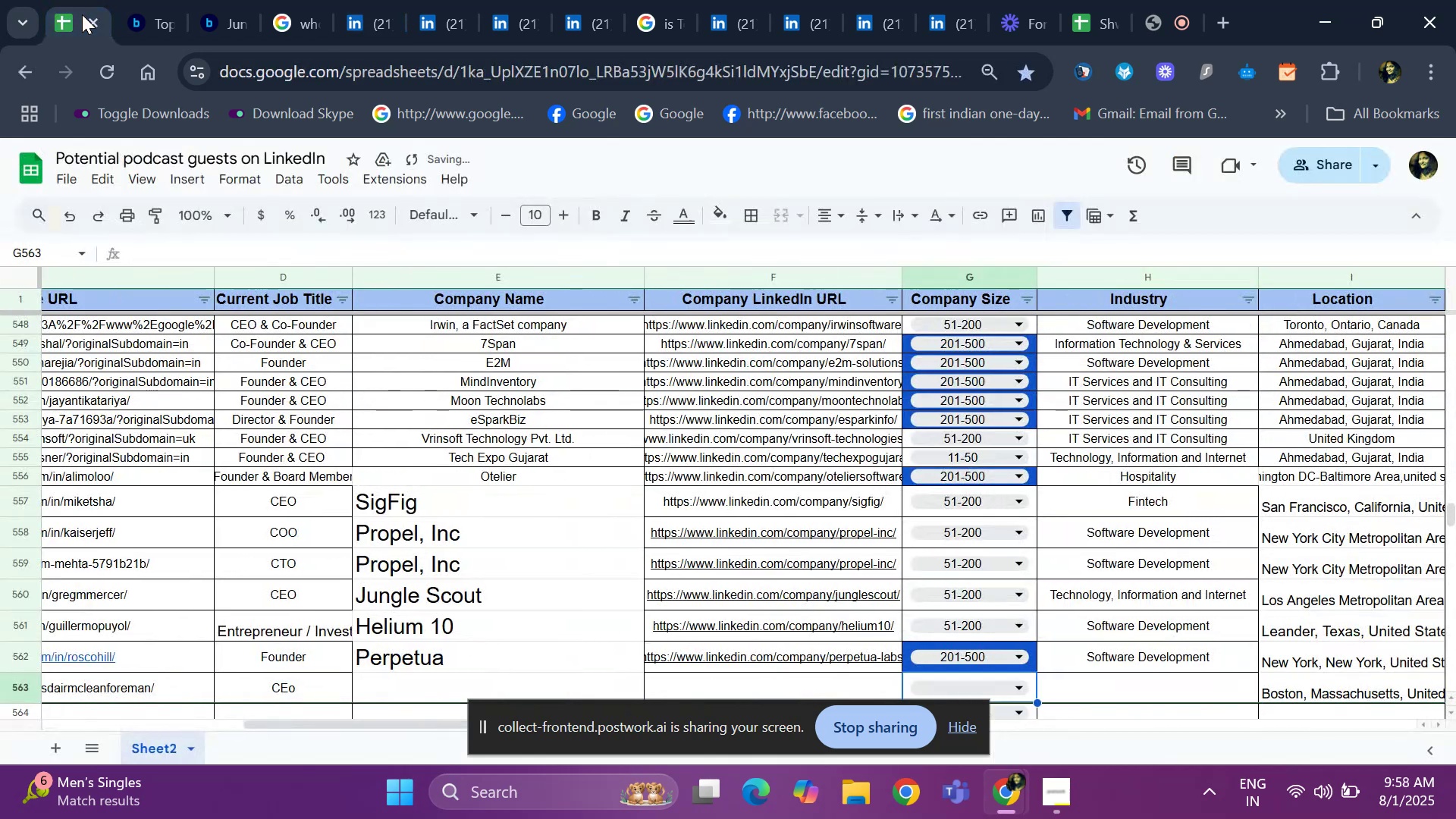 
key(ArrowLeft)
 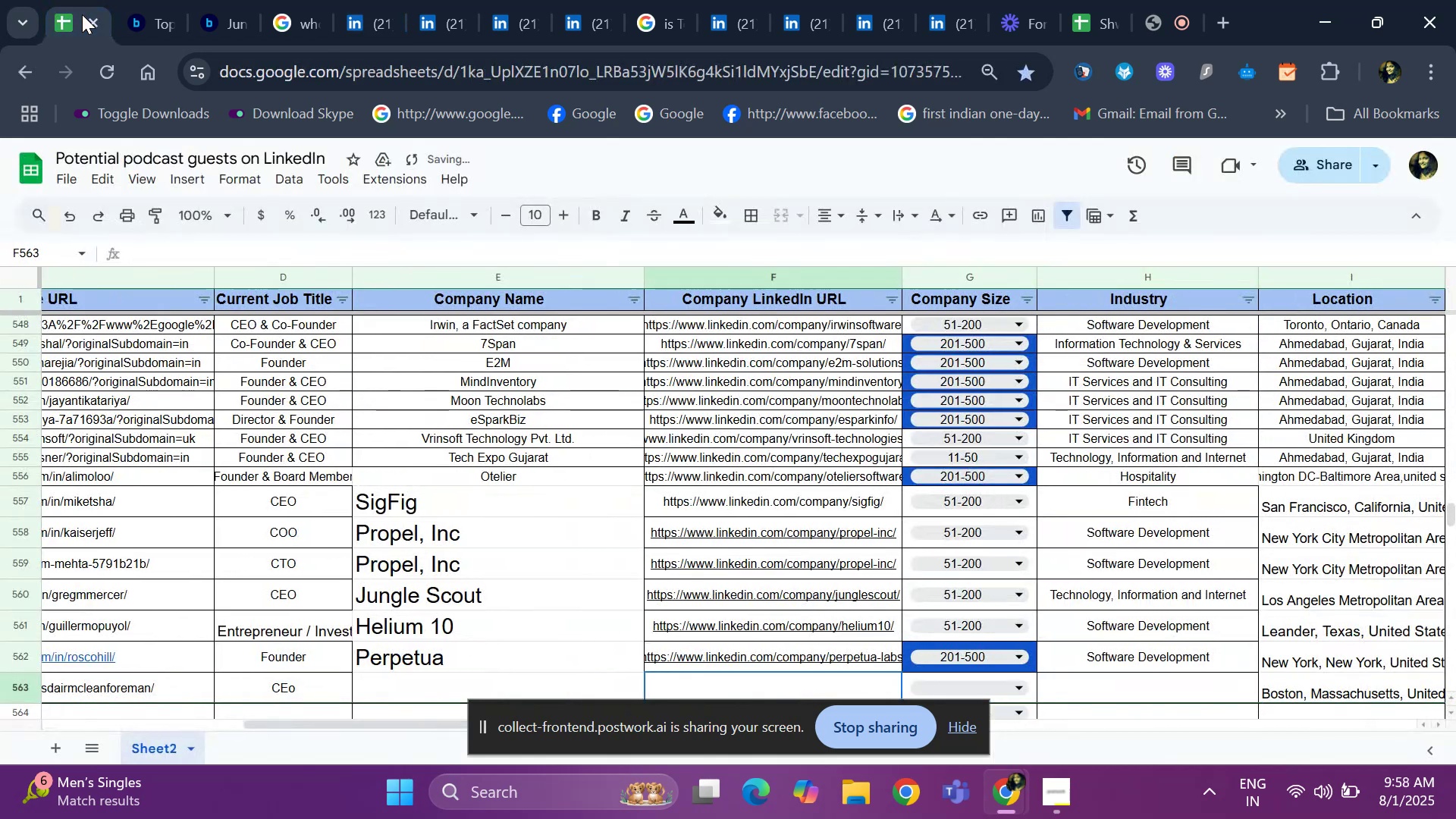 
key(ArrowLeft)
 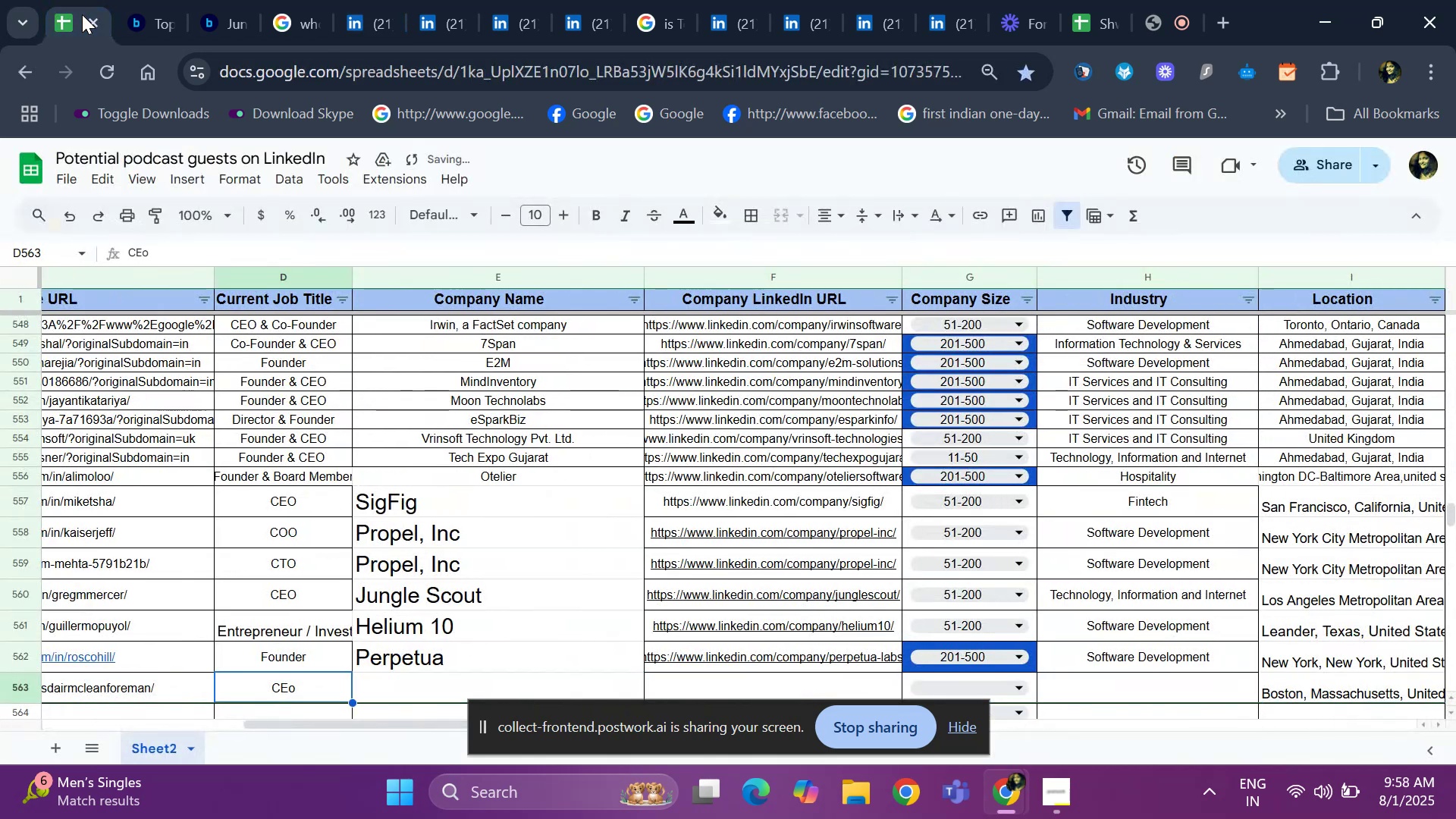 
key(ArrowRight)
 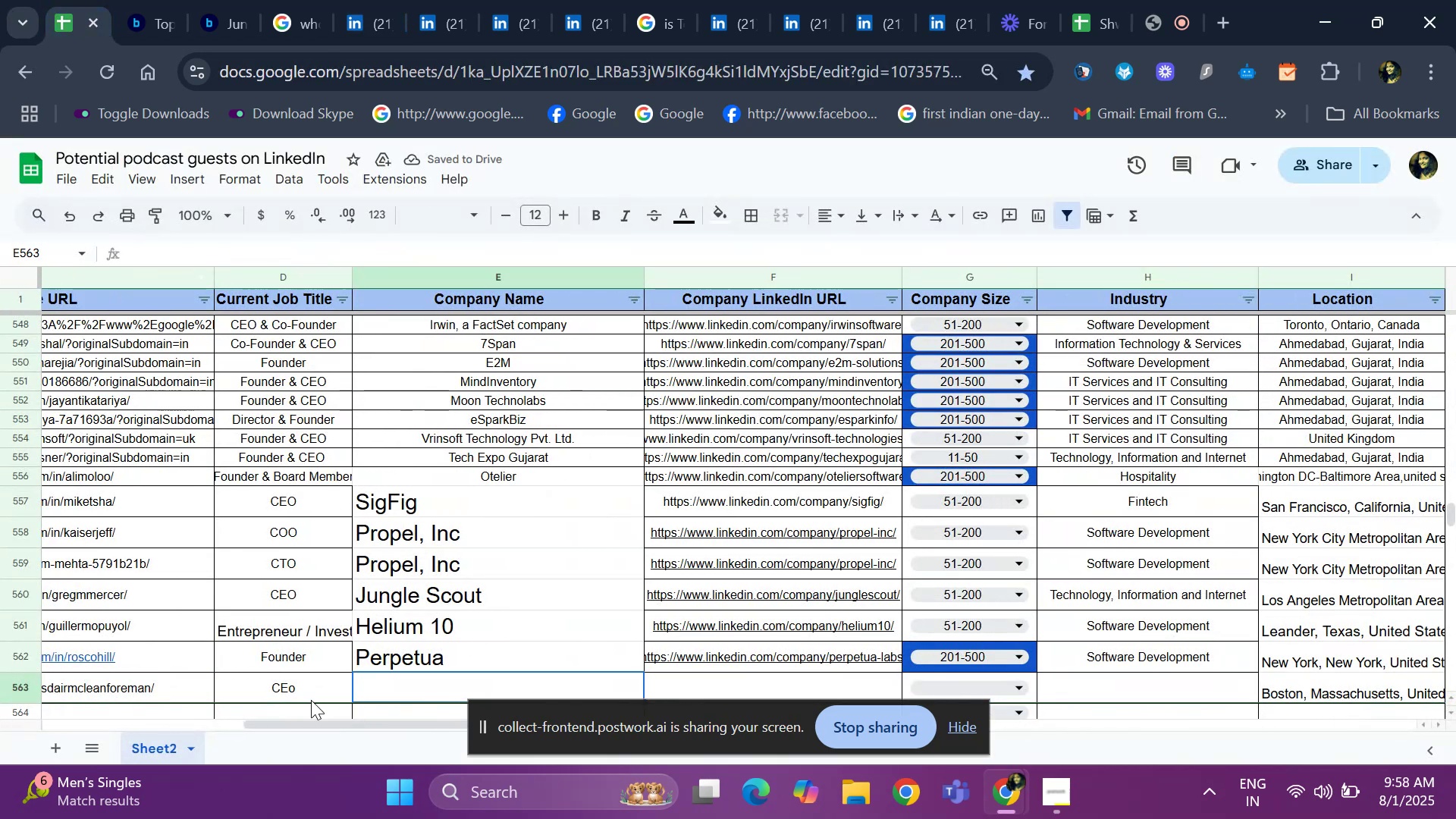 
left_click([301, 686])
 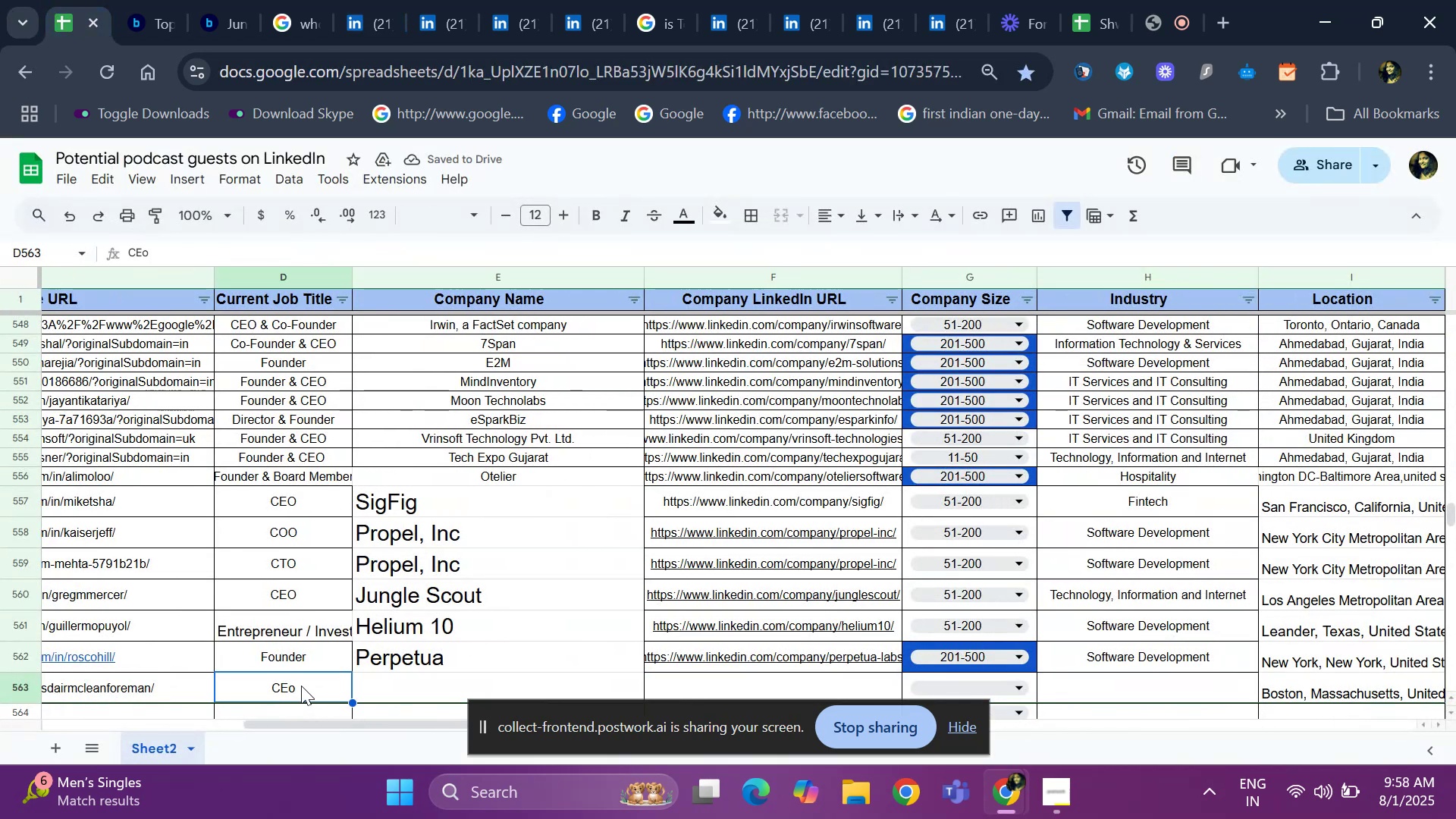 
hold_key(key=ControlLeft, duration=0.57)
 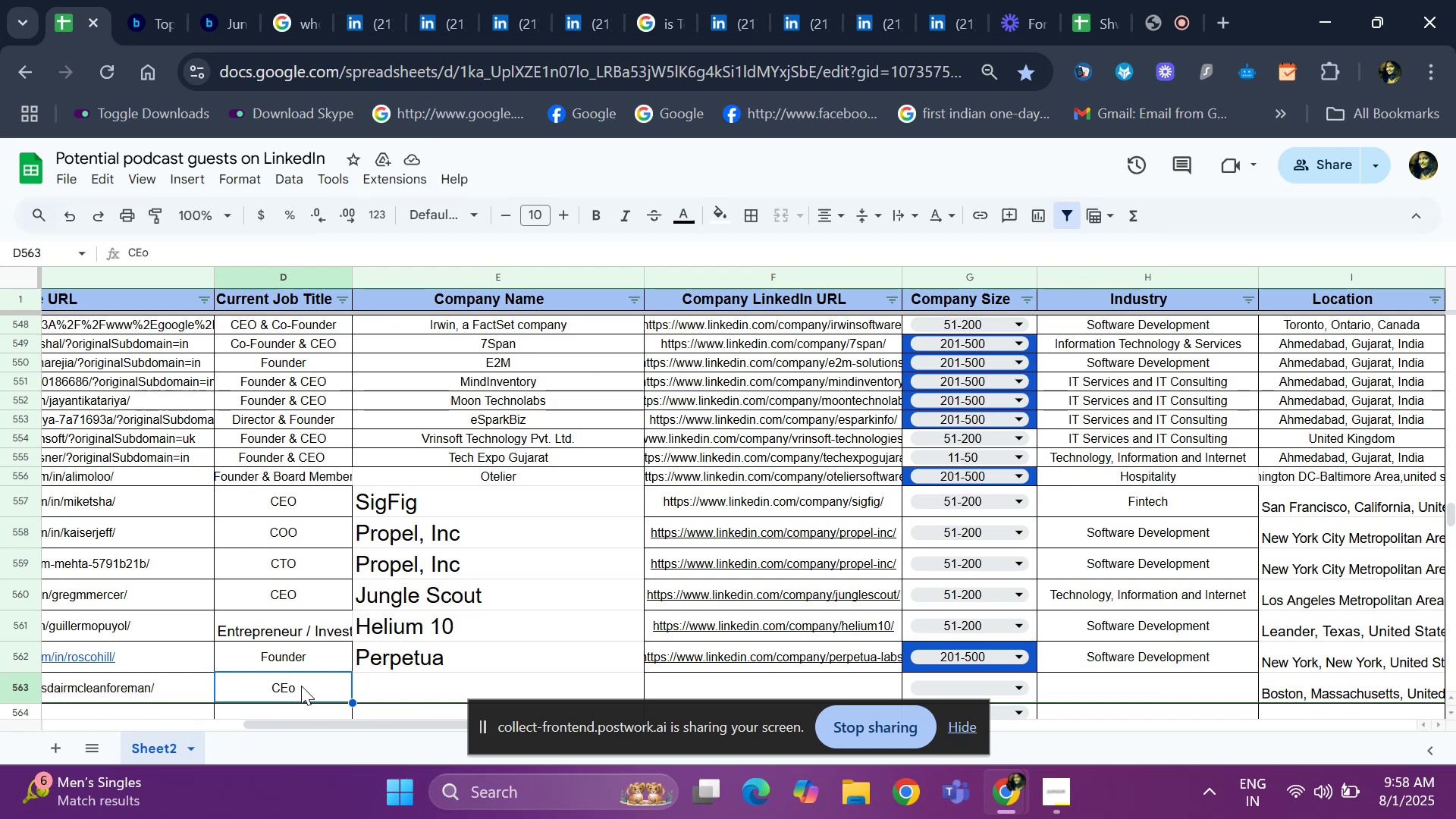 
key(ArrowUp)
 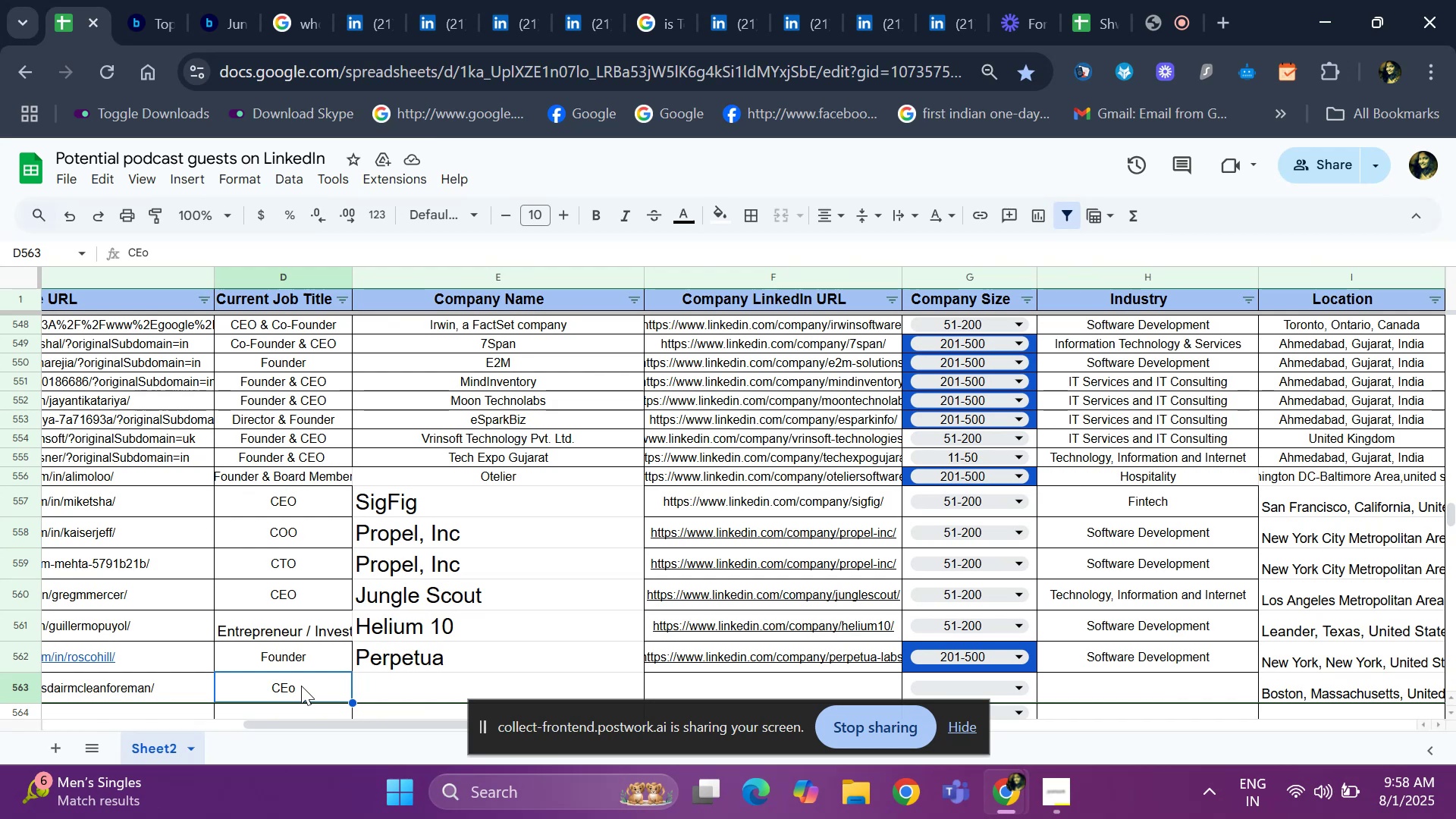 
key(ArrowUp)
 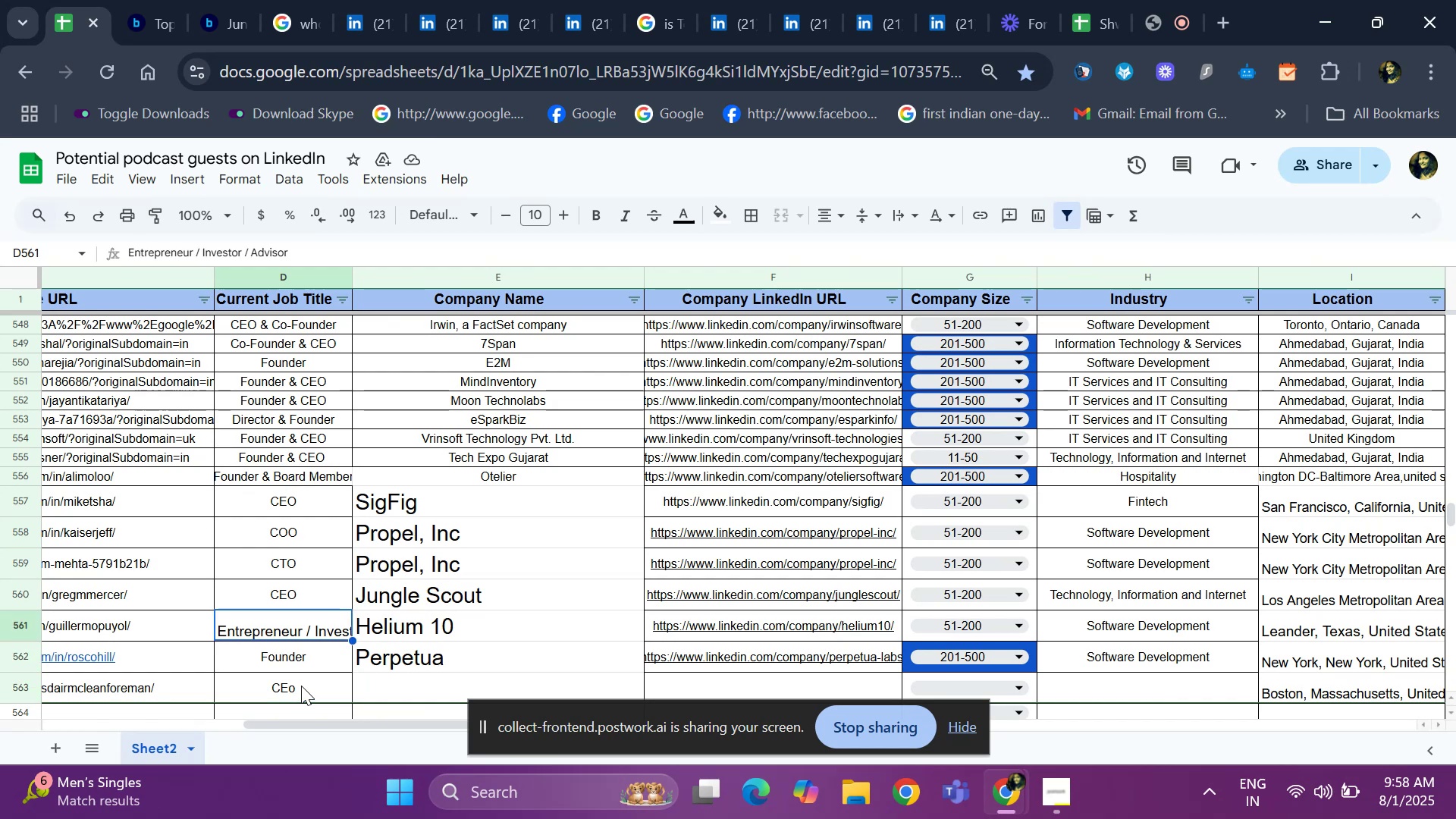 
key(ArrowUp)
 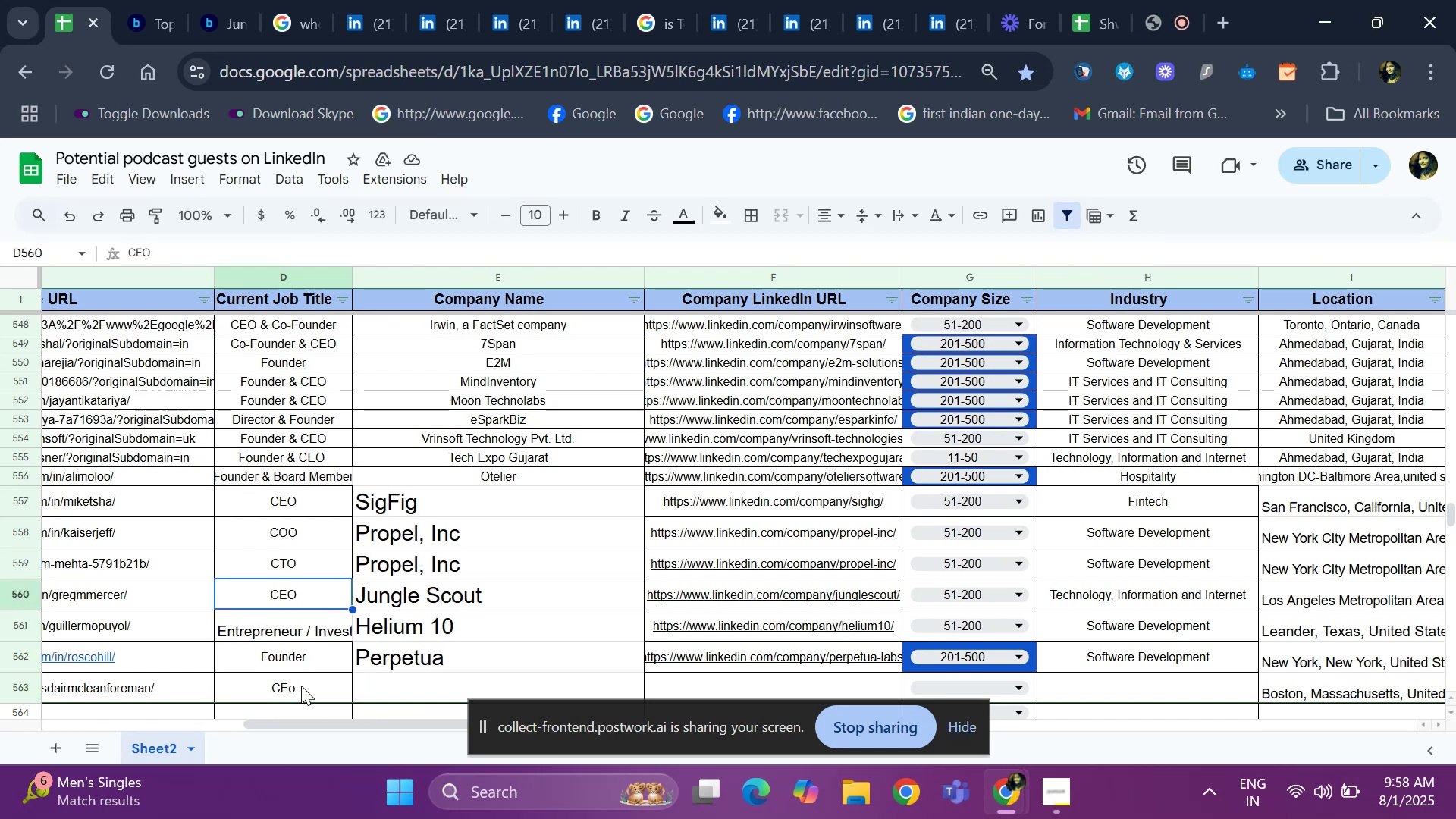 
key(Control+ControlLeft)
 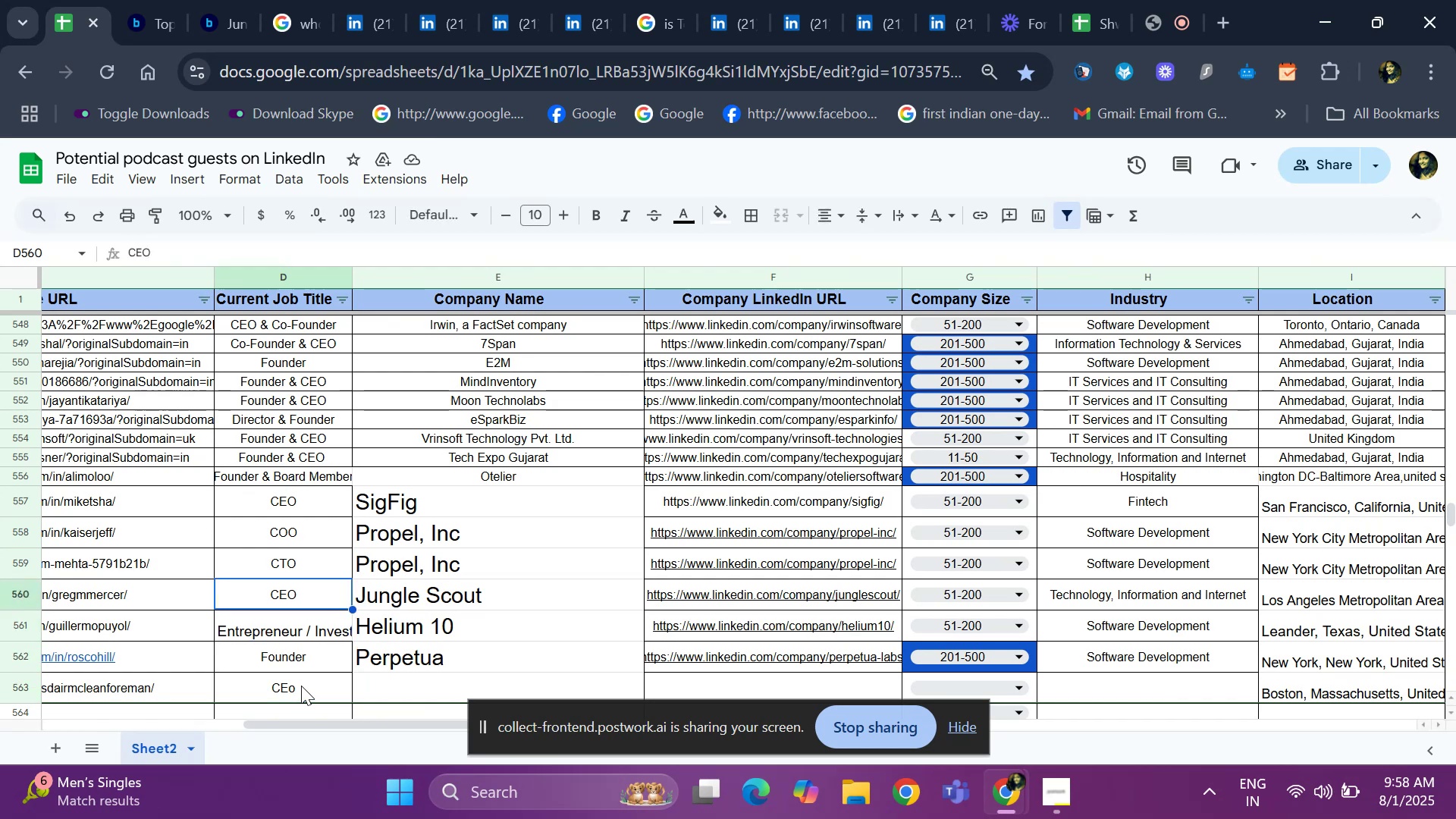 
key(Control+C)
 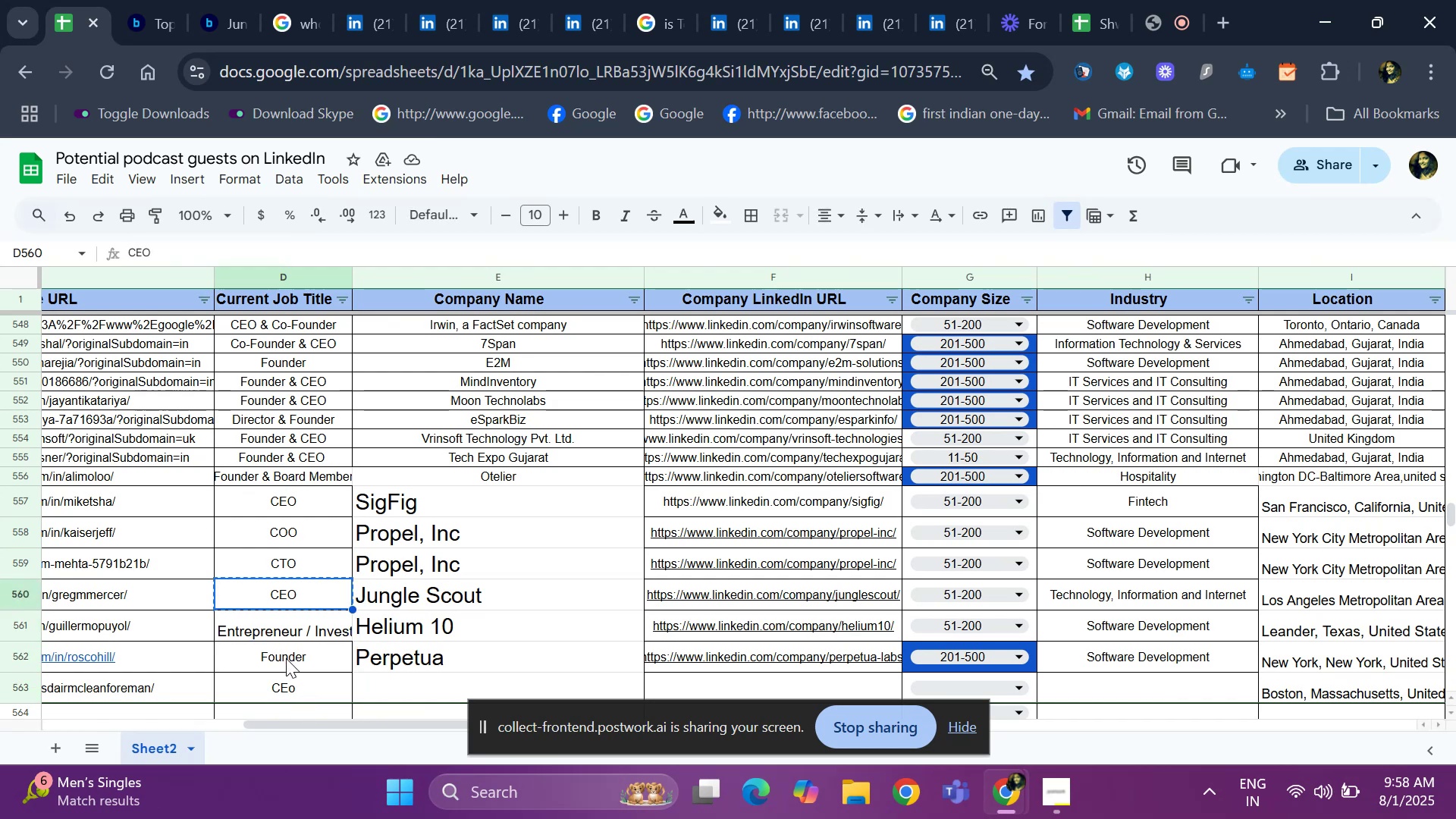 
left_click([286, 682])
 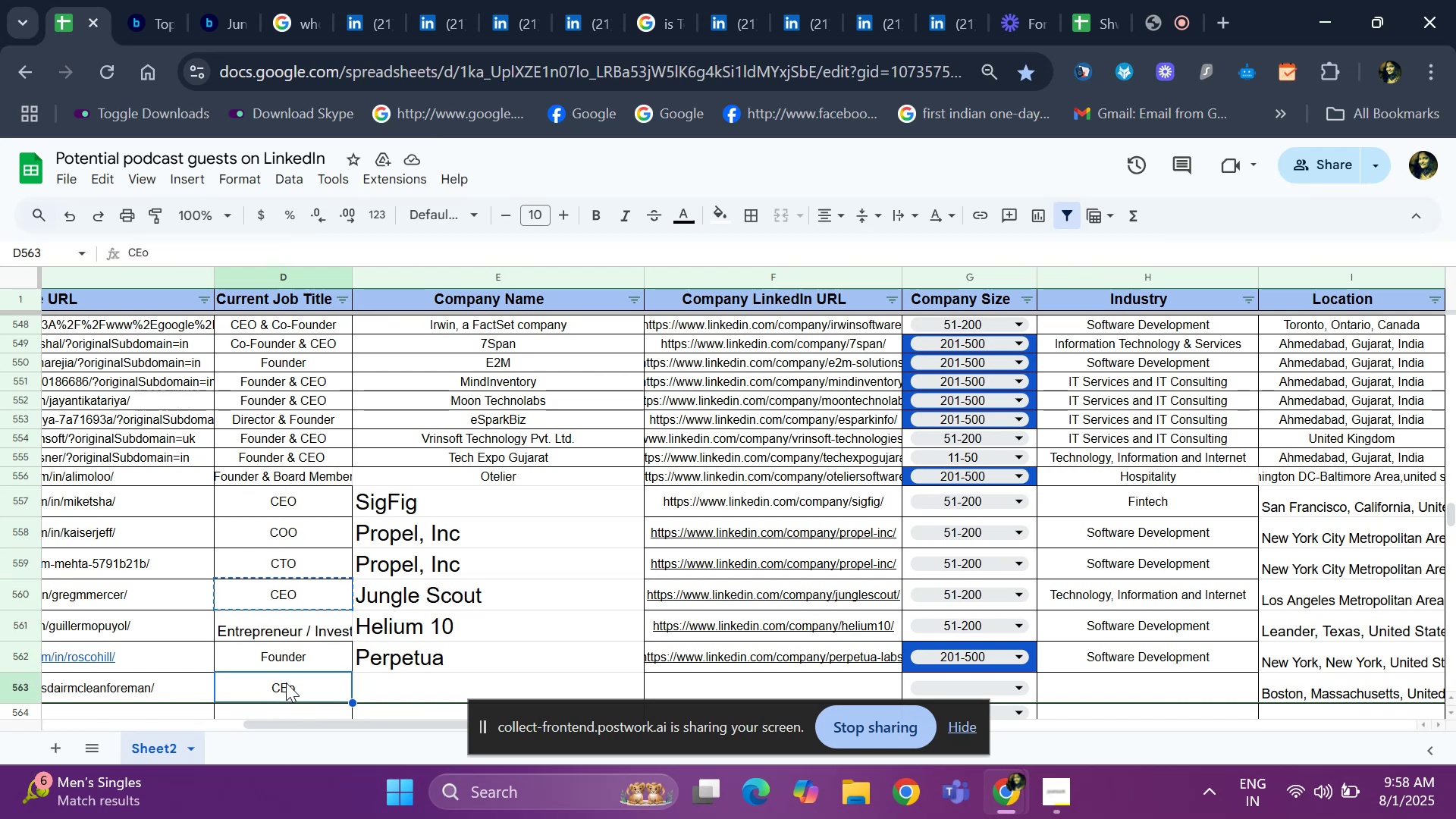 
key(Control+V)
 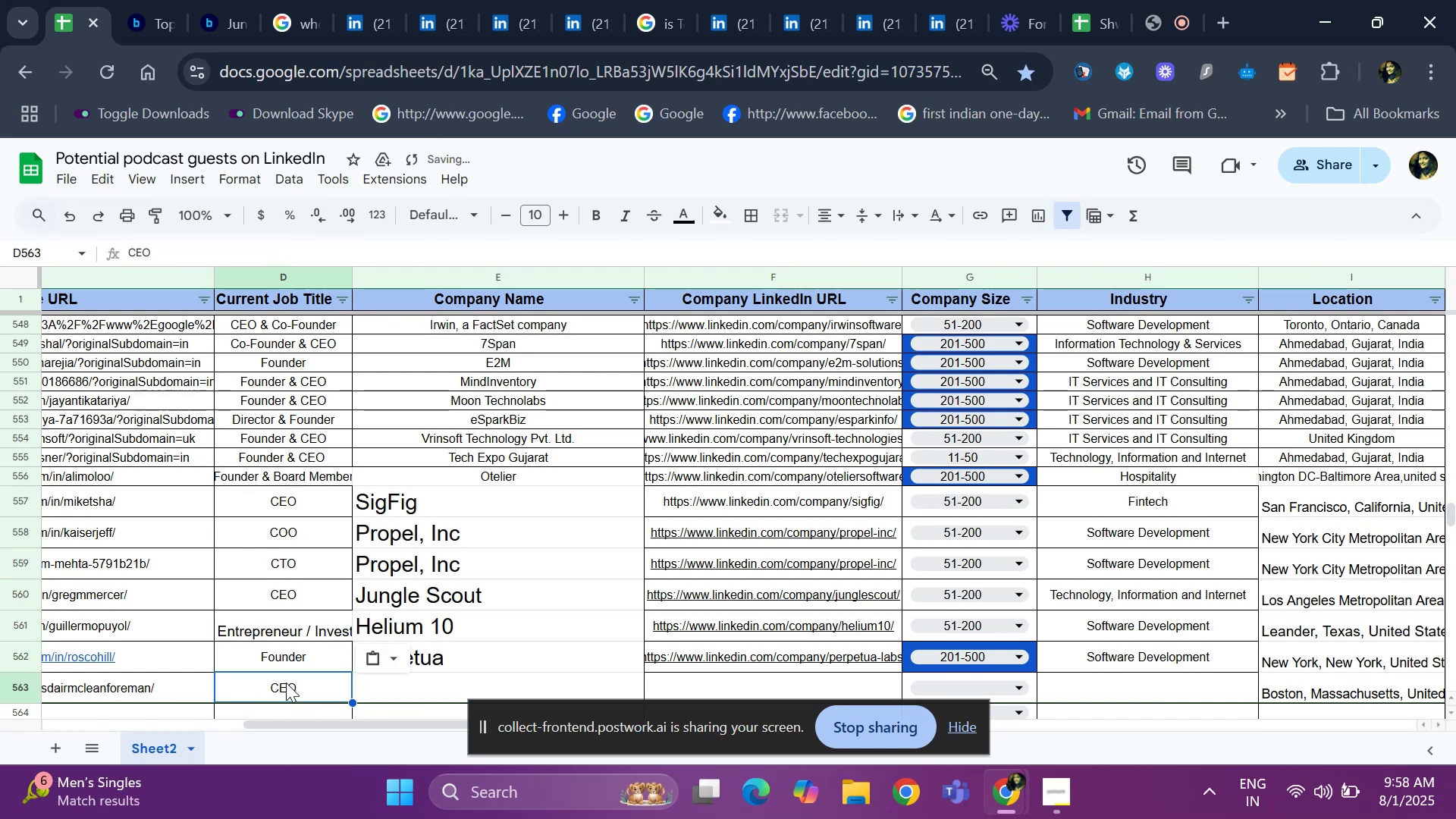 
key(ArrowRight)
 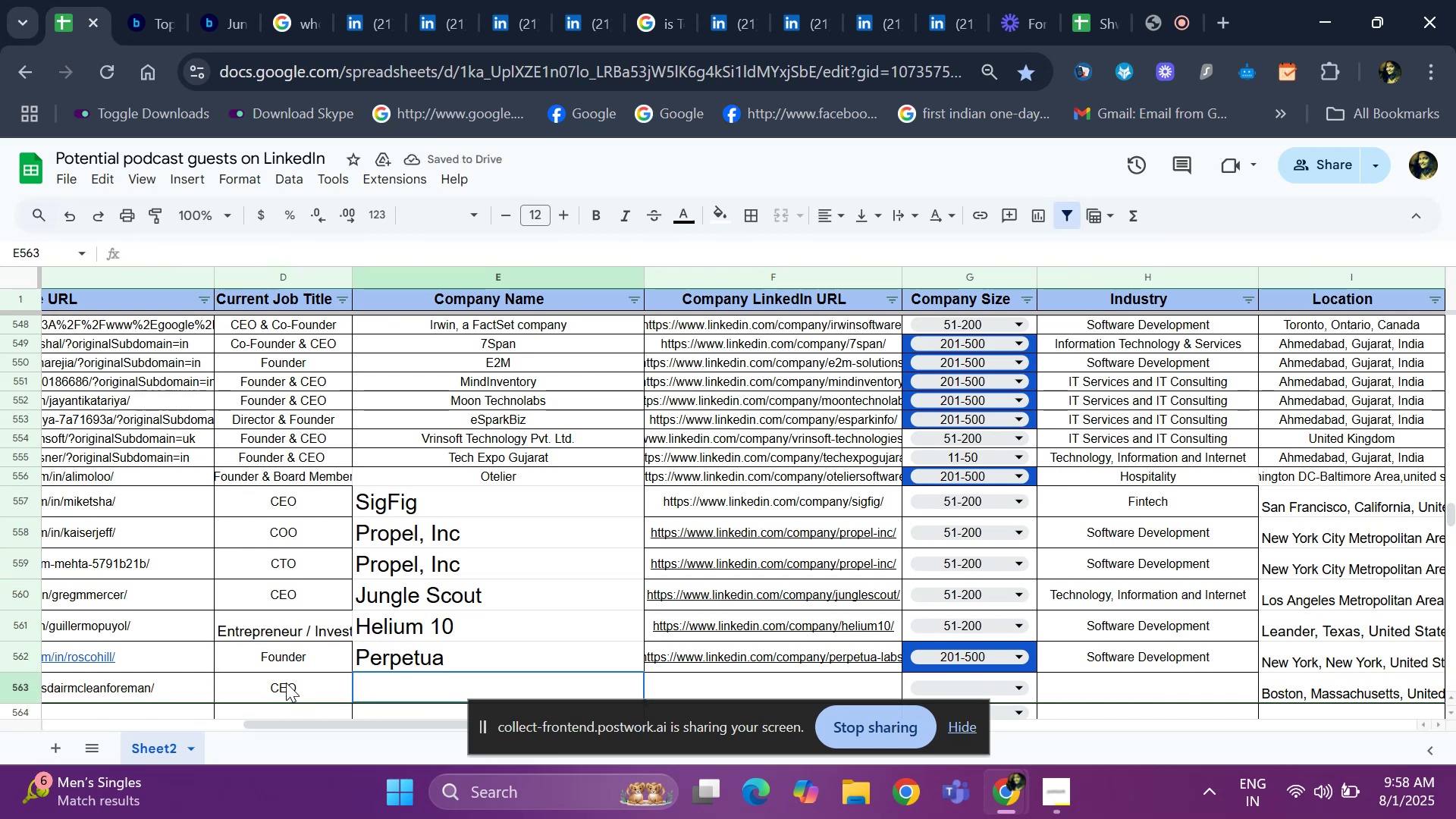 
left_click([372, 0])
 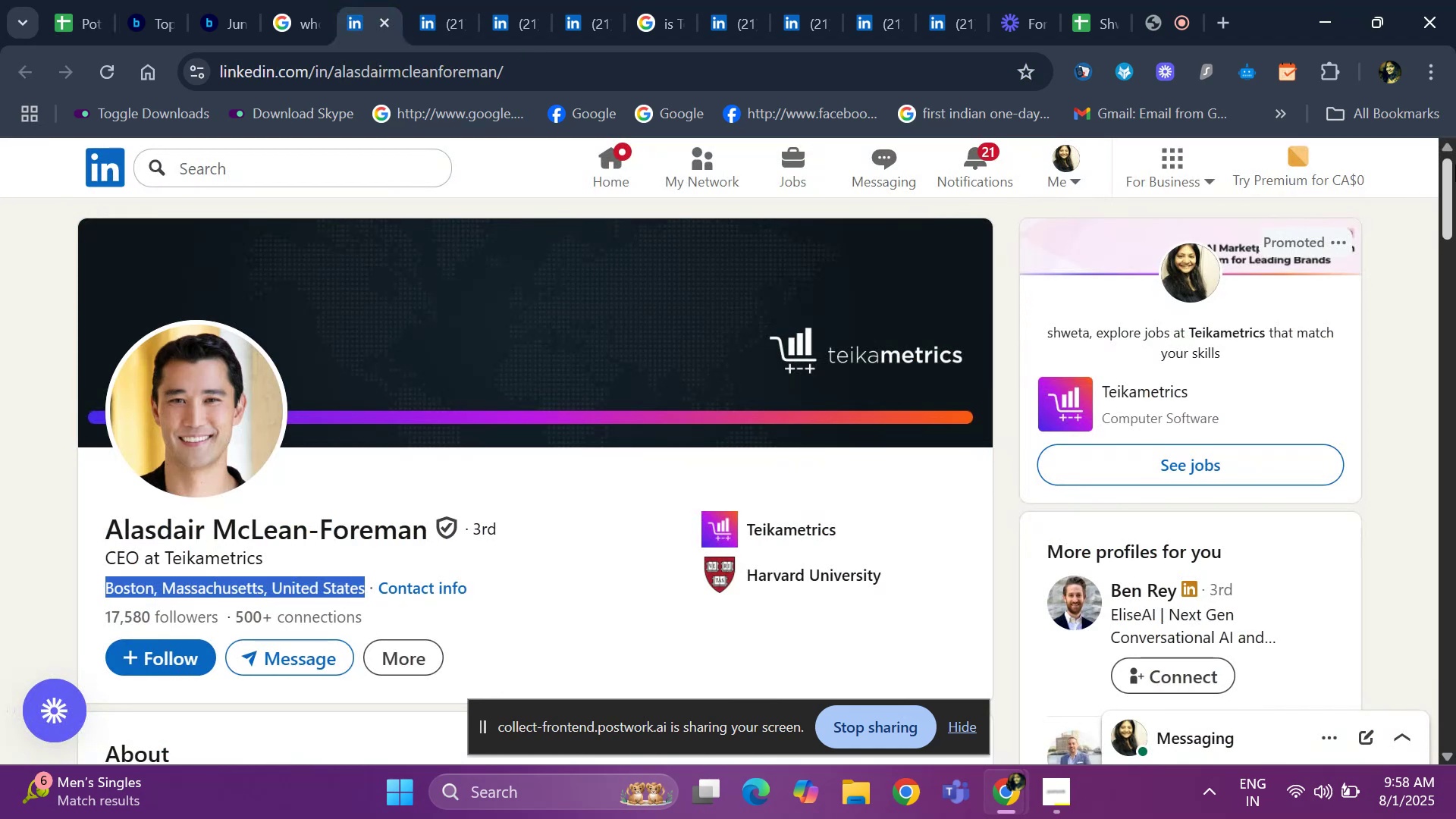 
left_click_drag(start_coordinate=[1444, 176], to_coordinate=[1455, 428])
 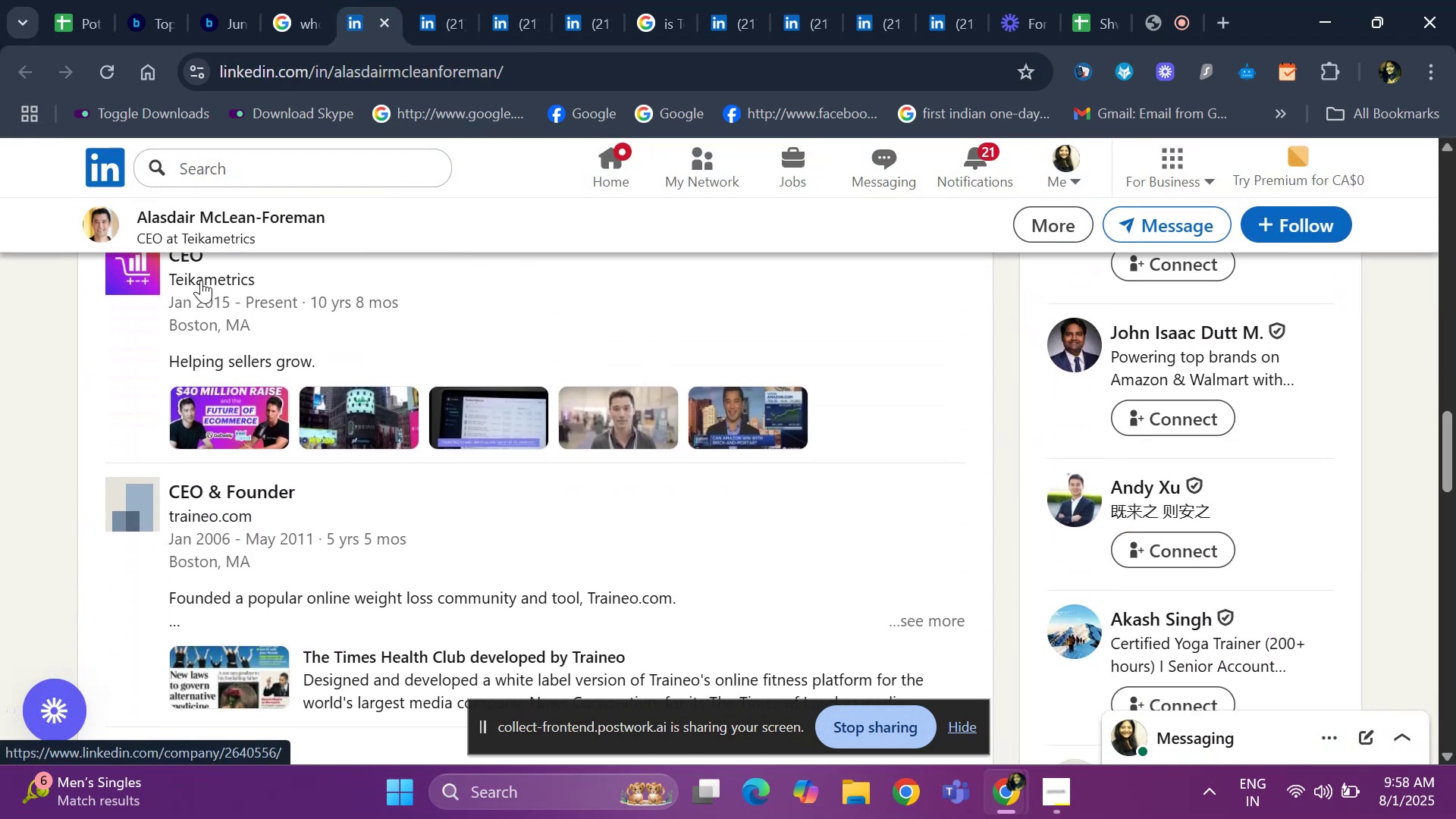 
left_click([174, 265])
 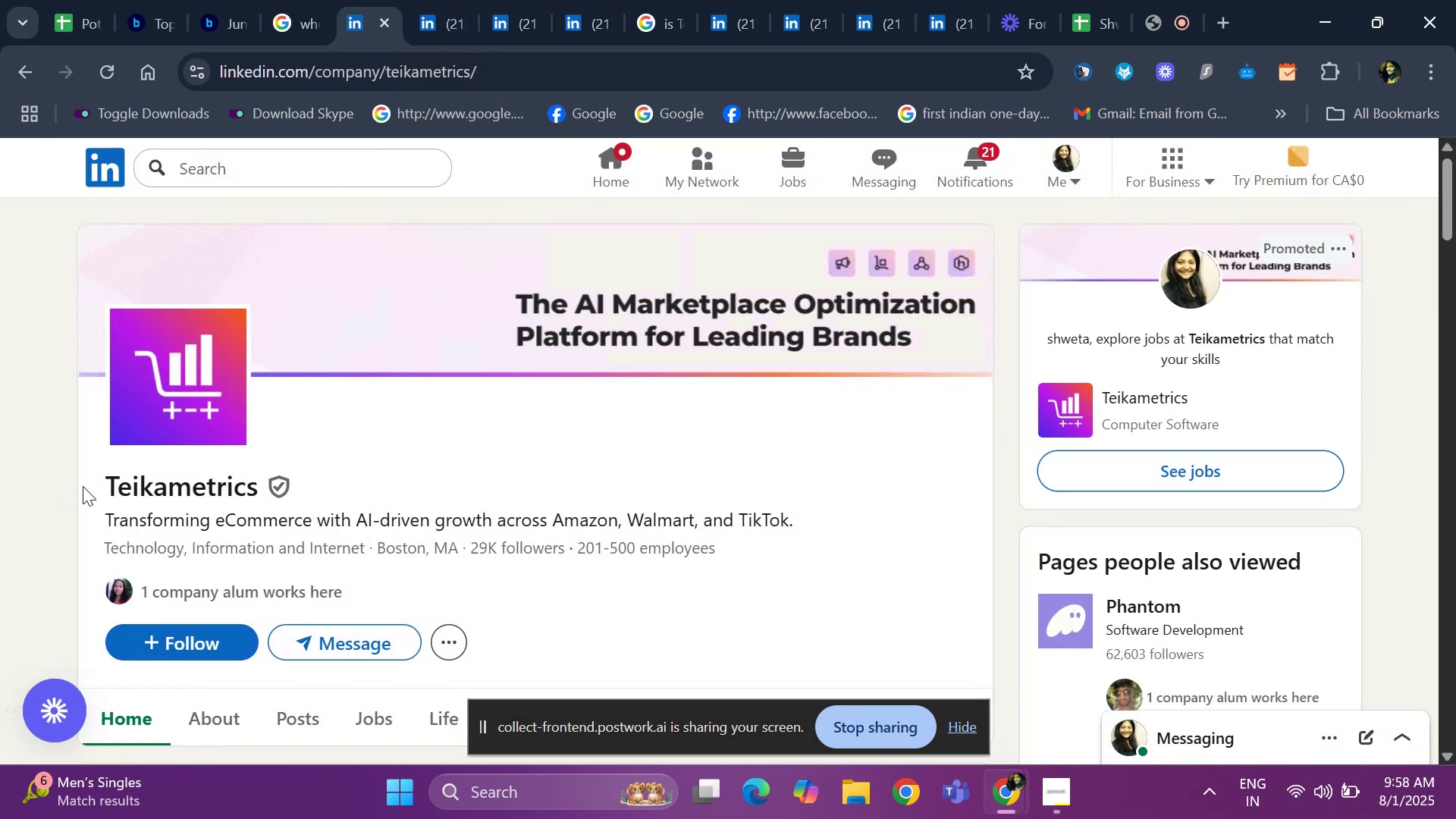 
left_click_drag(start_coordinate=[105, 476], to_coordinate=[259, 496])
 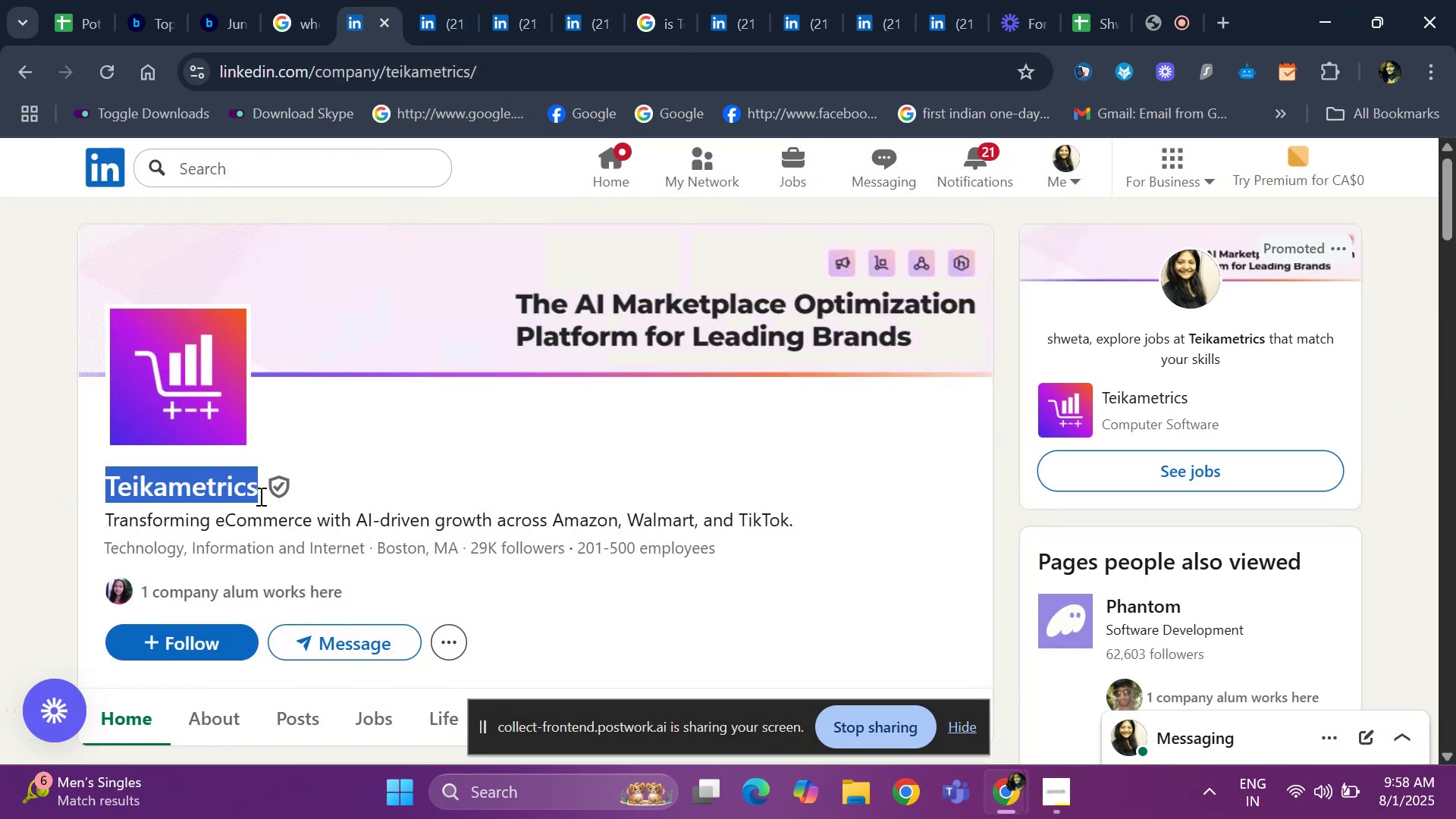 
key(Control+C)
 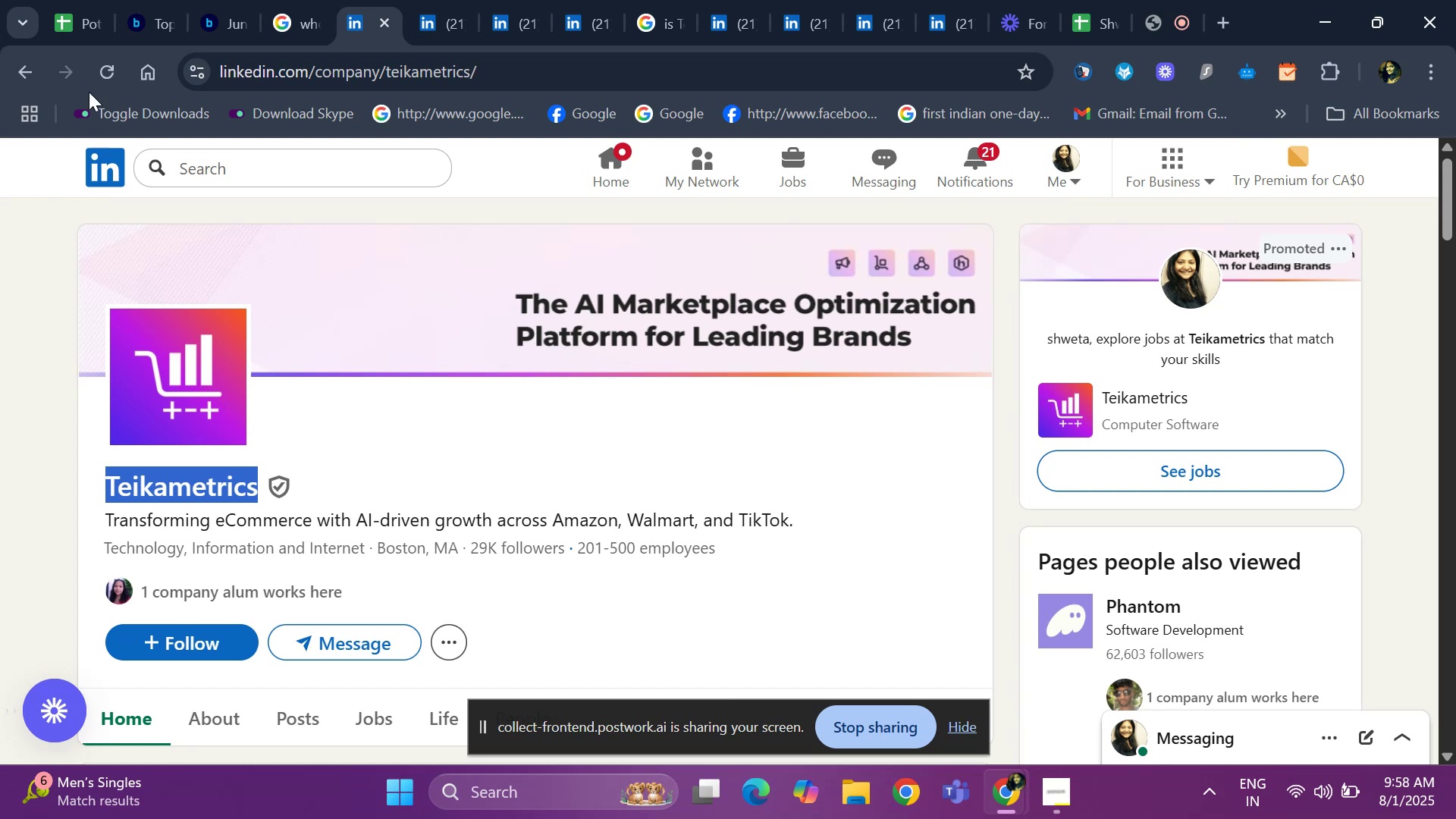 
left_click([83, 44])
 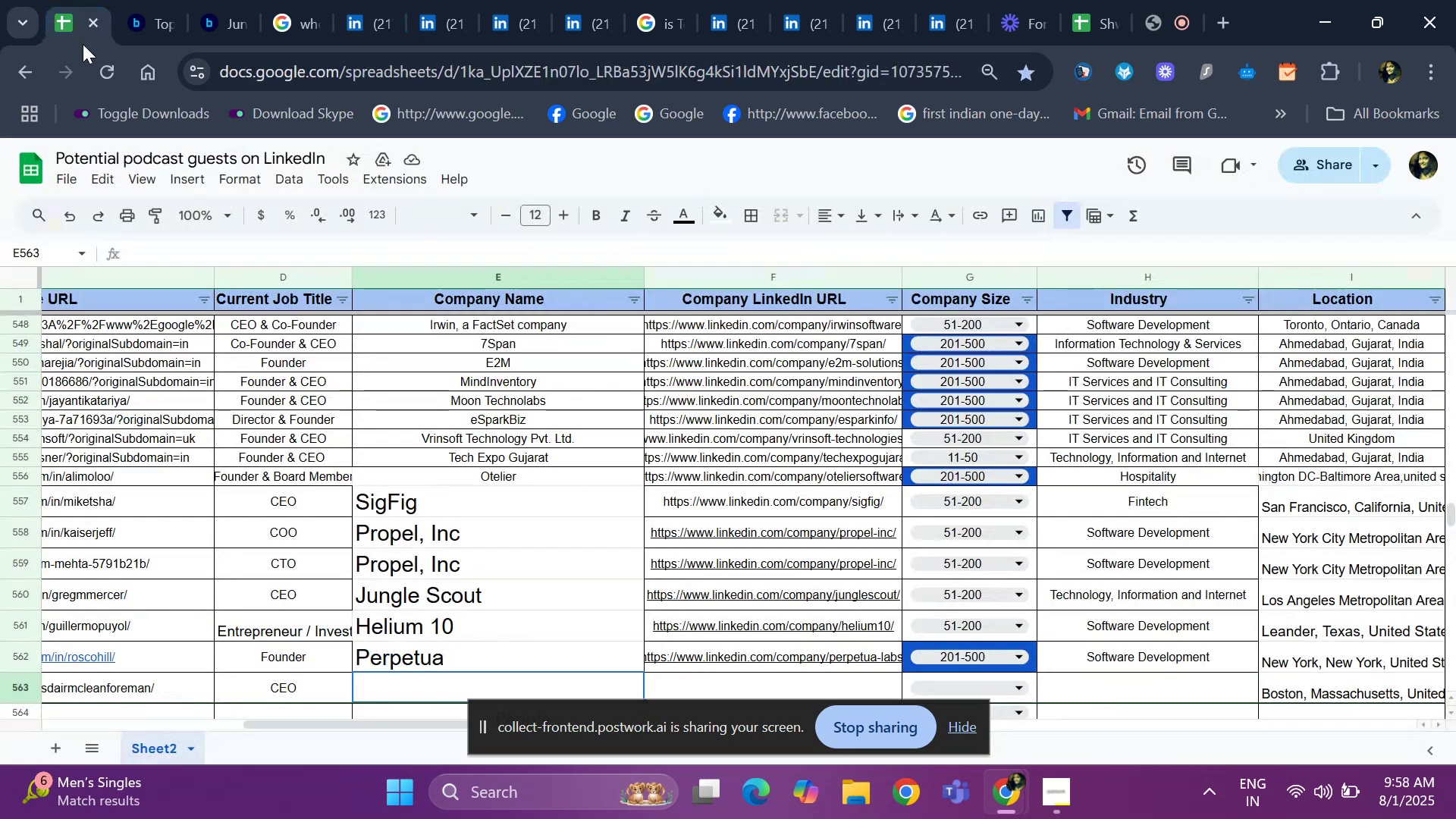 
key(Control+V)
 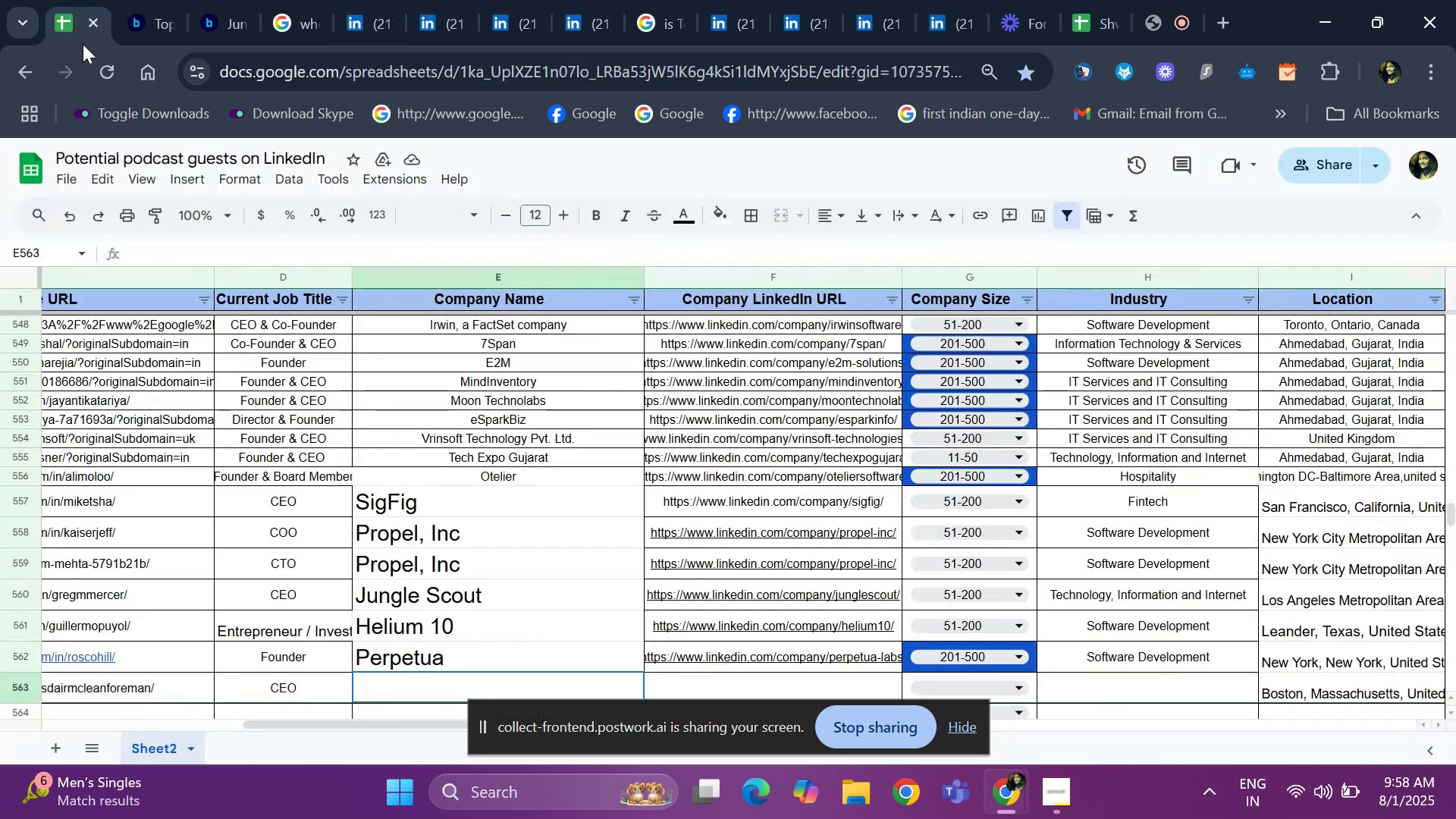 
key(ArrowRight)
 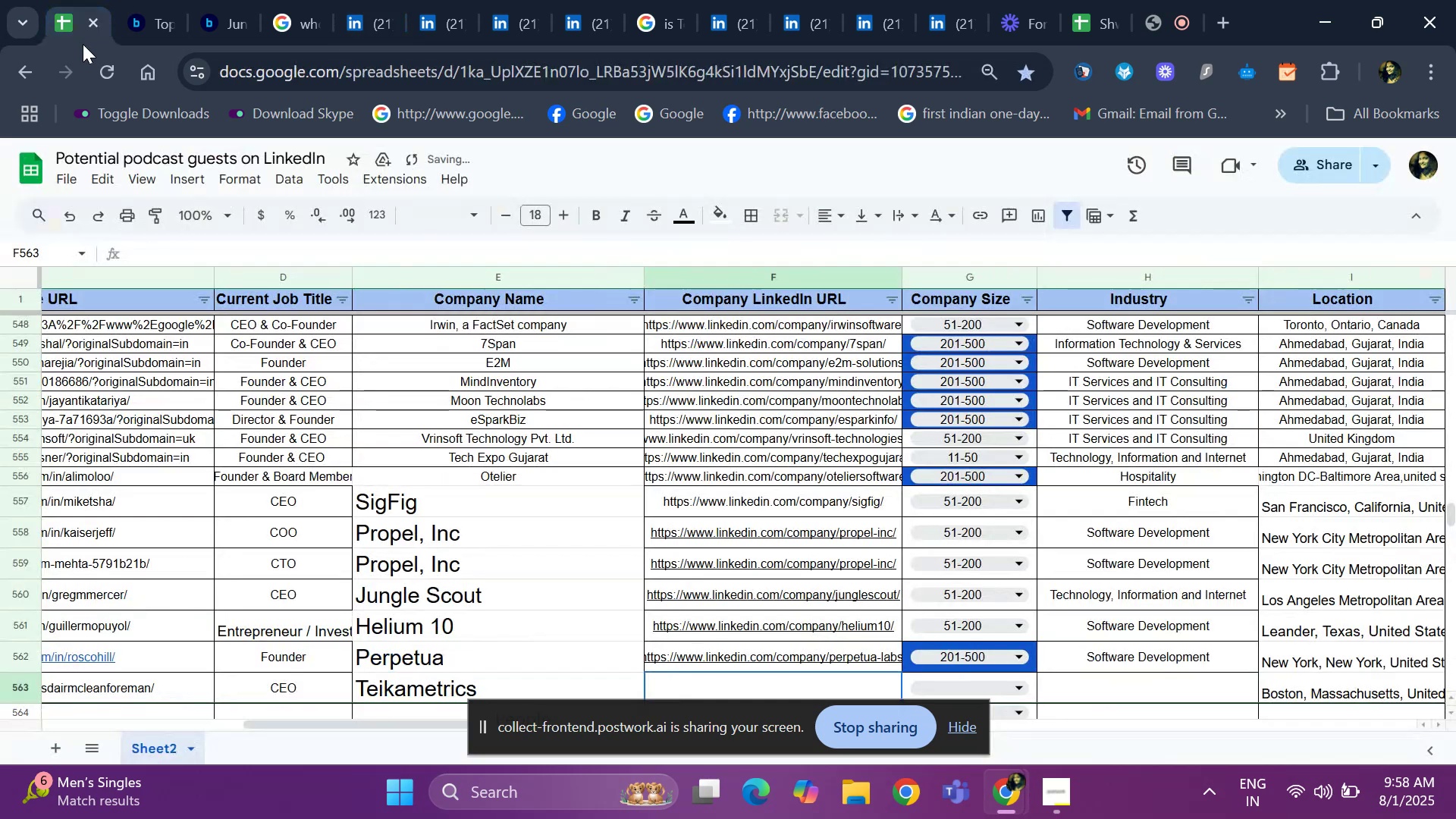 
key(ArrowRight)
 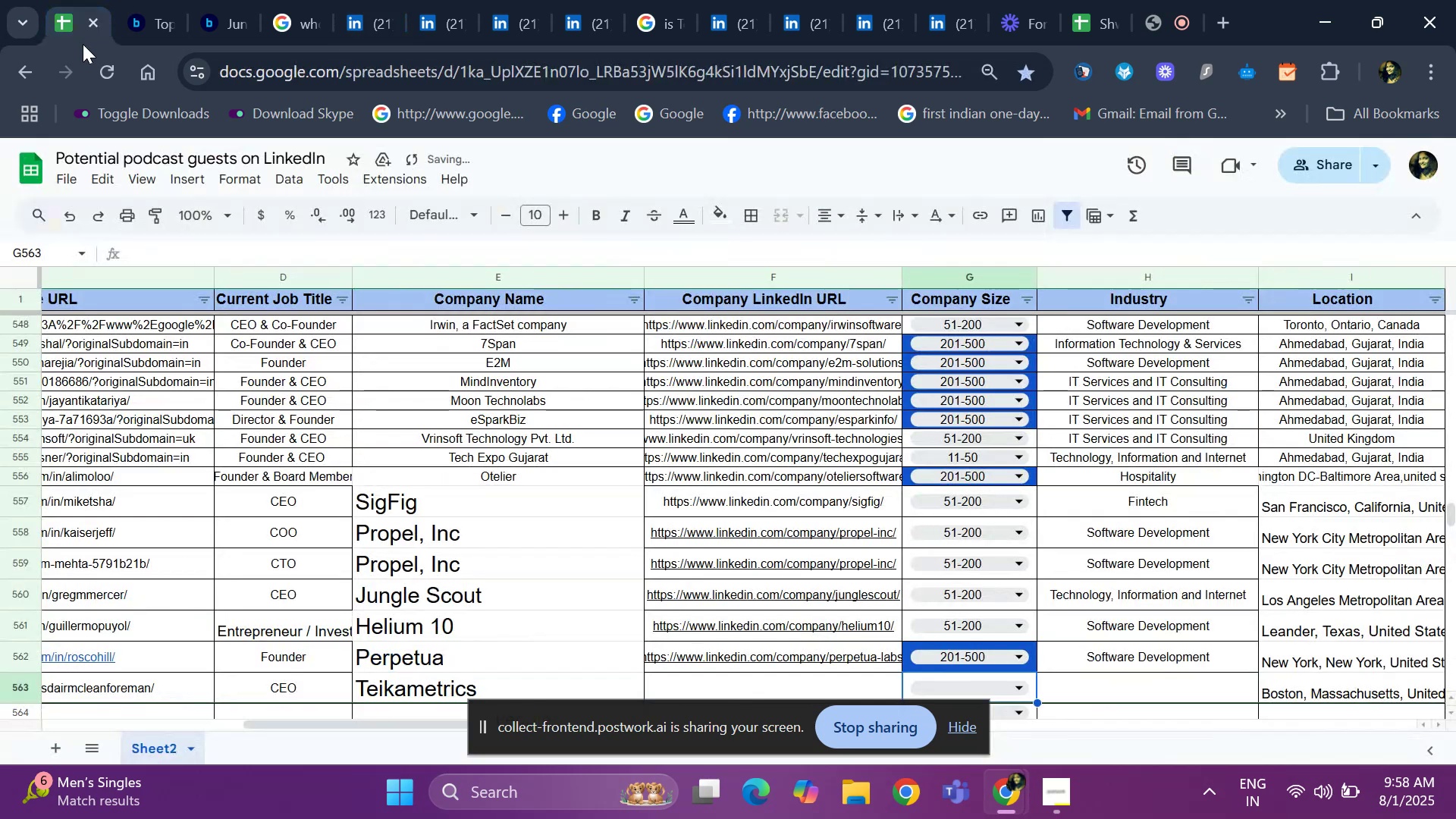 
key(ArrowLeft)
 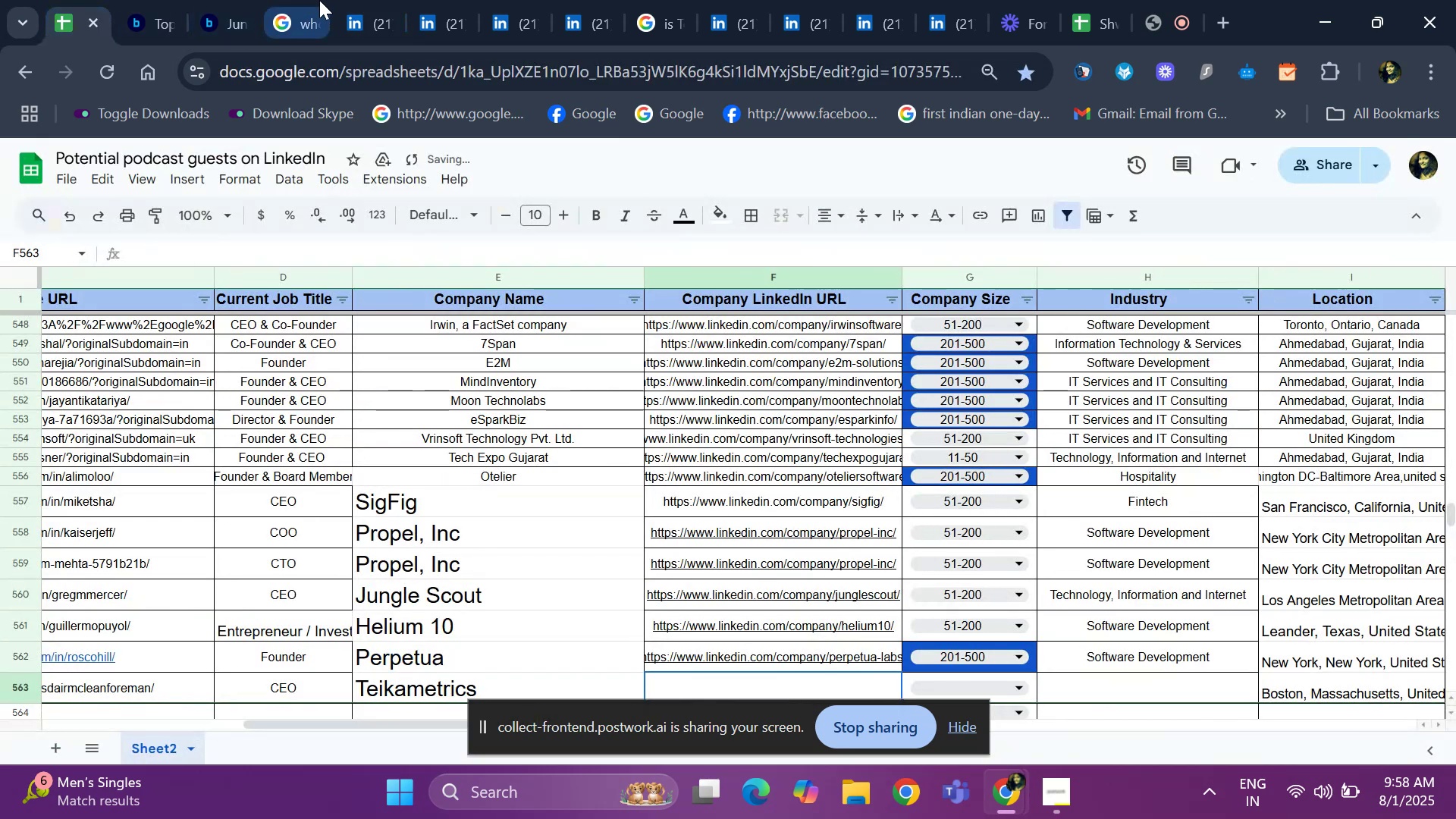 
left_click([351, 5])
 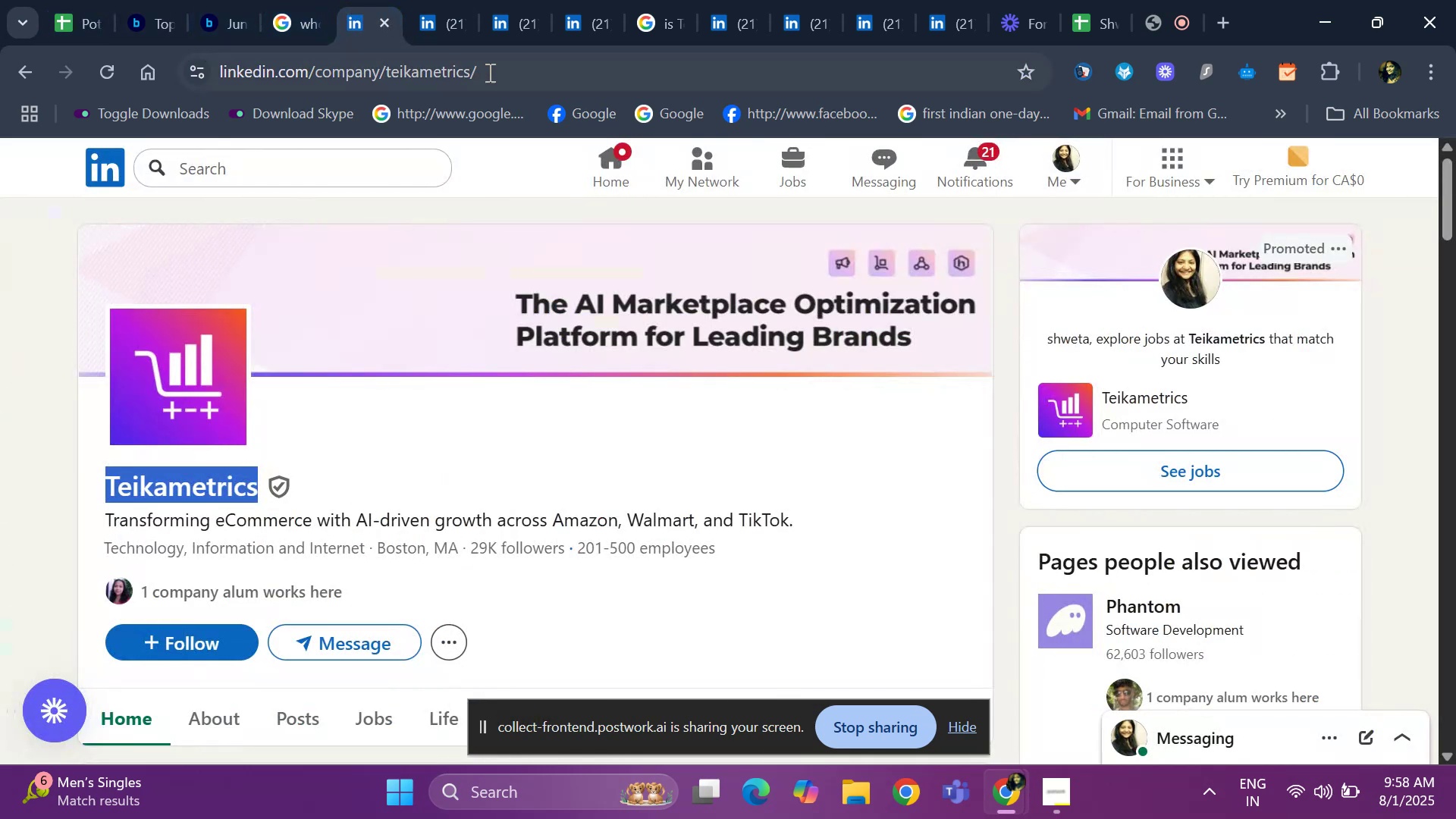 
left_click([495, 72])
 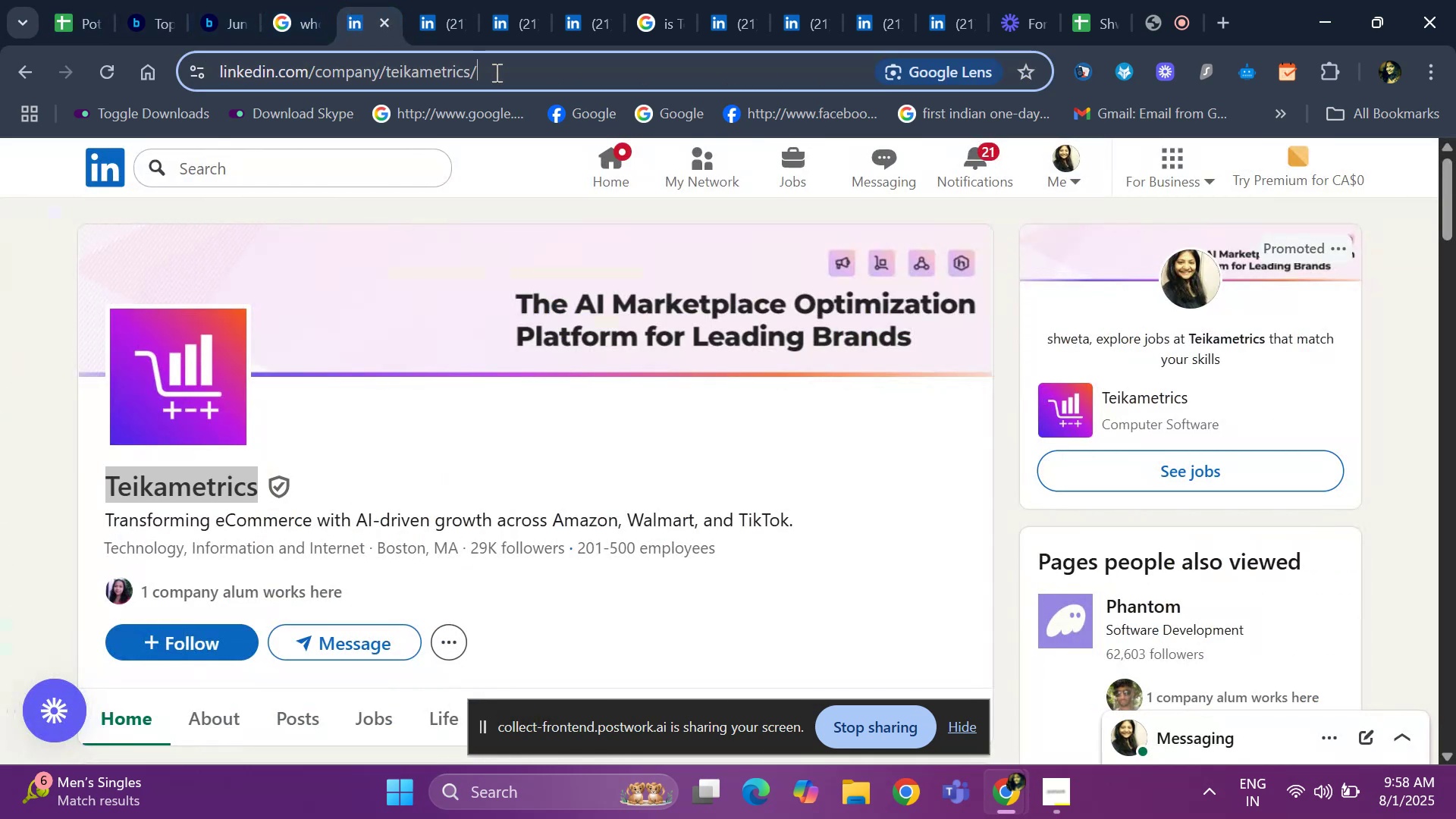 
key(Control+C)
 